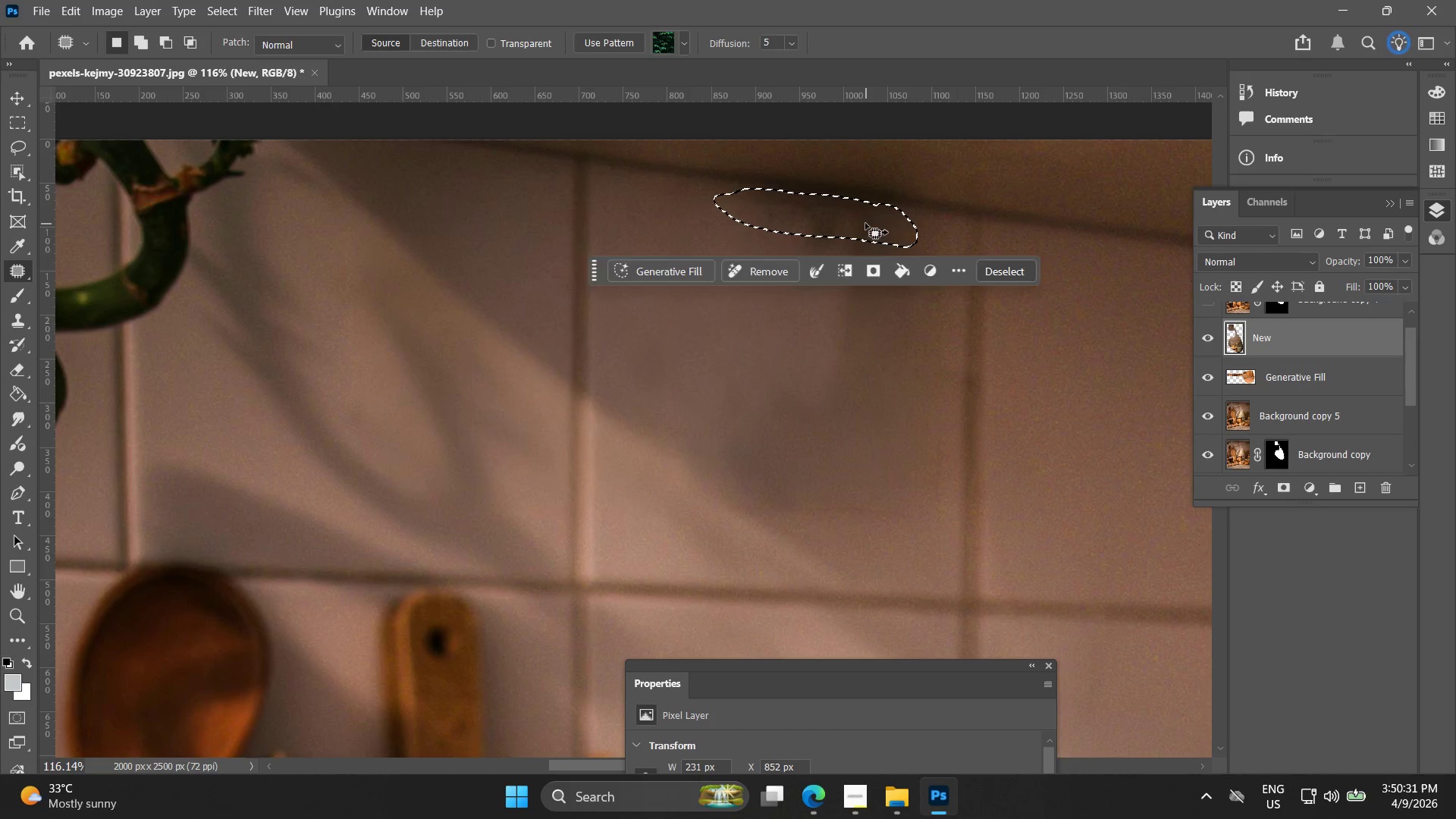 
left_click_drag(start_coordinate=[865, 223], to_coordinate=[764, 293])
 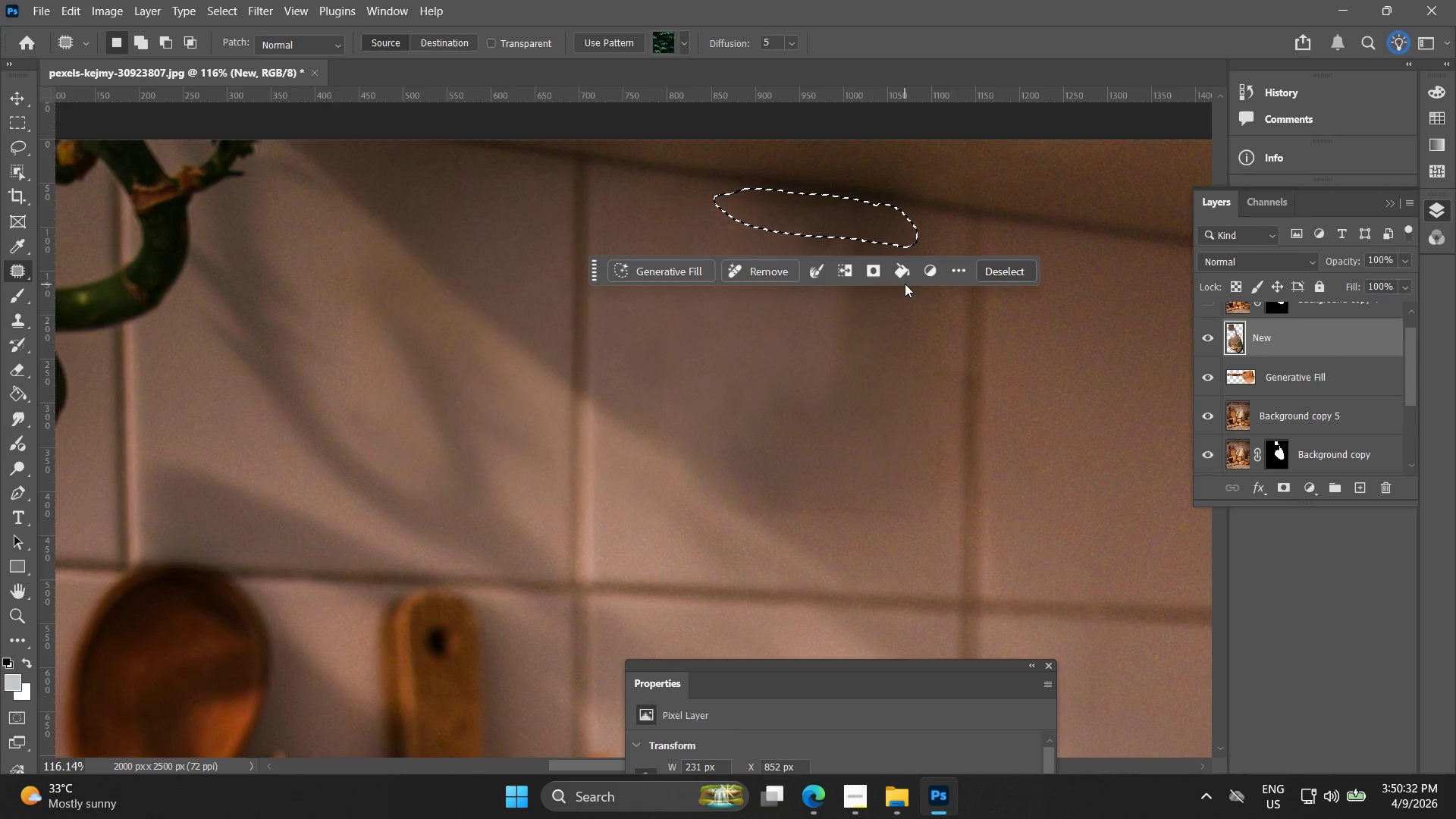 
left_click([905, 284])
 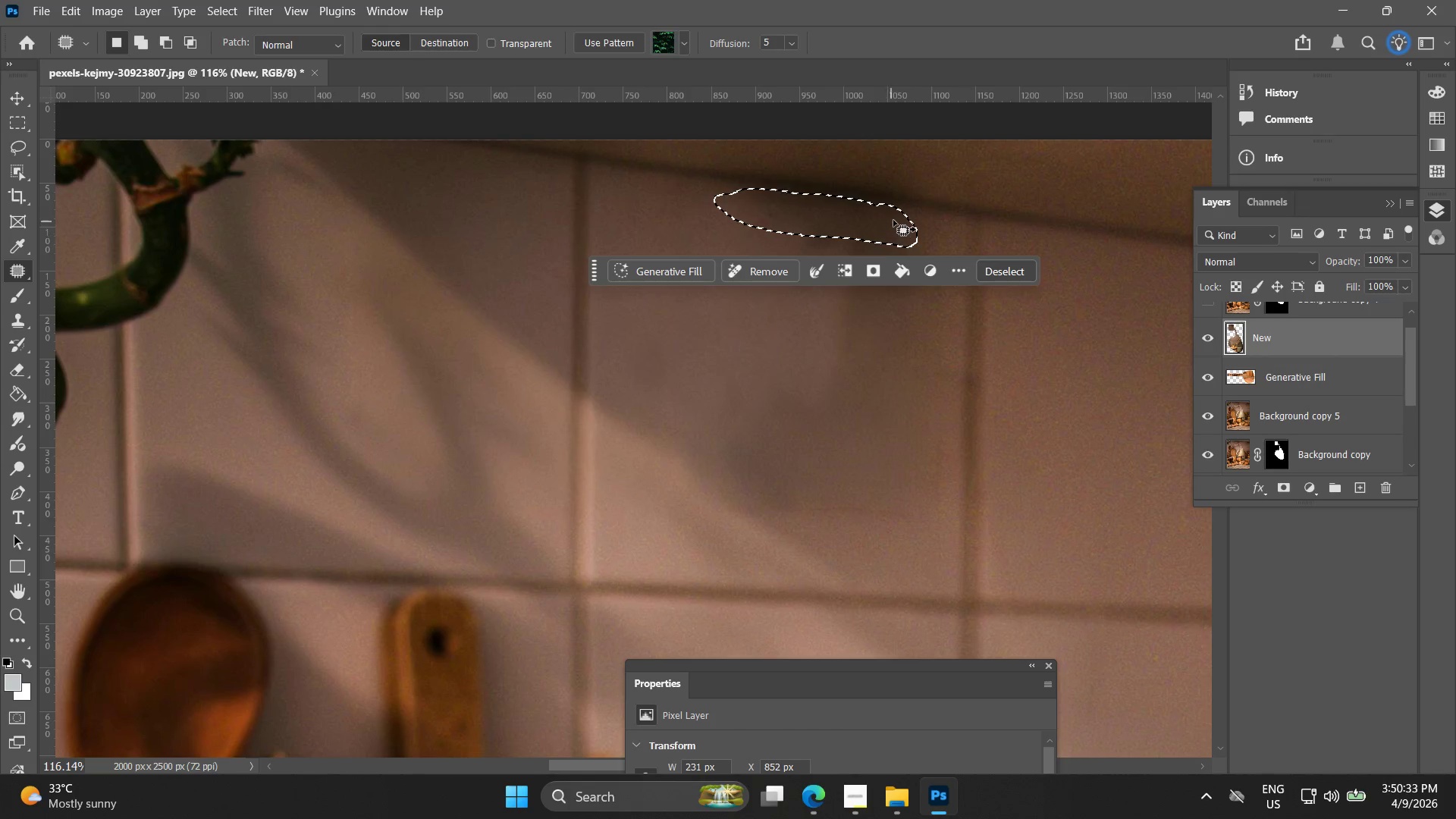 
double_click([869, 216])
 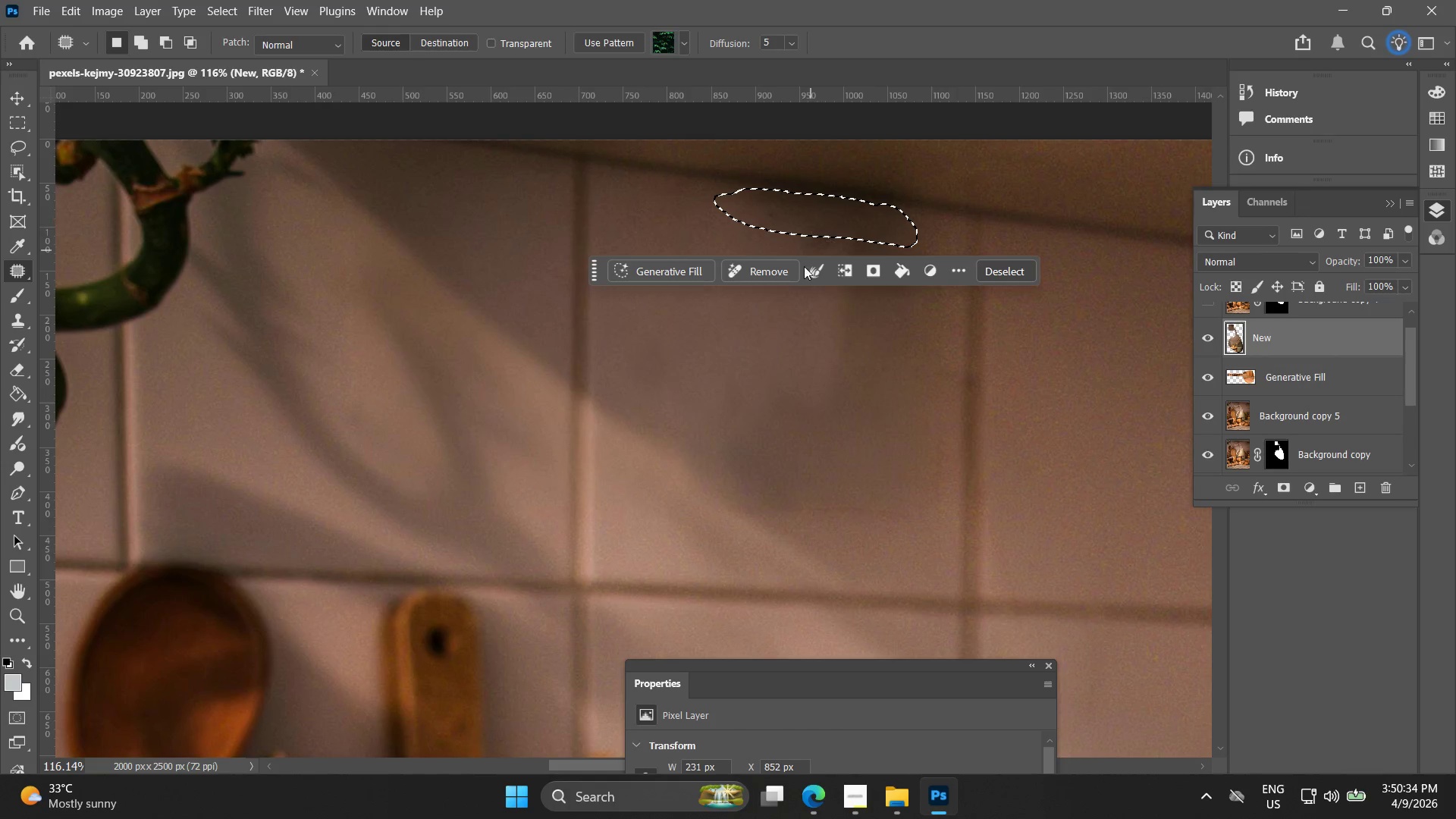 
left_click([795, 404])
 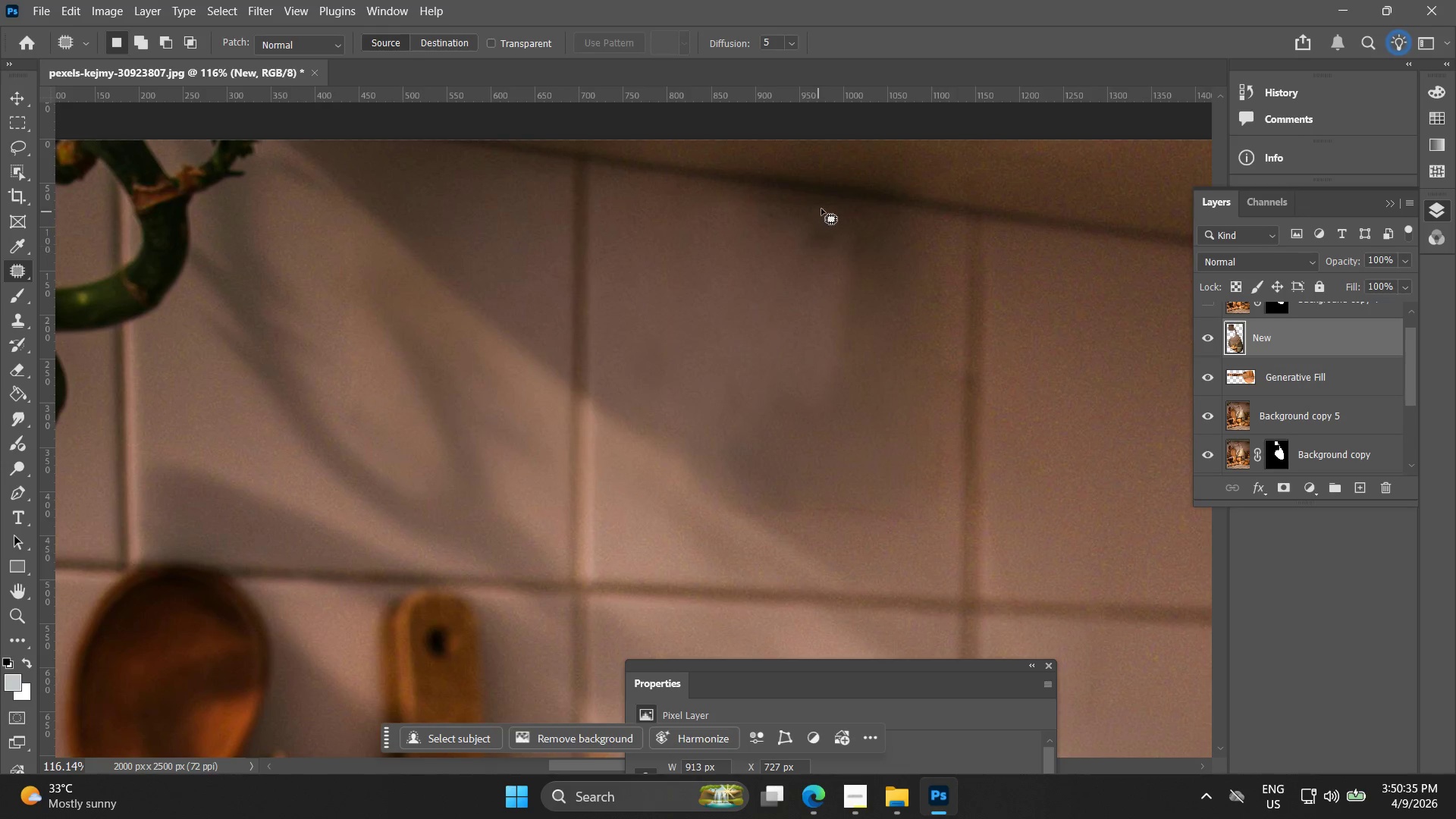 
left_click_drag(start_coordinate=[820, 209], to_coordinate=[802, 199])
 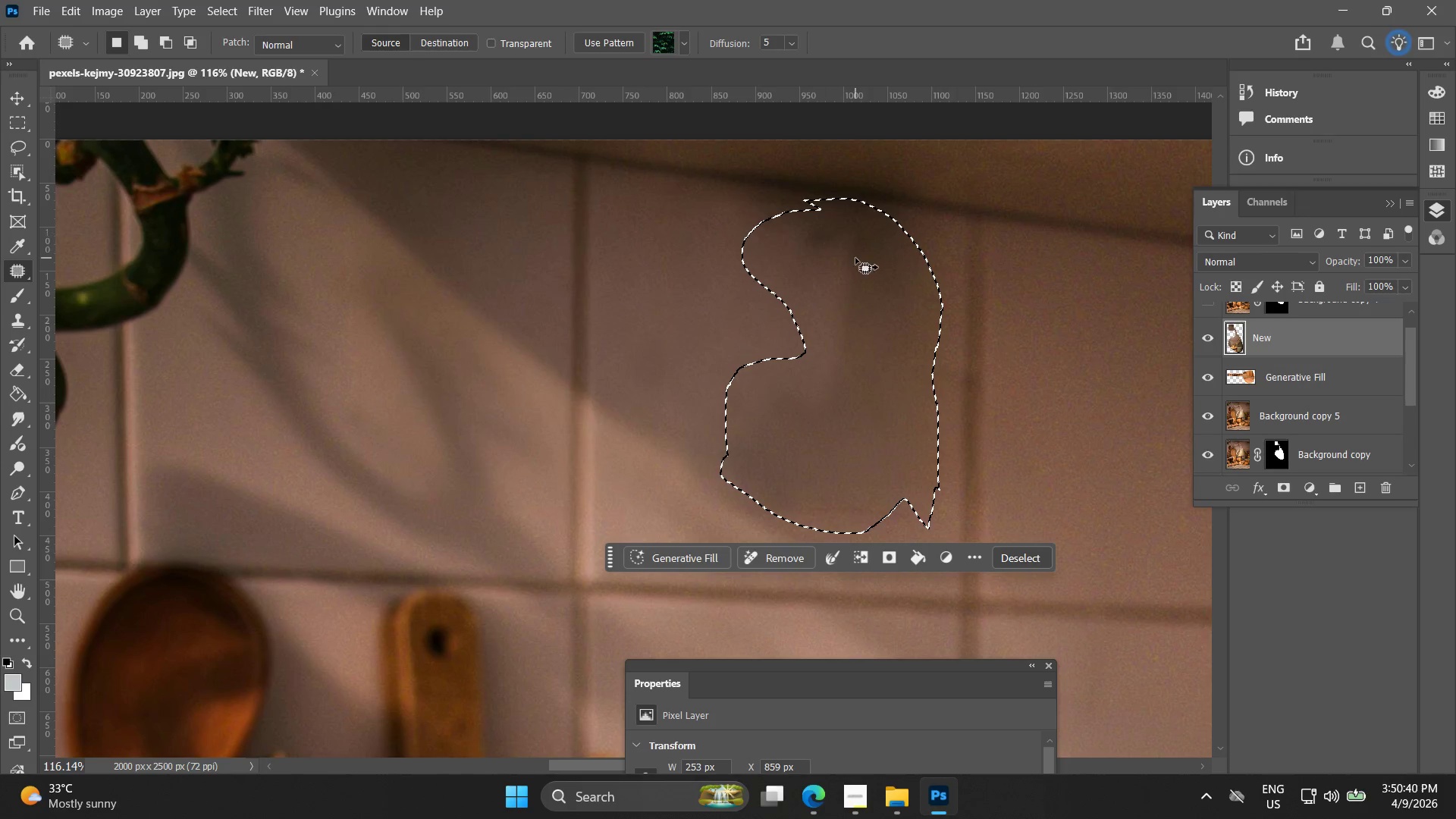 
left_click_drag(start_coordinate=[855, 258], to_coordinate=[784, 237])
 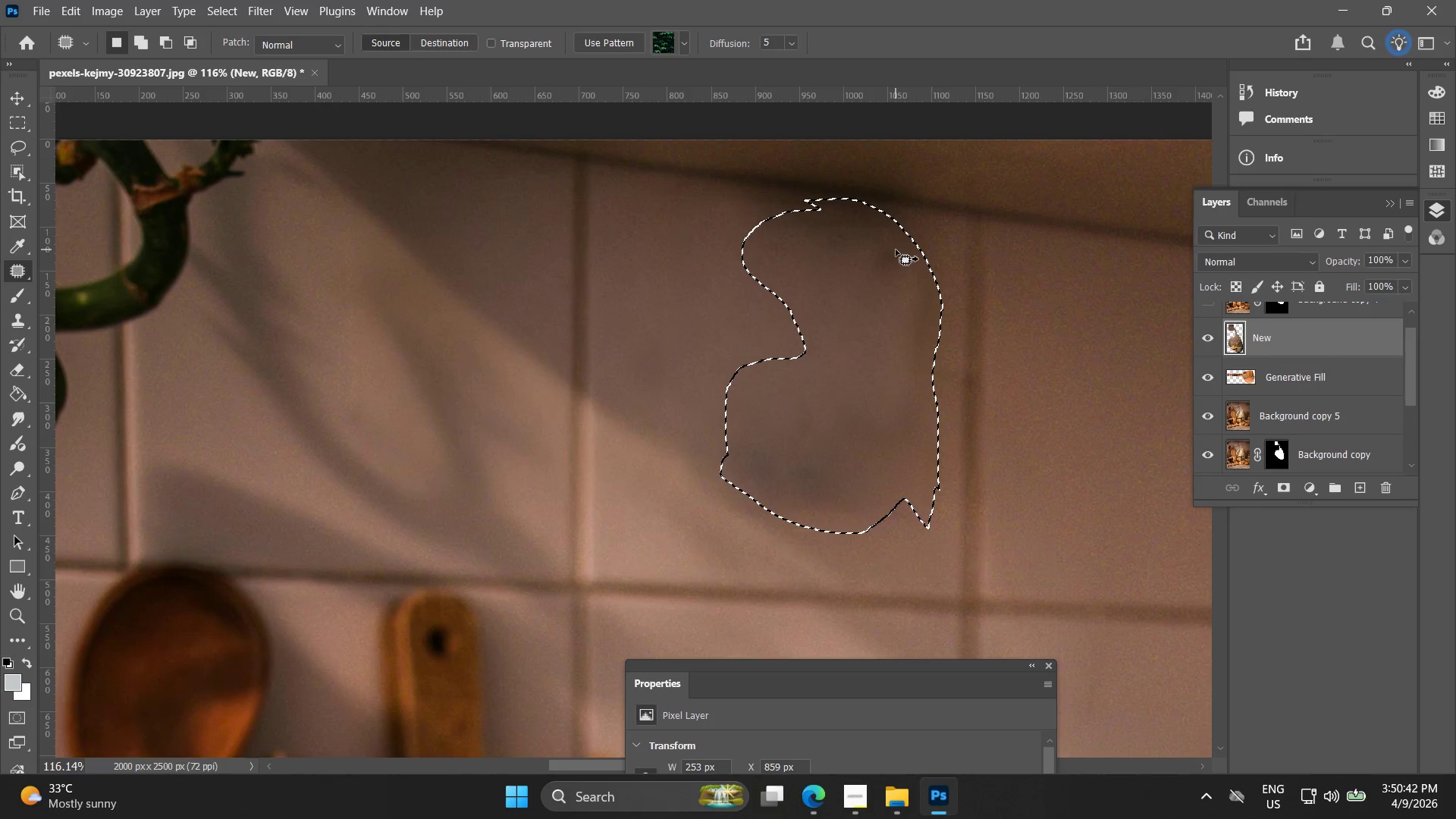 
double_click([977, 244])
 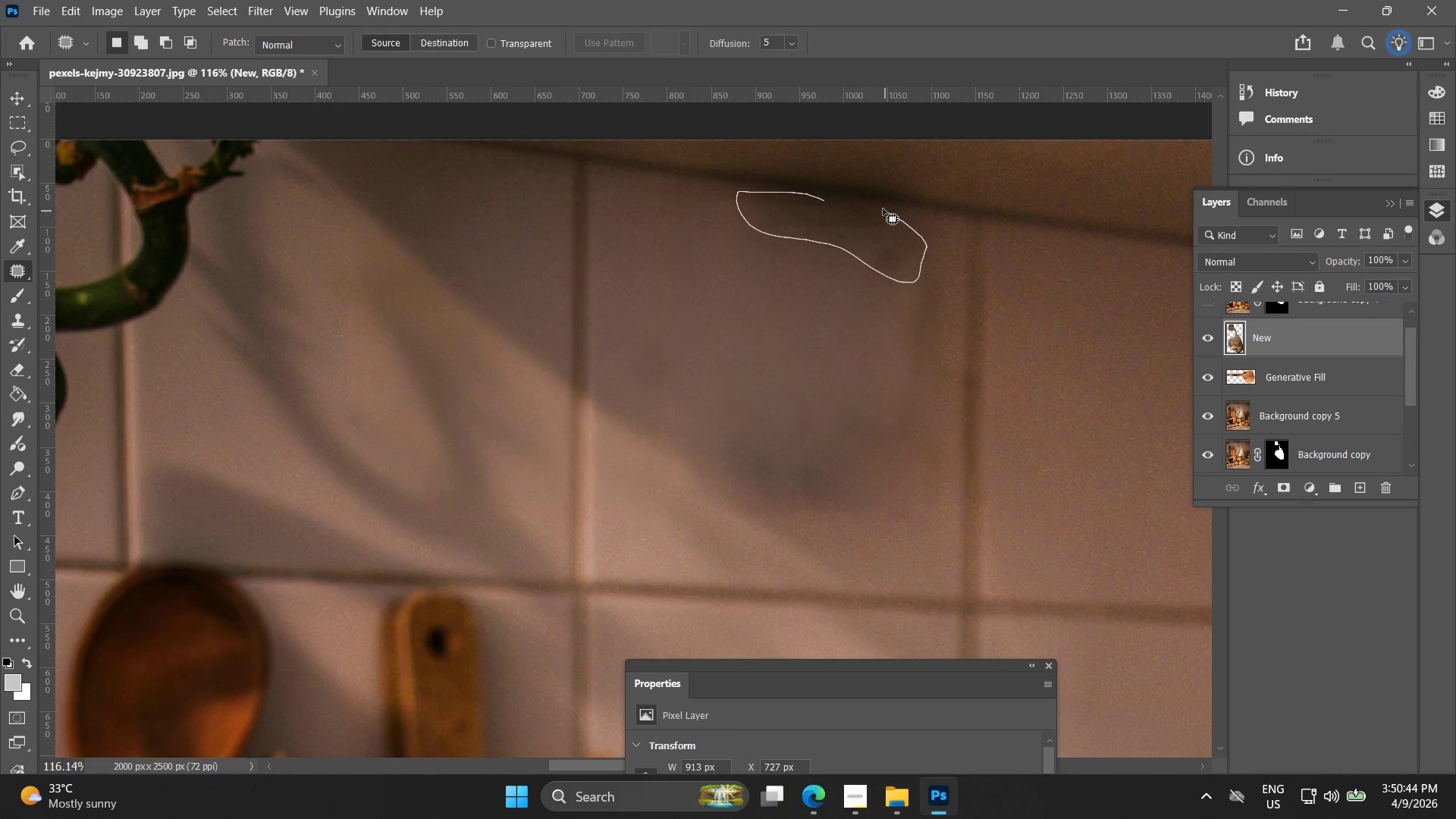 
left_click_drag(start_coordinate=[849, 224], to_coordinate=[755, 282])
 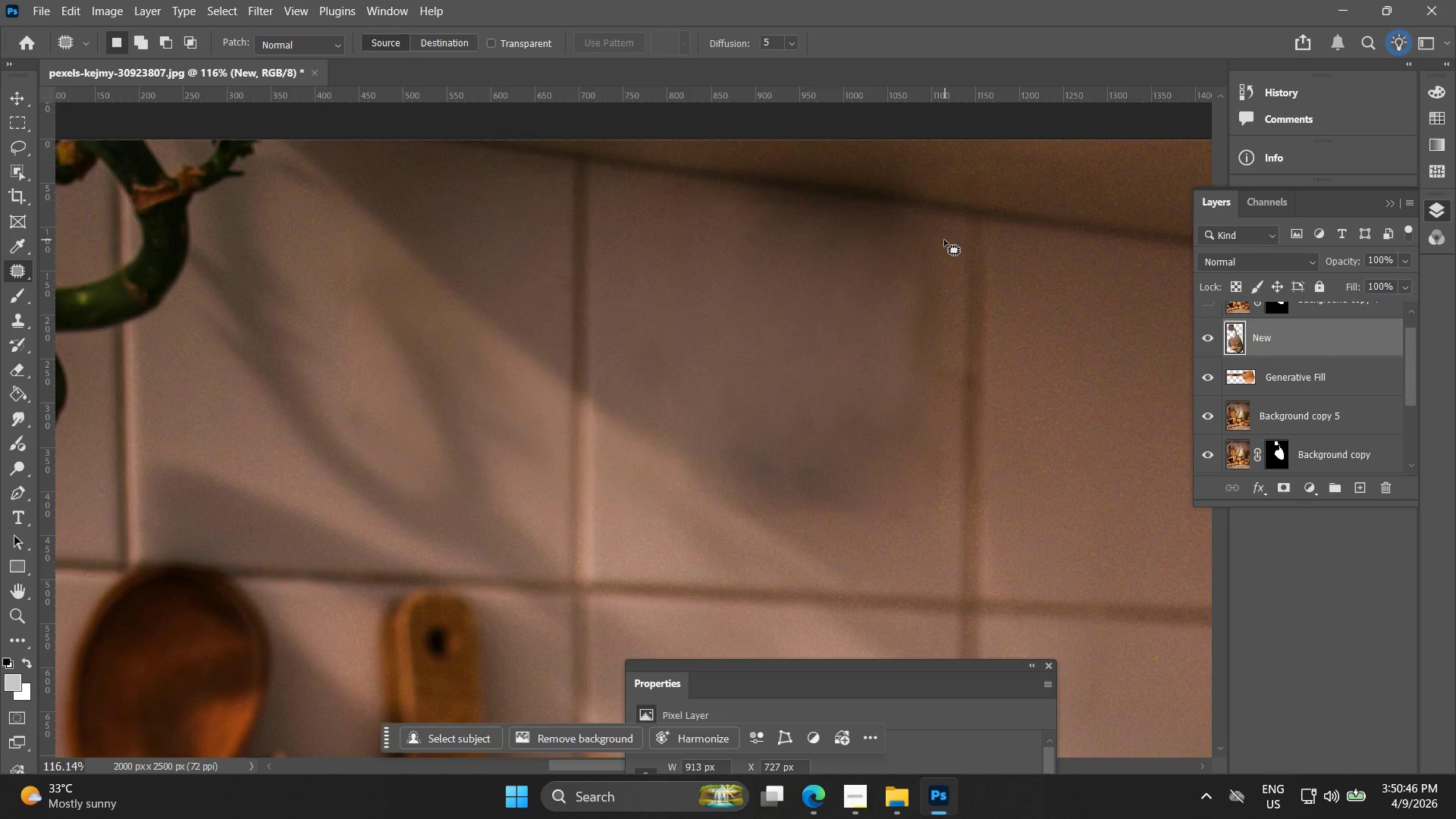 
left_click_drag(start_coordinate=[928, 224], to_coordinate=[934, 219])
 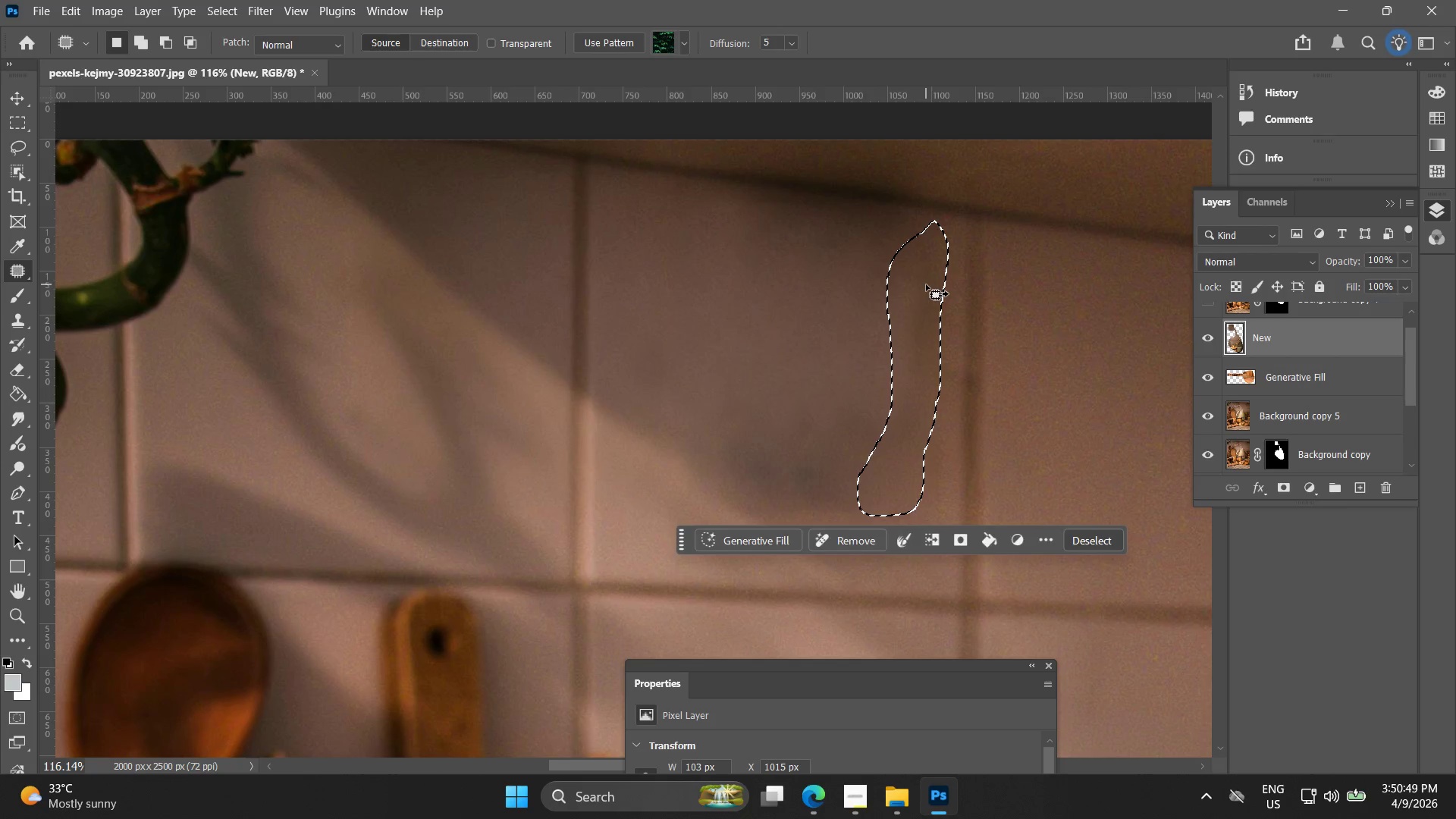 
left_click_drag(start_coordinate=[921, 284], to_coordinate=[809, 276])
 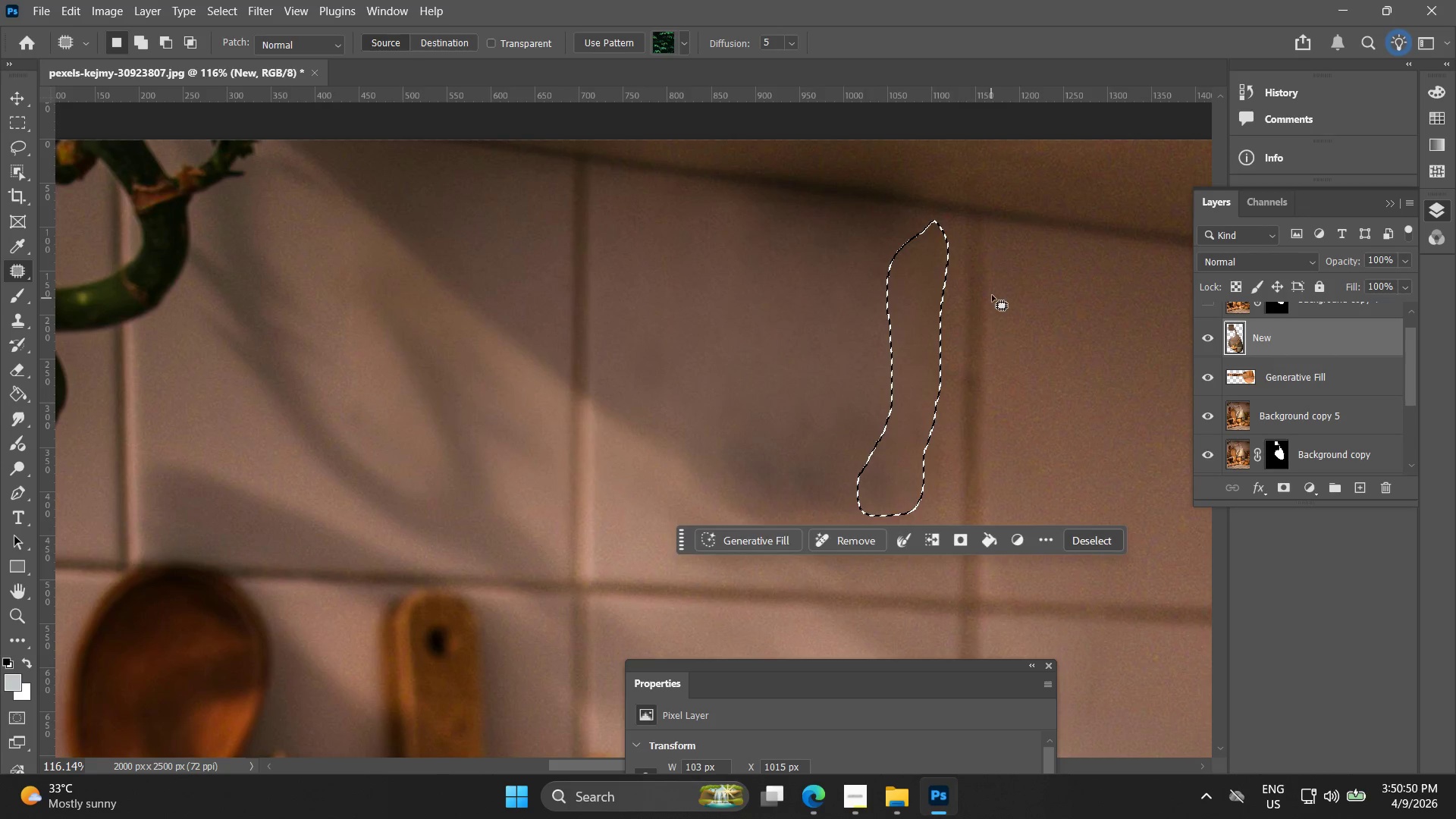 
left_click([992, 295])
 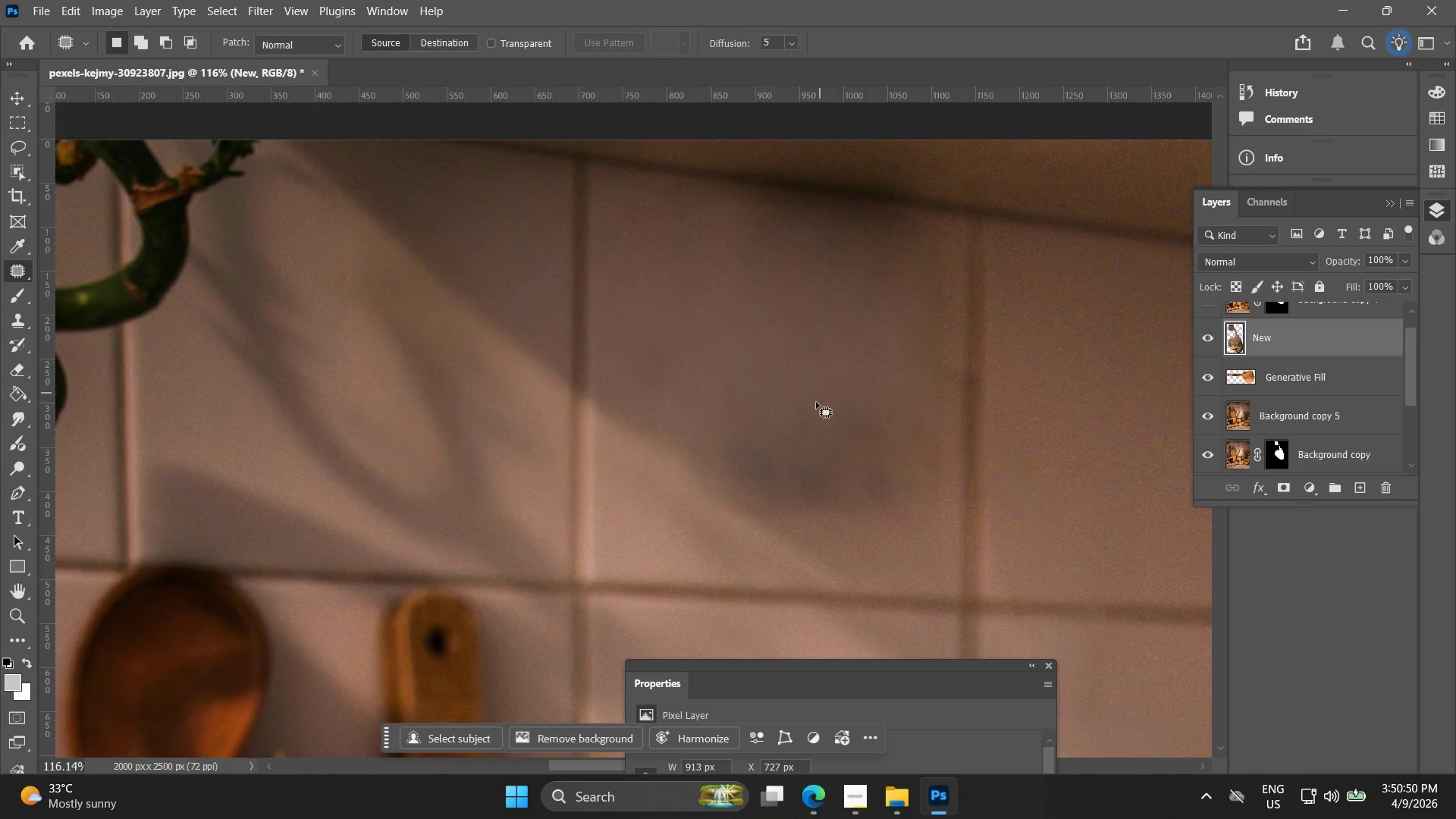 
left_click_drag(start_coordinate=[801, 404], to_coordinate=[799, 385])
 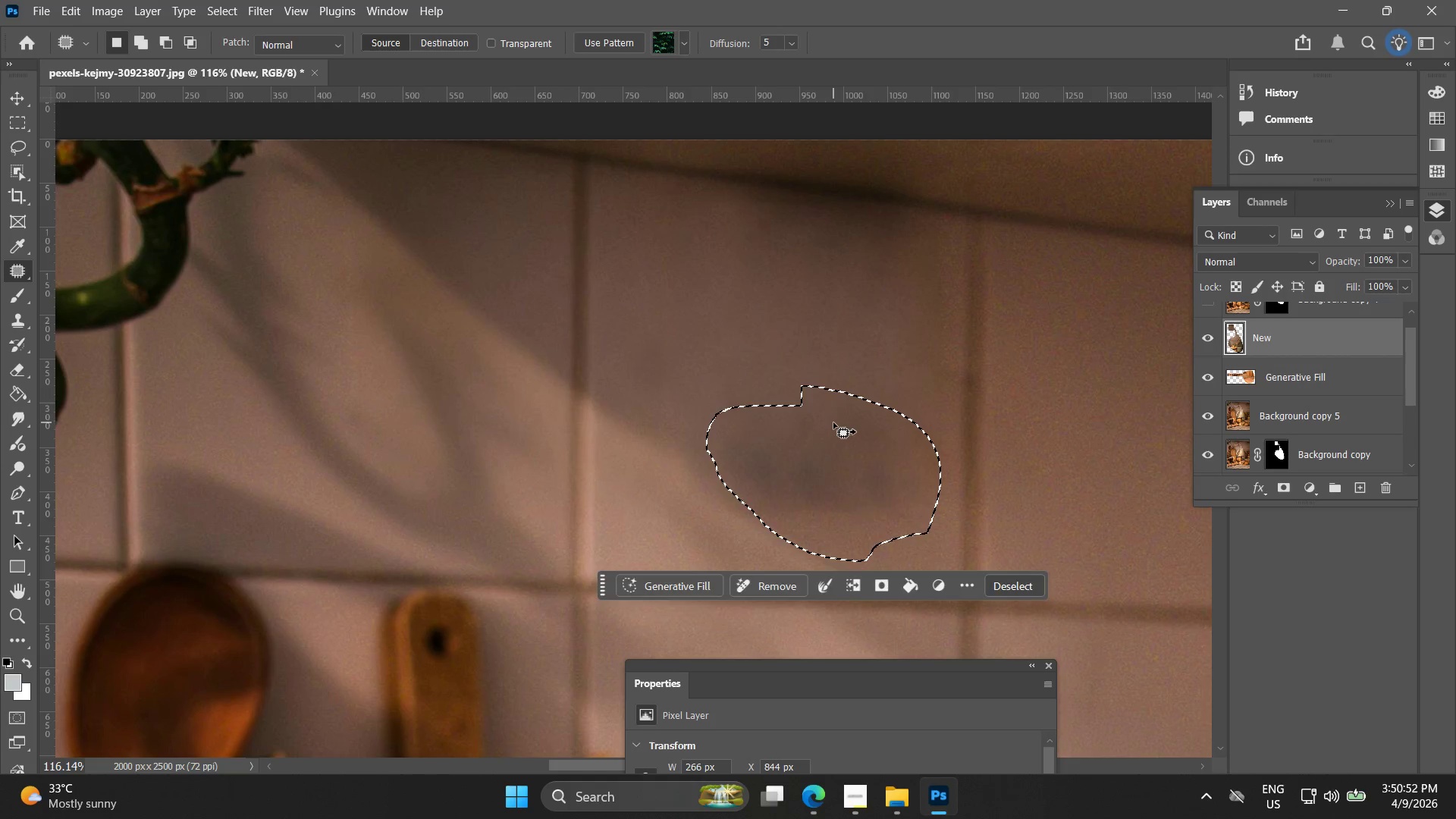 
left_click_drag(start_coordinate=[833, 420], to_coordinate=[719, 262])
 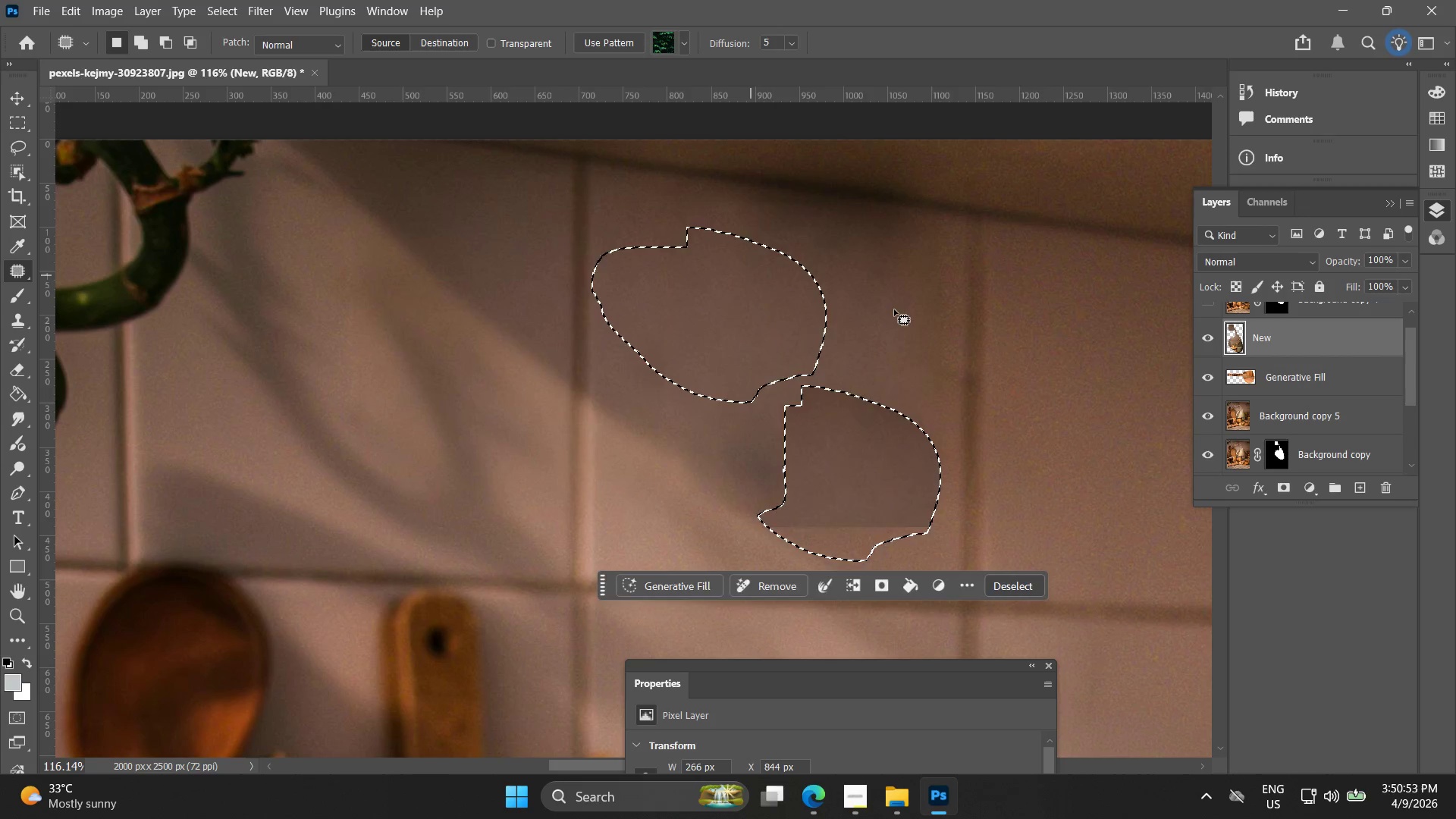 
left_click([899, 299])
 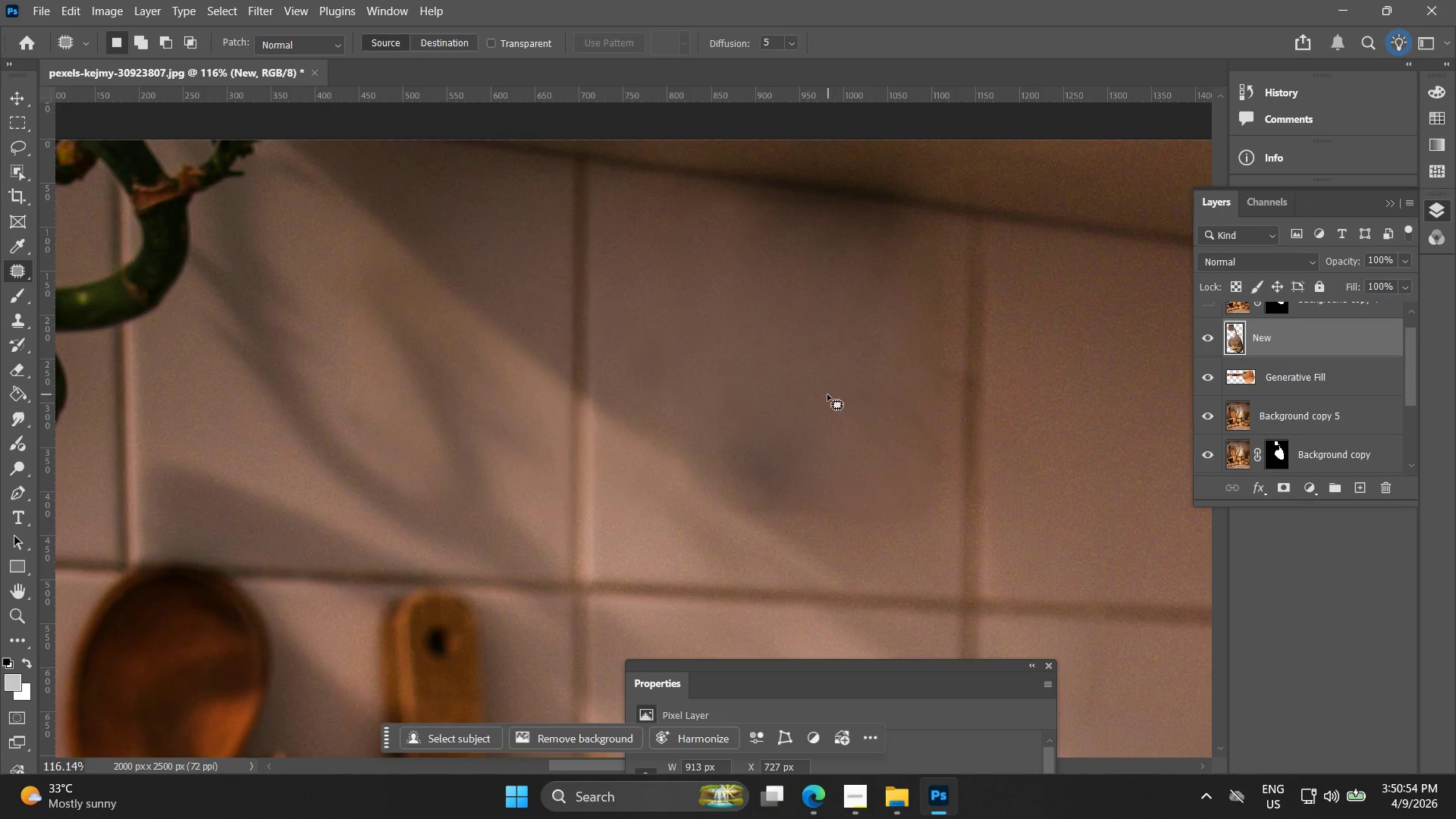 
left_click_drag(start_coordinate=[798, 391], to_coordinate=[790, 387])
 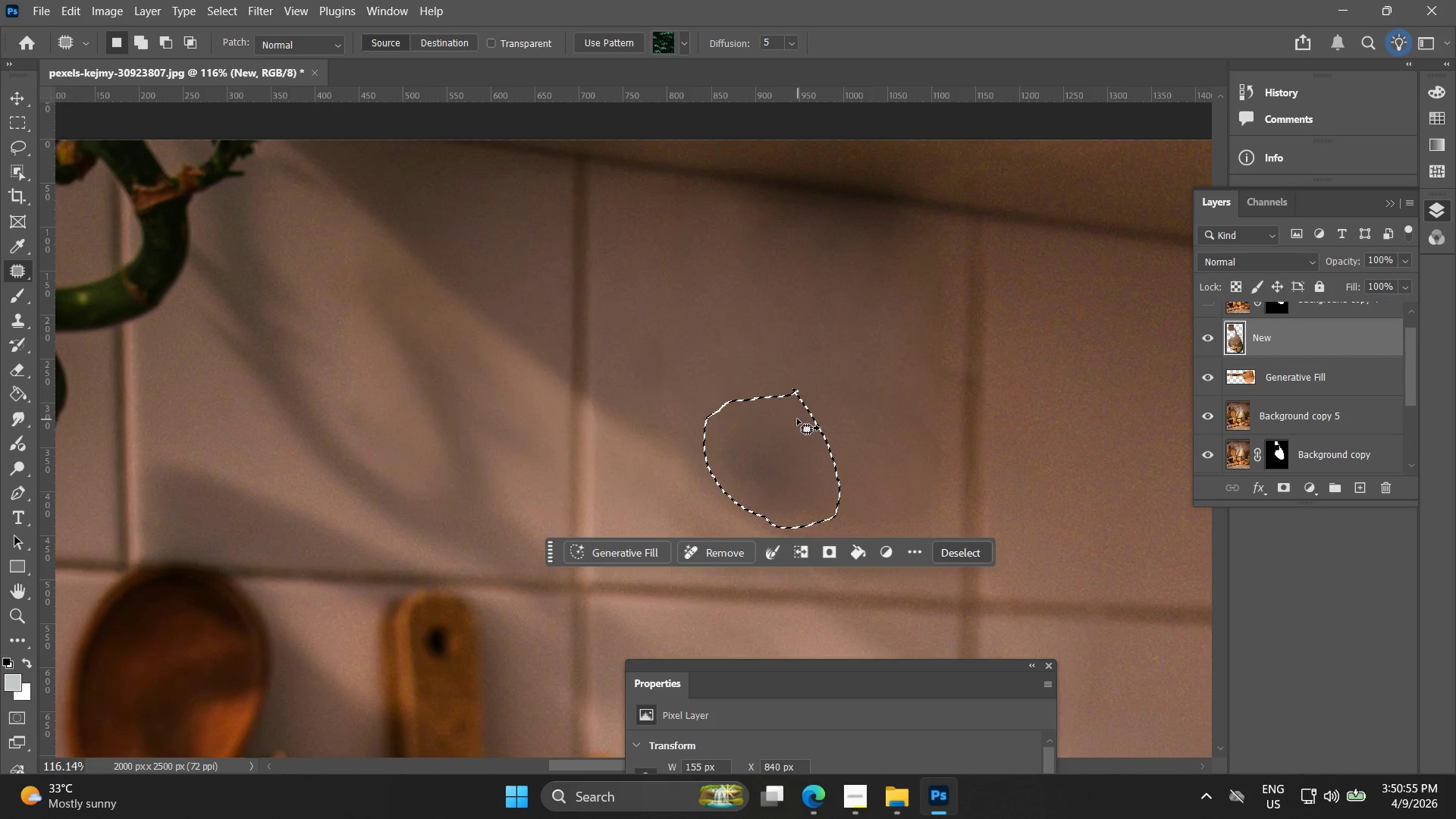 
left_click_drag(start_coordinate=[788, 398], to_coordinate=[738, 310])
 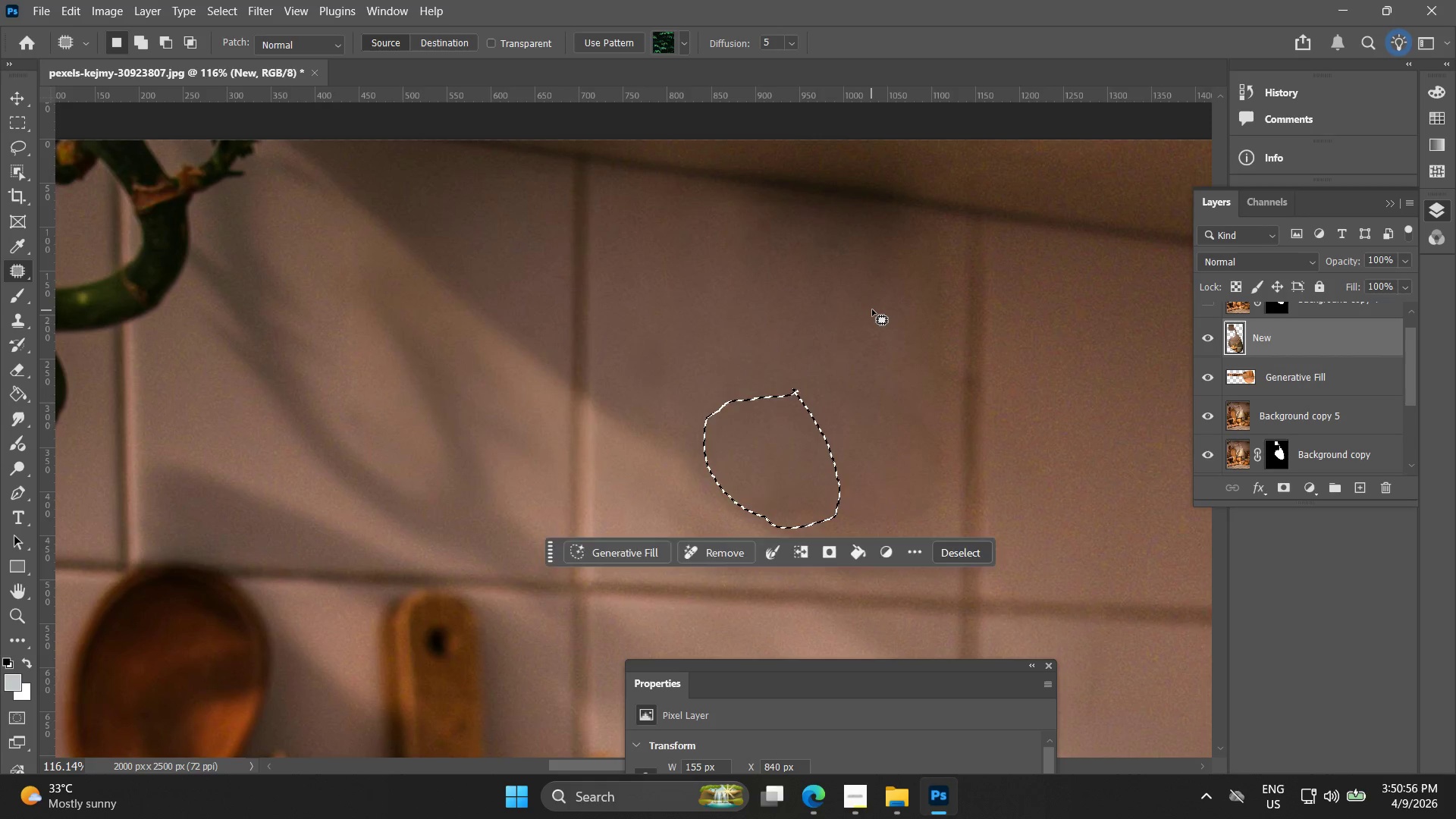 
left_click([872, 309])
 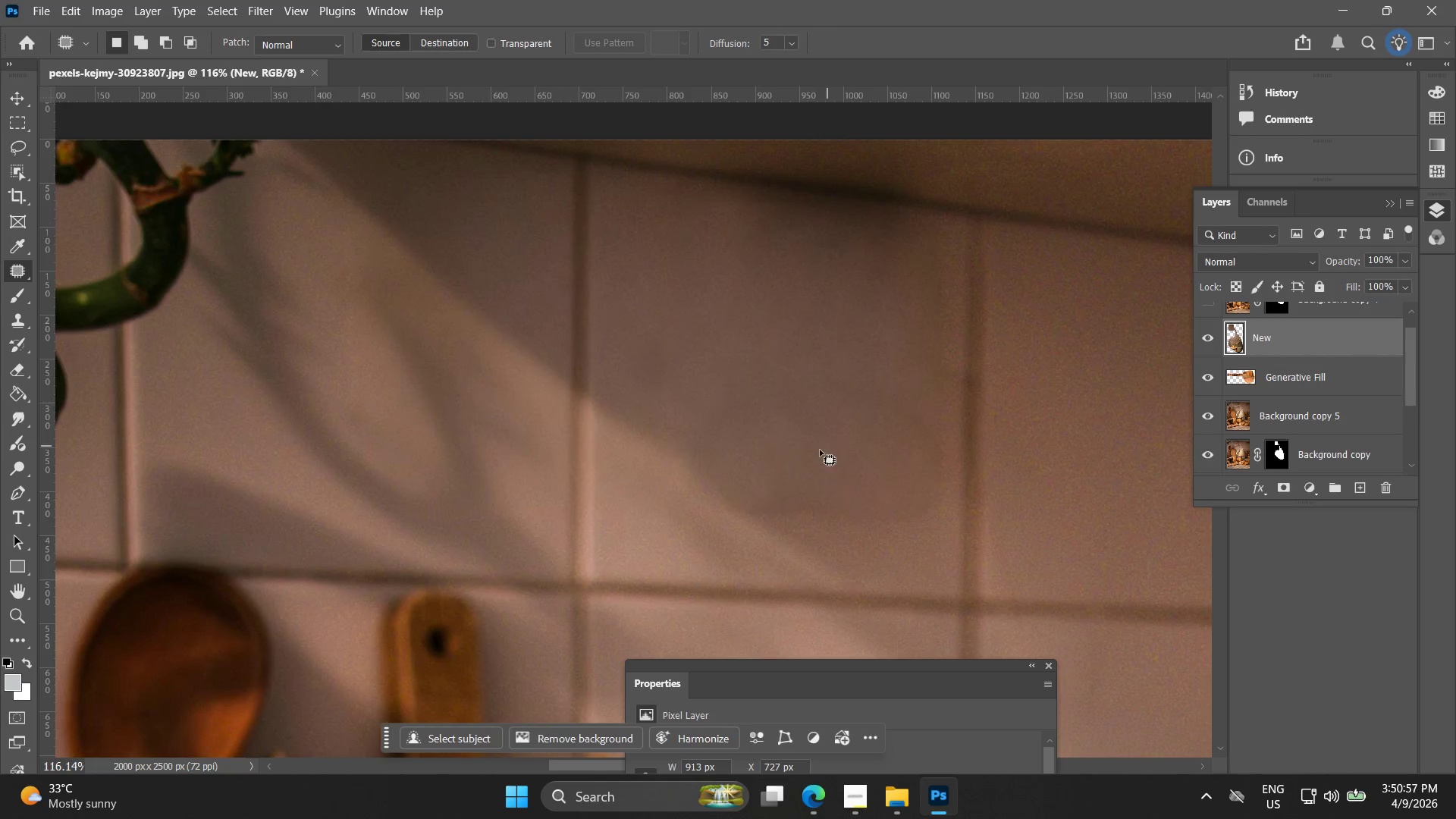 
left_click_drag(start_coordinate=[777, 449], to_coordinate=[854, 380])
 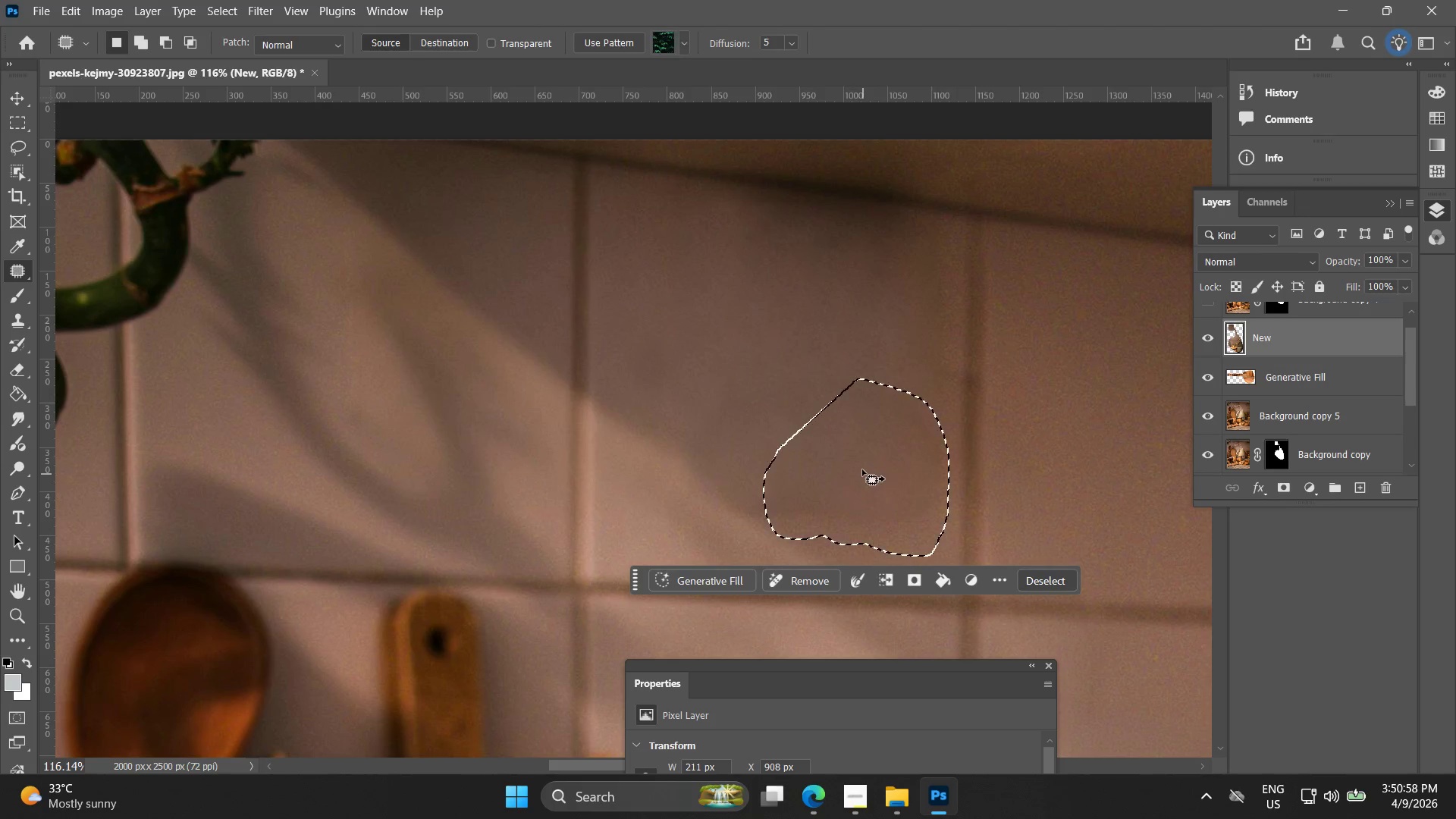 
left_click_drag(start_coordinate=[860, 461], to_coordinate=[711, 311])
 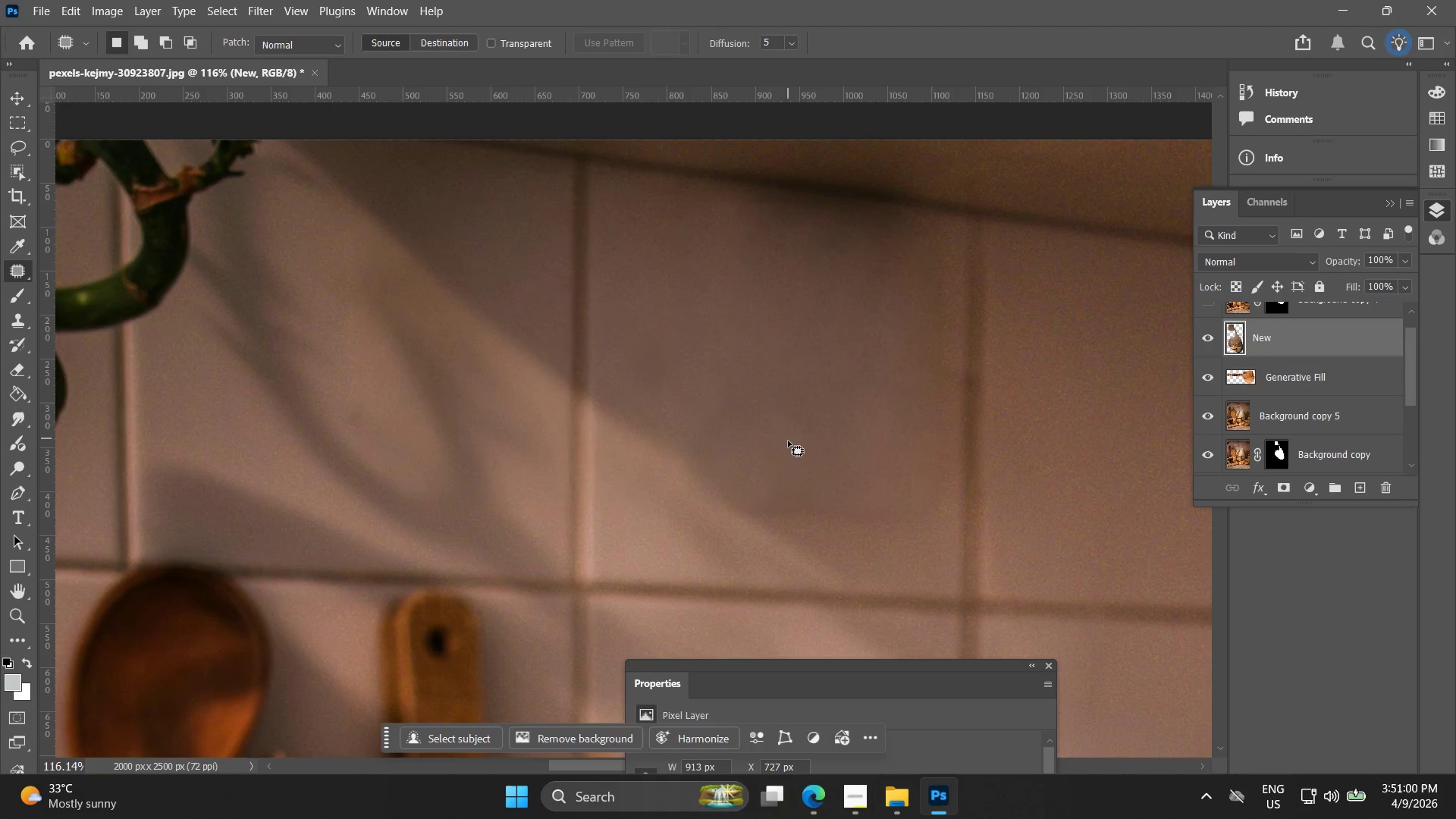 
left_click_drag(start_coordinate=[781, 477], to_coordinate=[804, 466])
 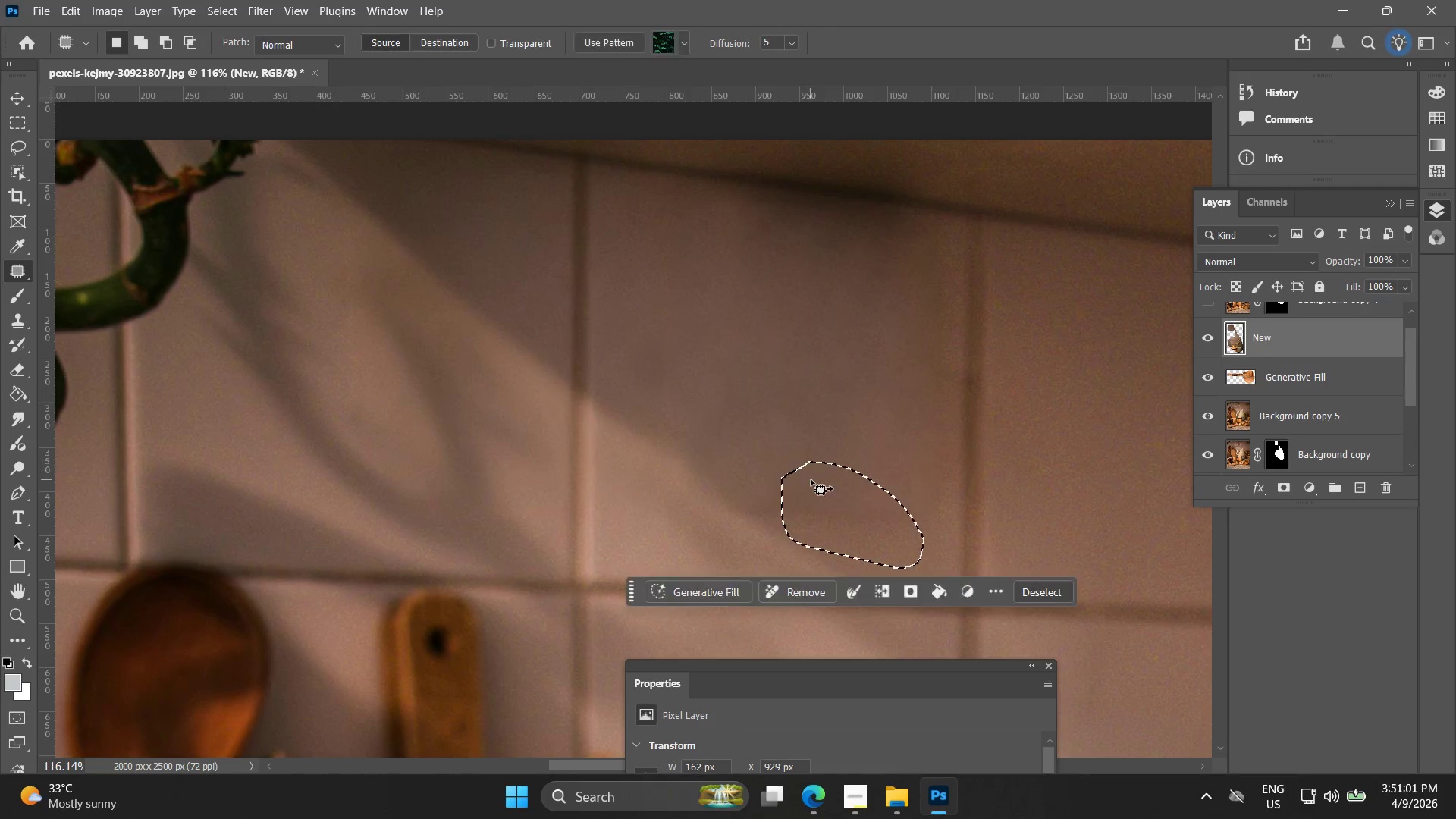 
left_click_drag(start_coordinate=[811, 479], to_coordinate=[730, 340])
 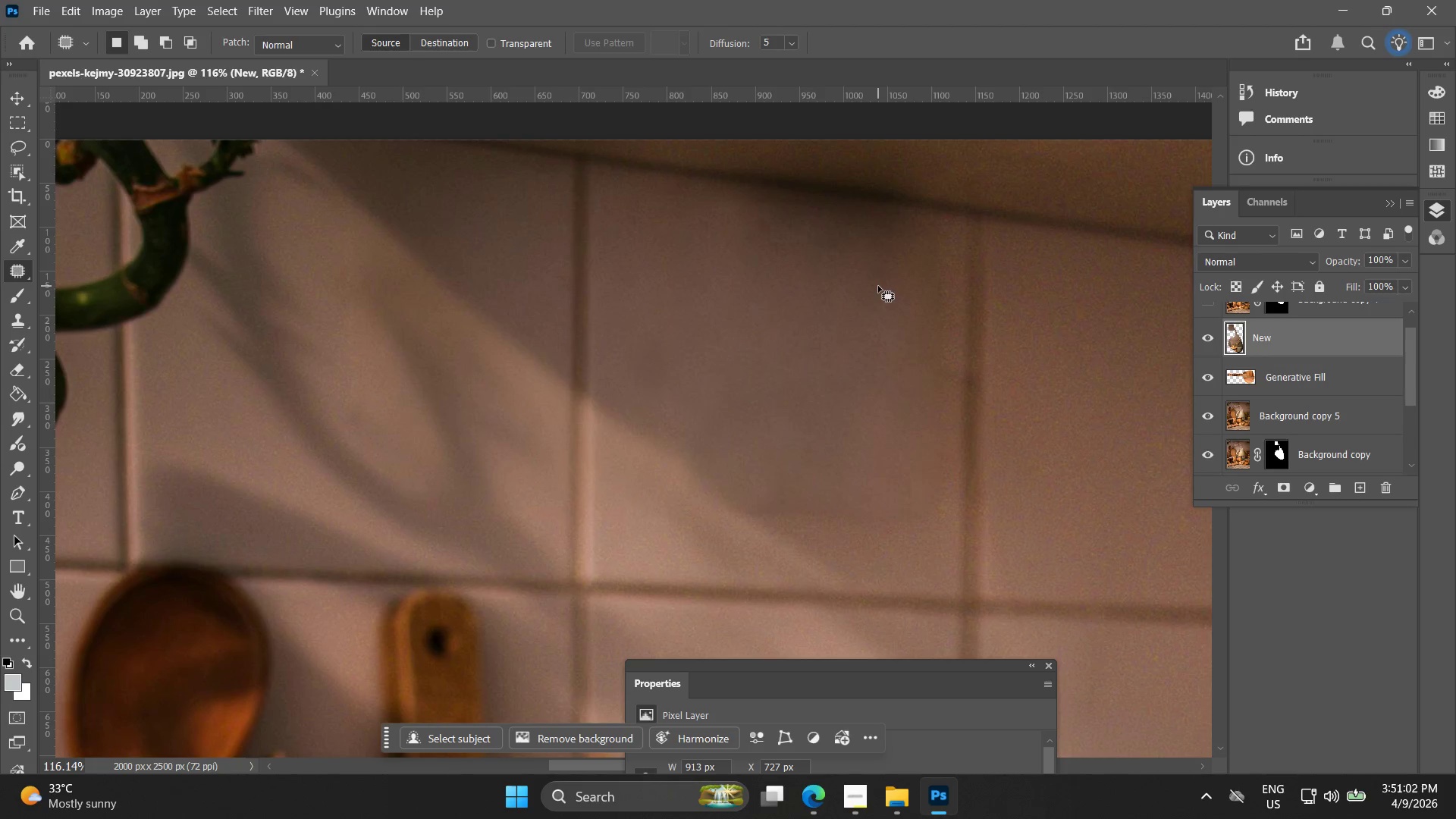 
hold_key(key=AltLeft, duration=1.52)
hold_key(key=AltLeft, duration=0.33)
scroll: coordinate [874, 272], scroll_direction: down, amount: 1.0
 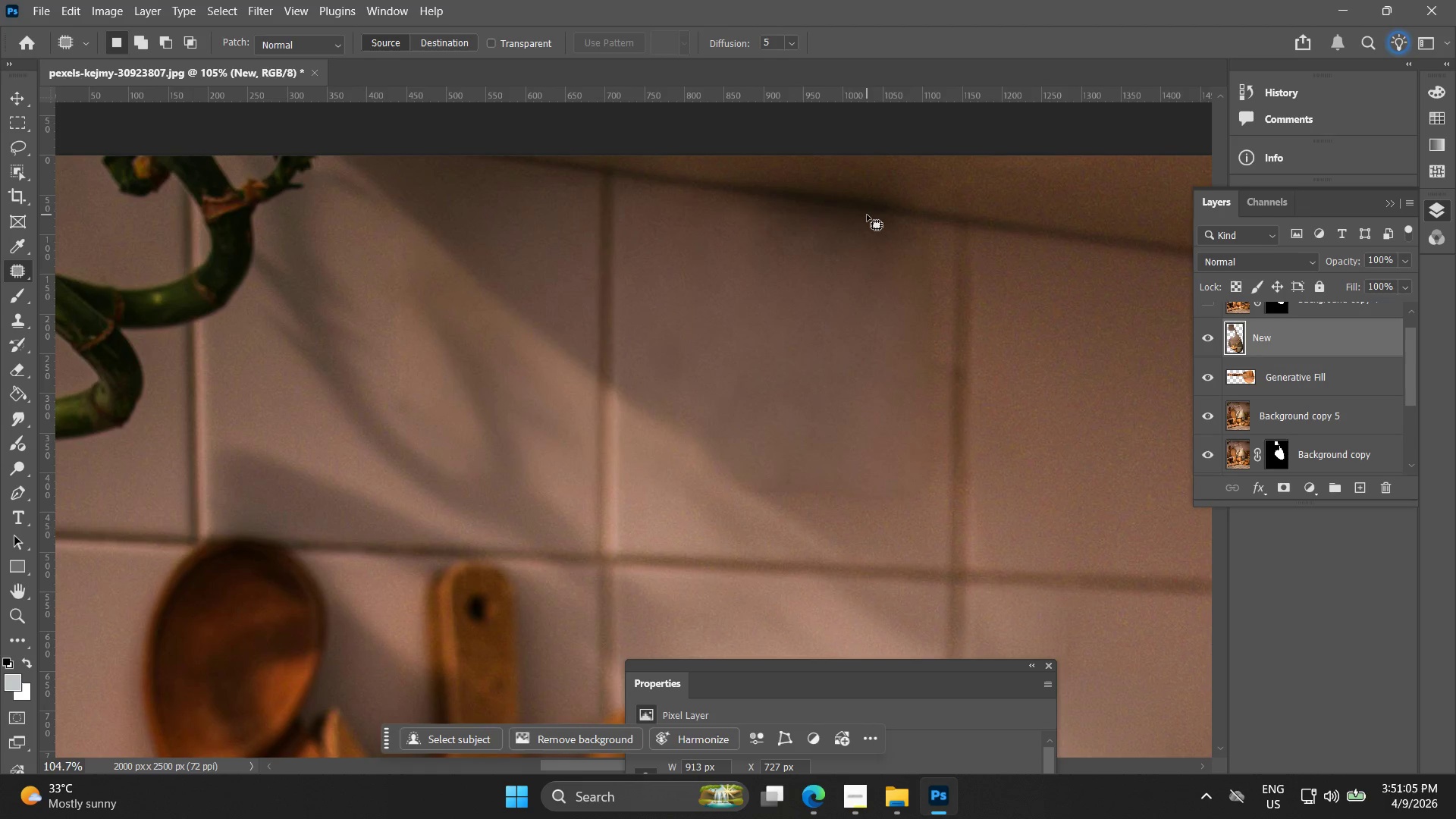 
left_click_drag(start_coordinate=[861, 212], to_coordinate=[811, 224])
 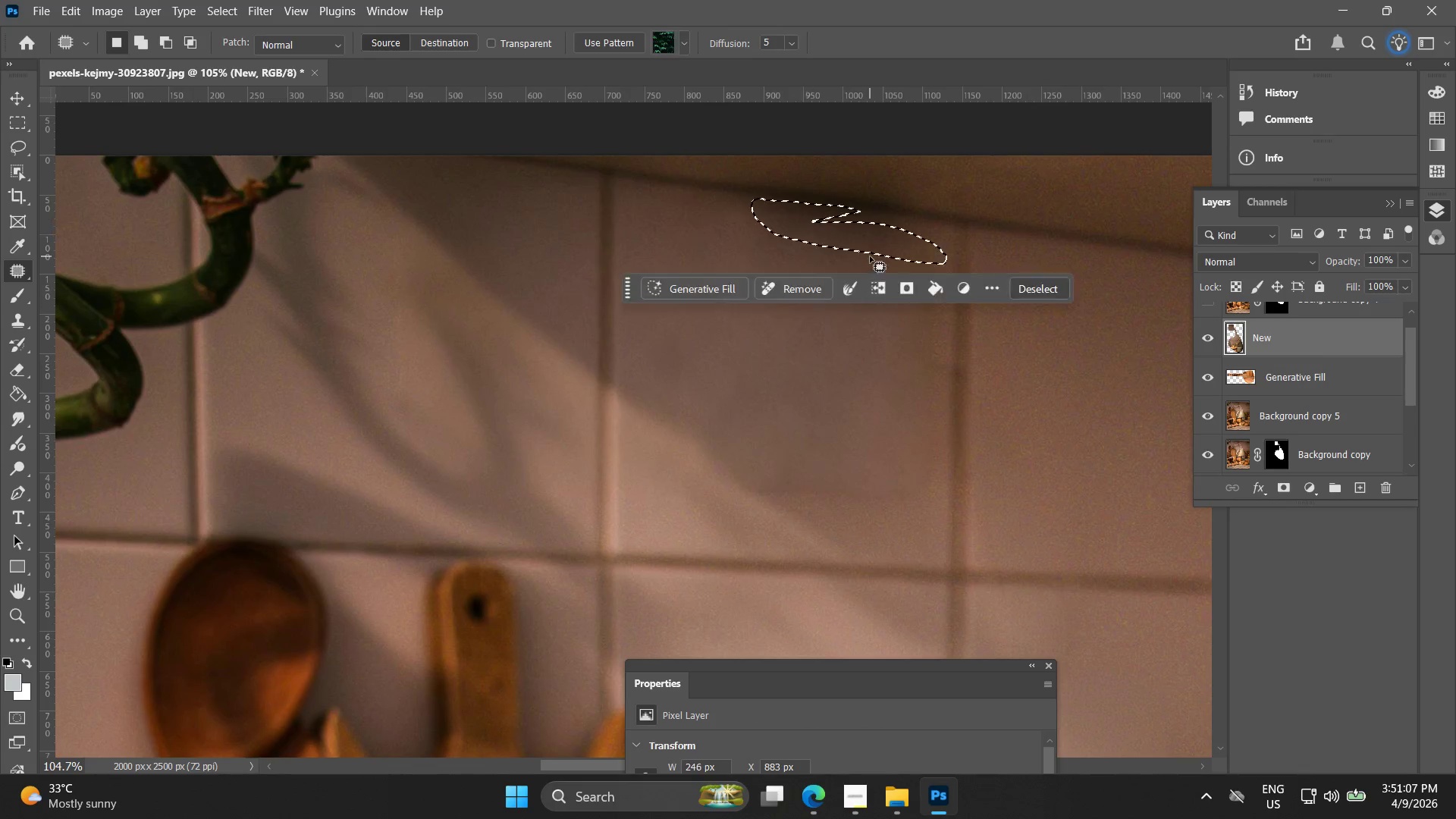 
left_click_drag(start_coordinate=[864, 256], to_coordinate=[747, 254])
 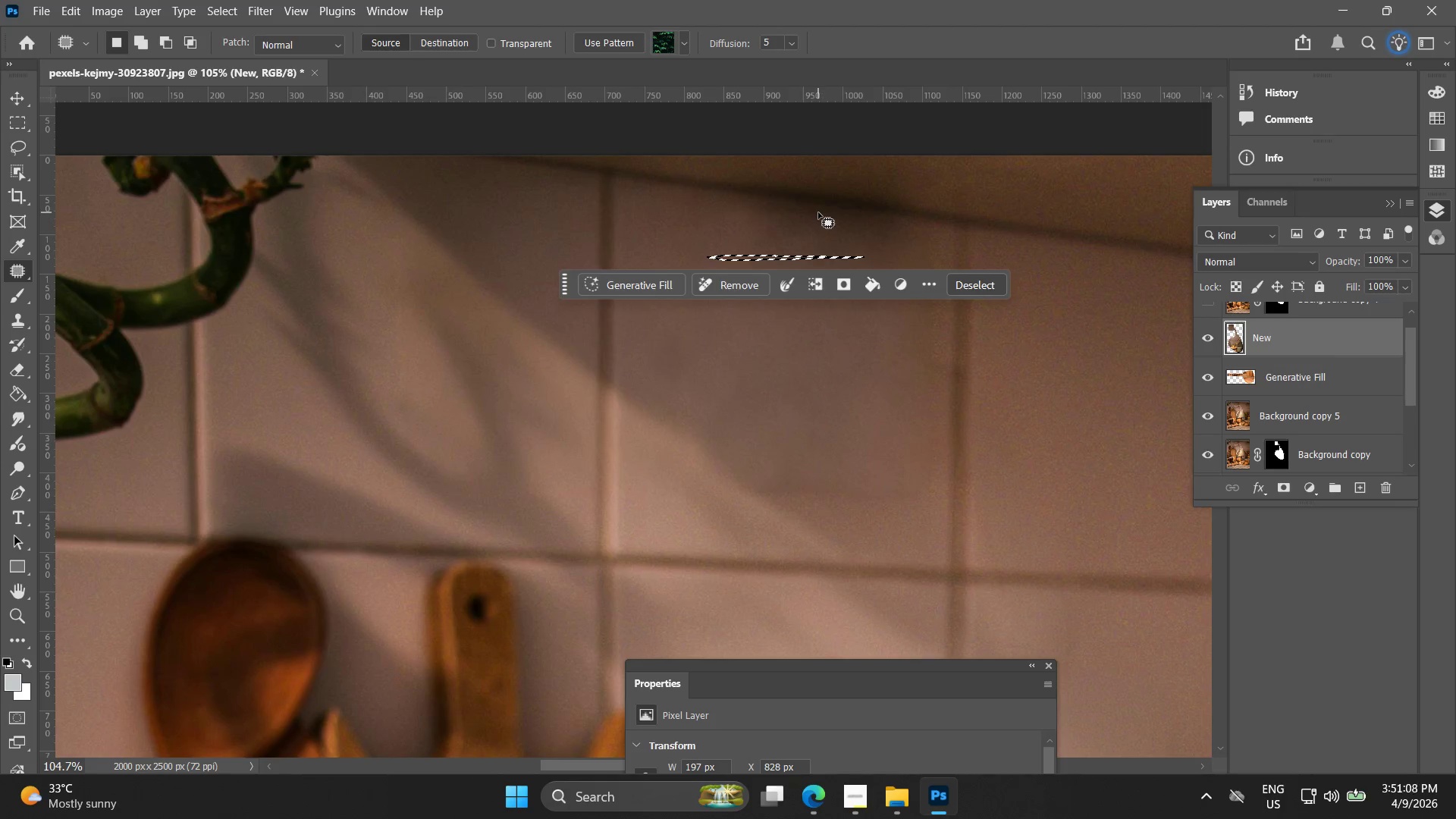 
left_click([819, 212])
 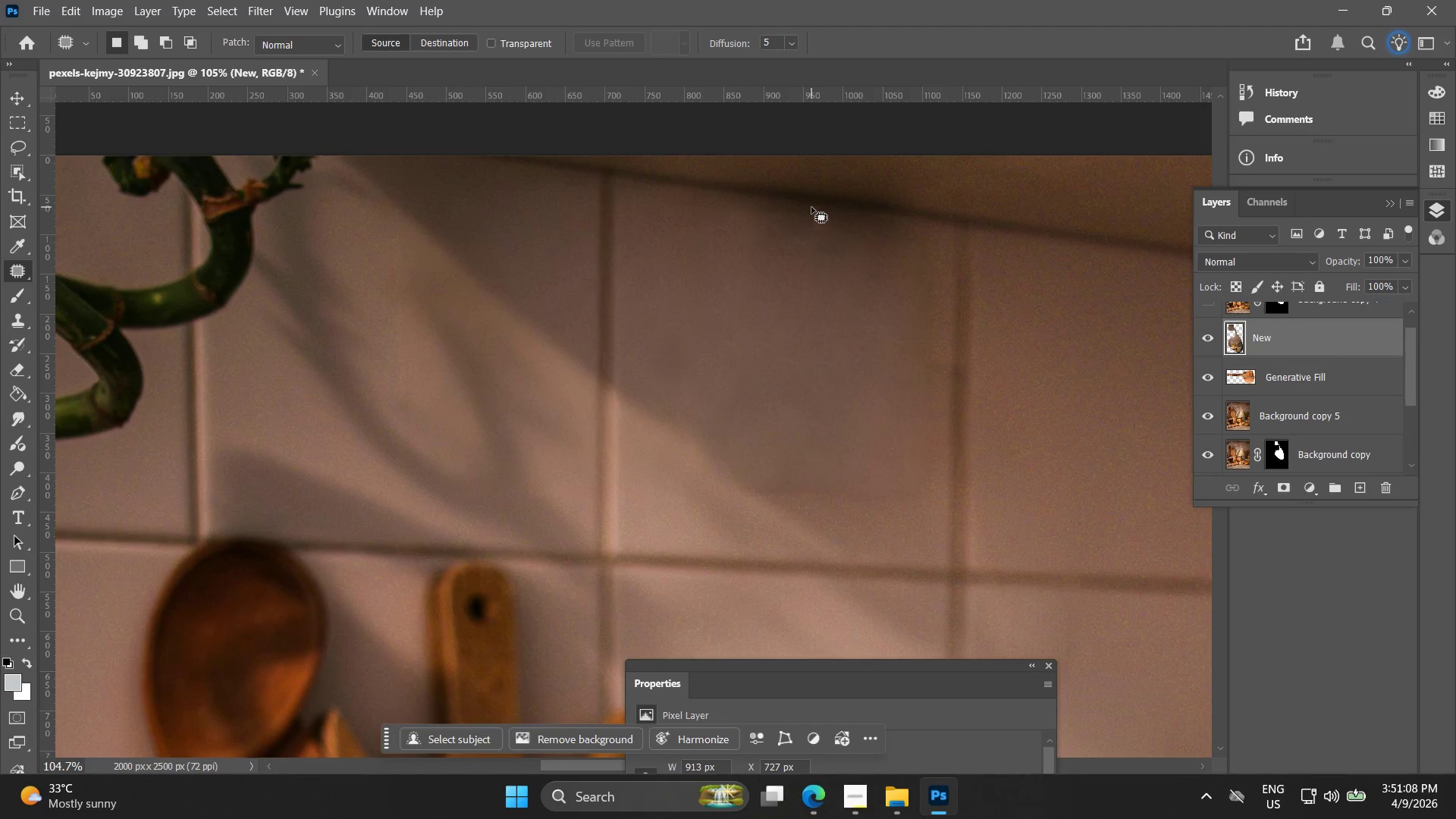 
left_click_drag(start_coordinate=[803, 207], to_coordinate=[805, 212])
 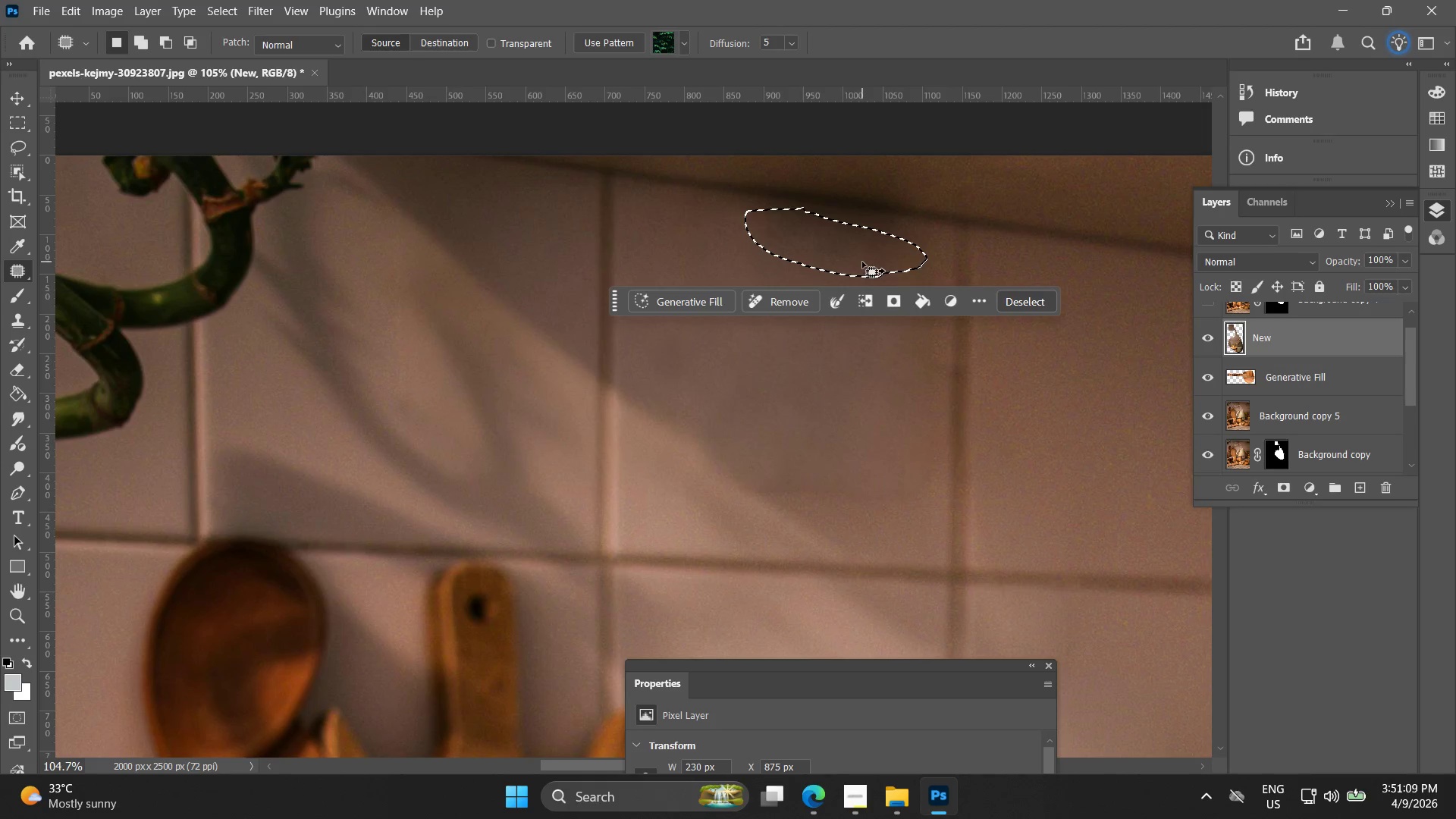 
left_click_drag(start_coordinate=[858, 260], to_coordinate=[735, 237])
 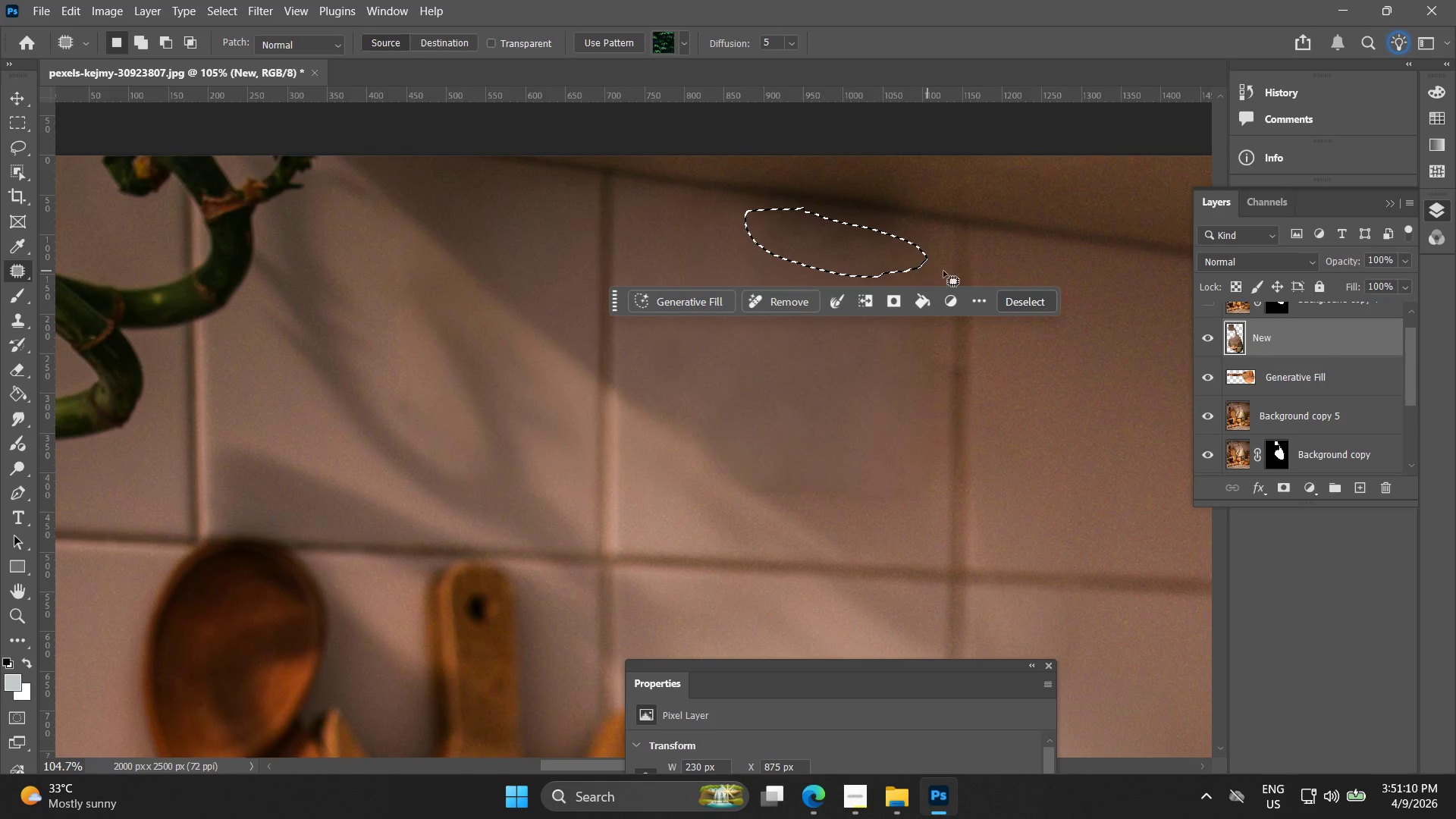 
left_click([968, 267])
 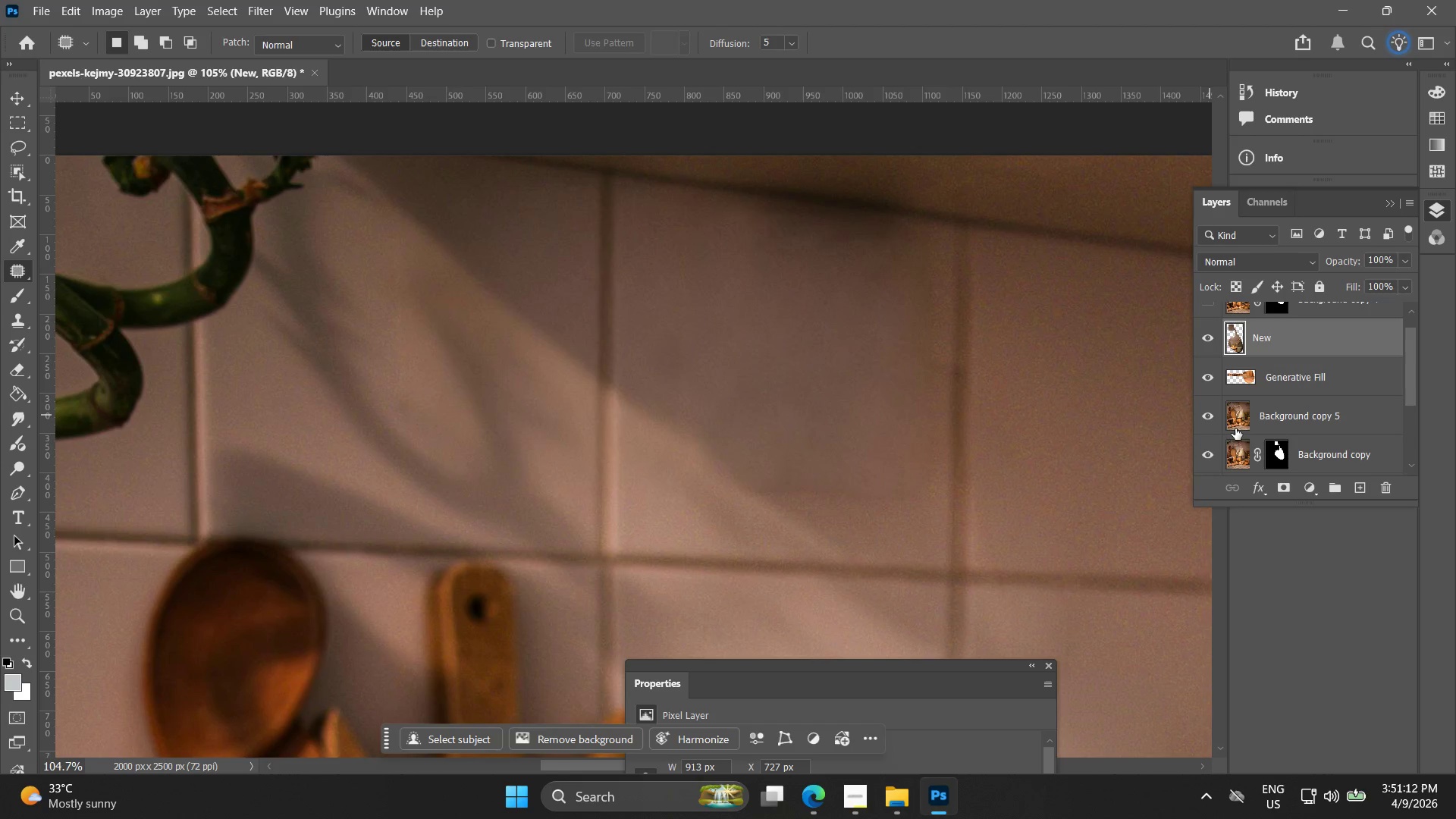 
left_click([1236, 428])
 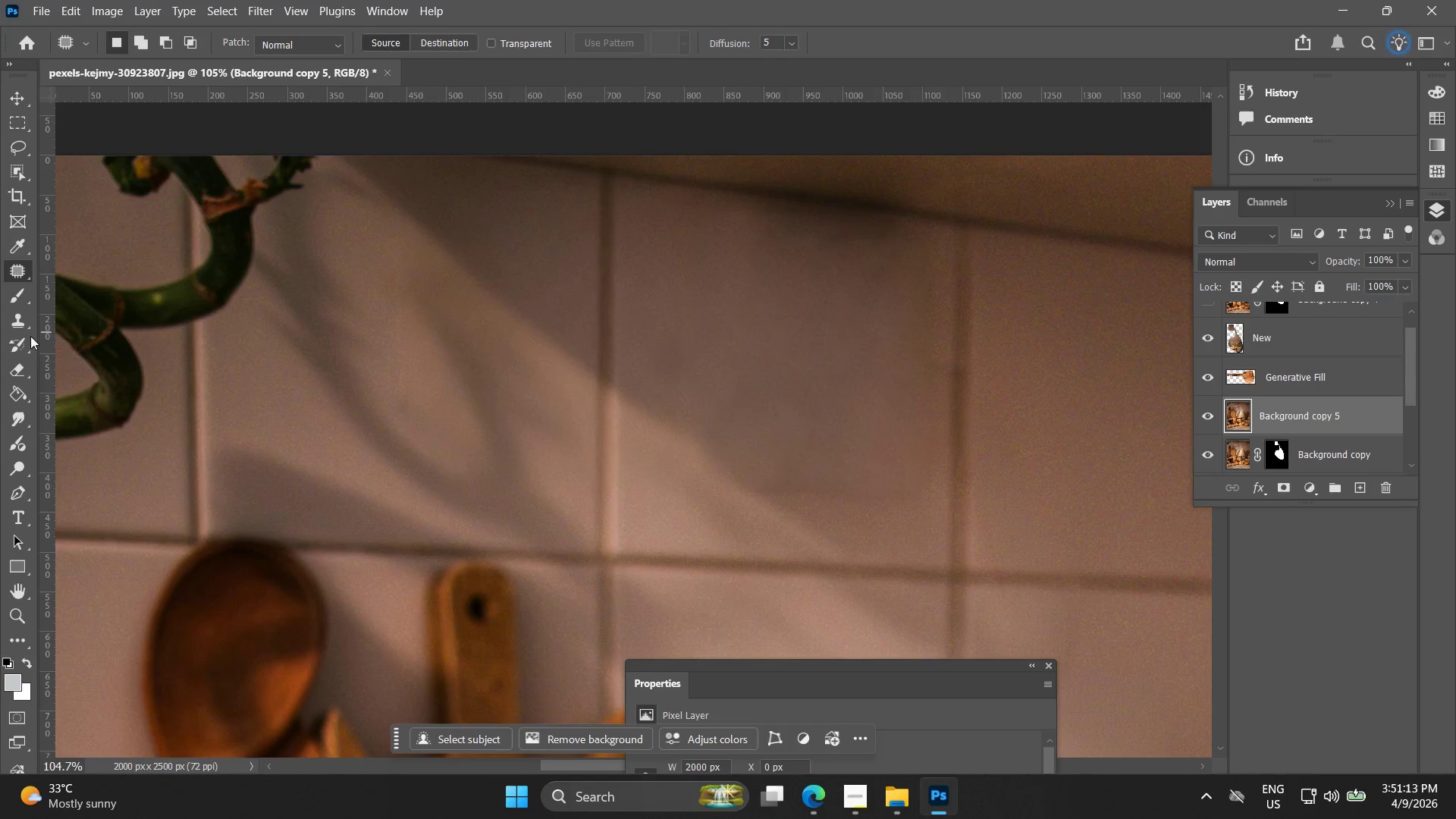 
left_click([14, 320])
 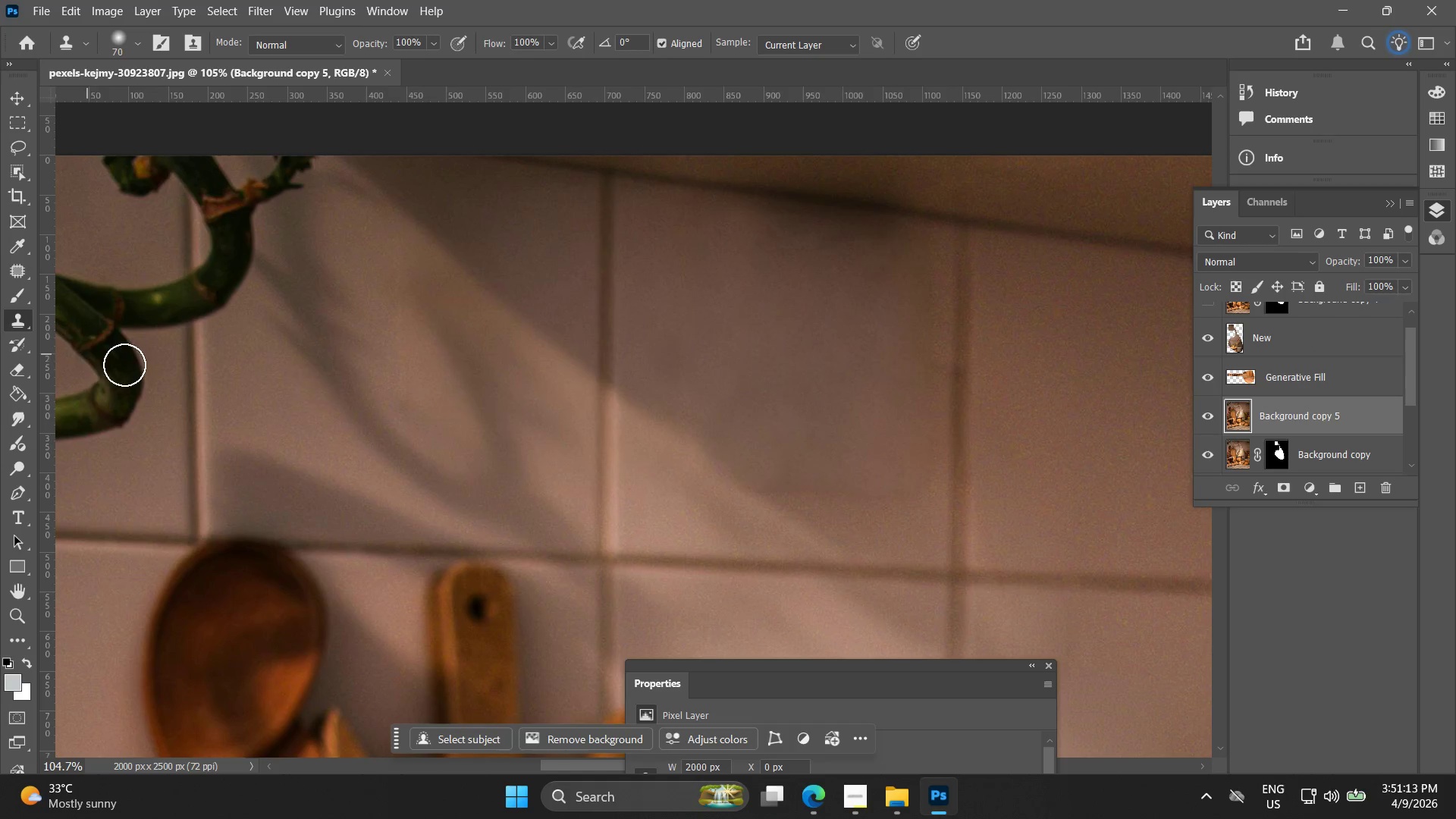 
hold_key(key=AltLeft, duration=0.7)
left_click_drag(start_coordinate=[862, 538], to_coordinate=[857, 543])
 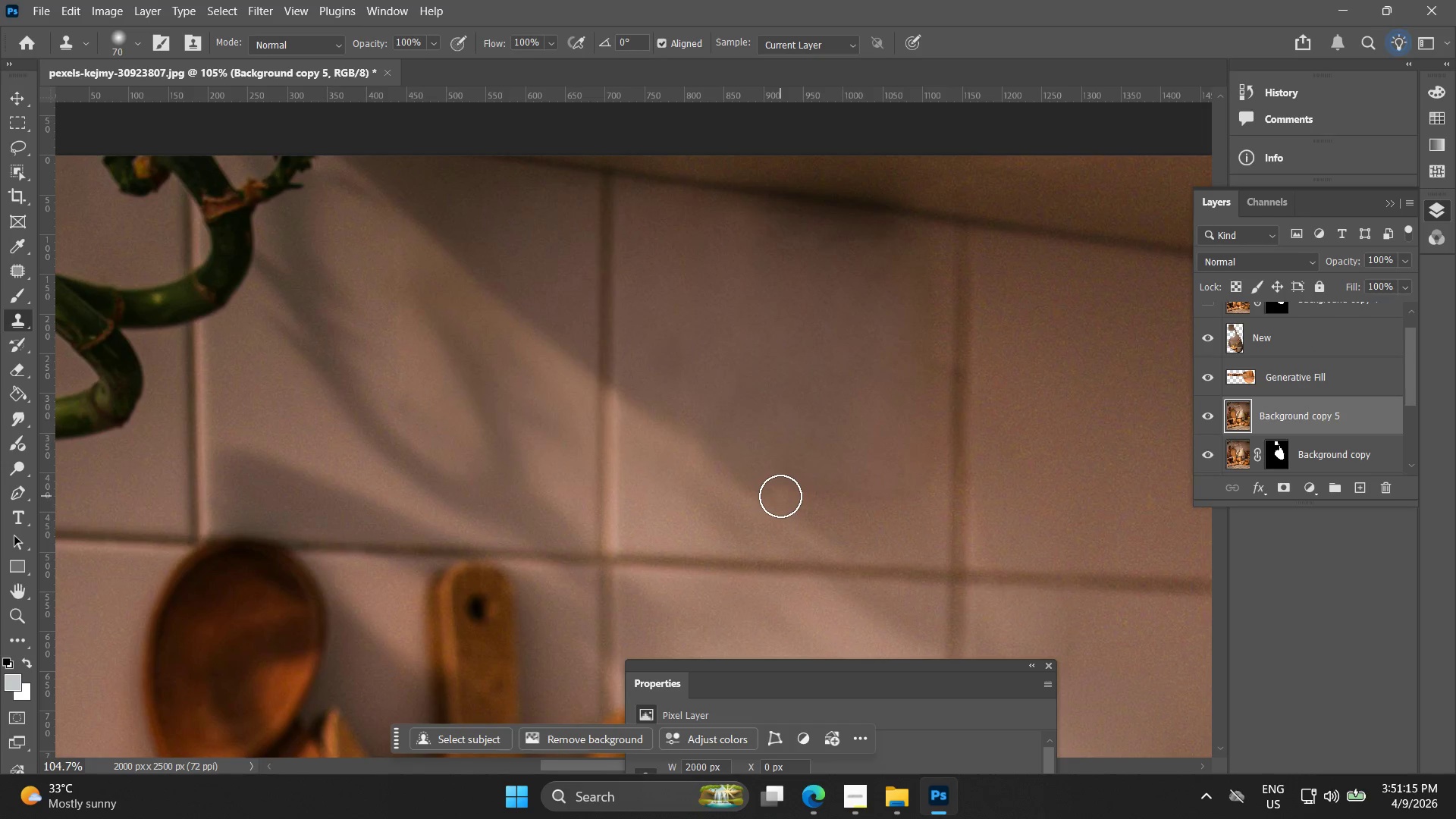 
left_click_drag(start_coordinate=[778, 495], to_coordinate=[857, 494])
 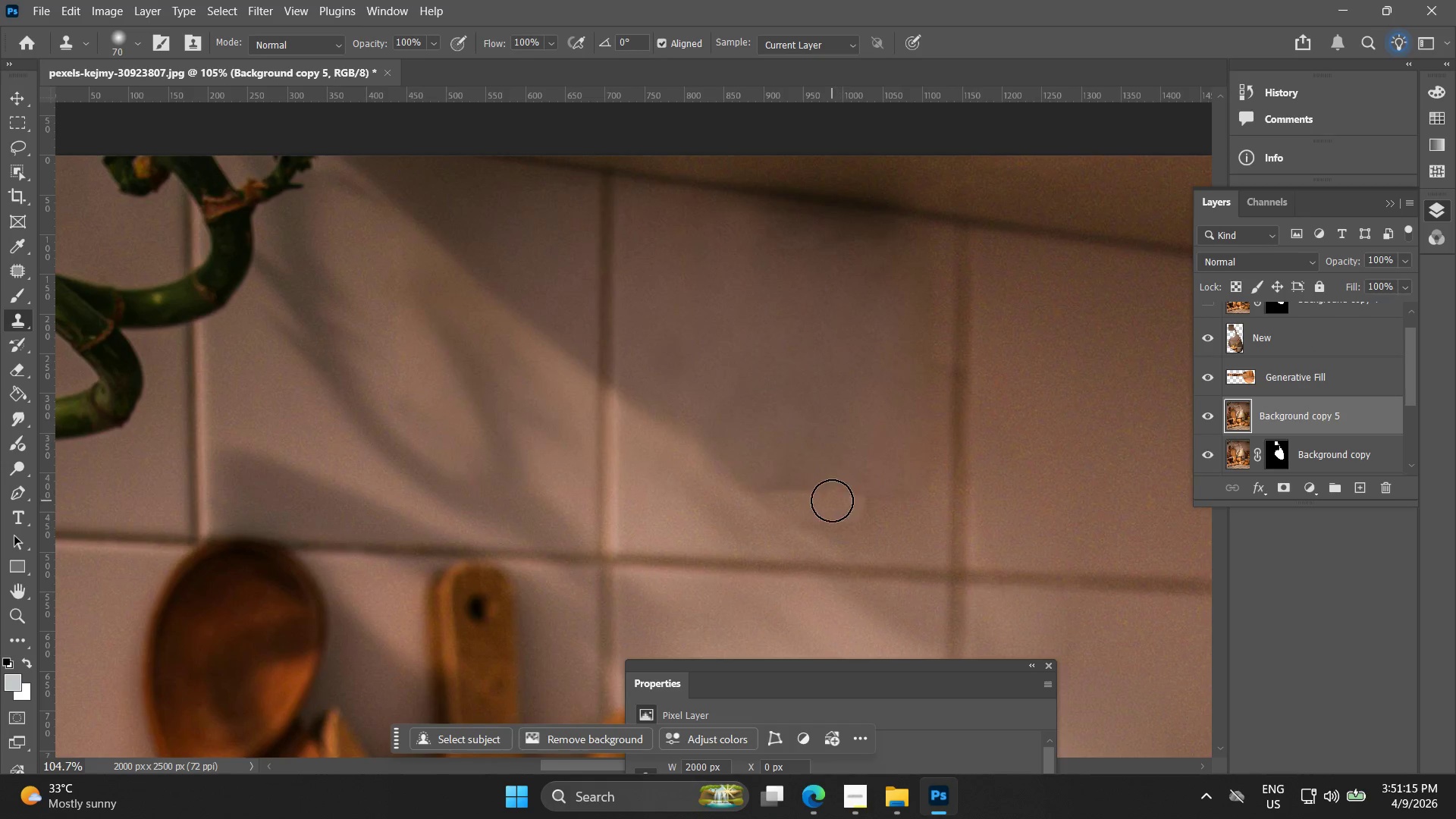 
key(Control+ControlLeft)
 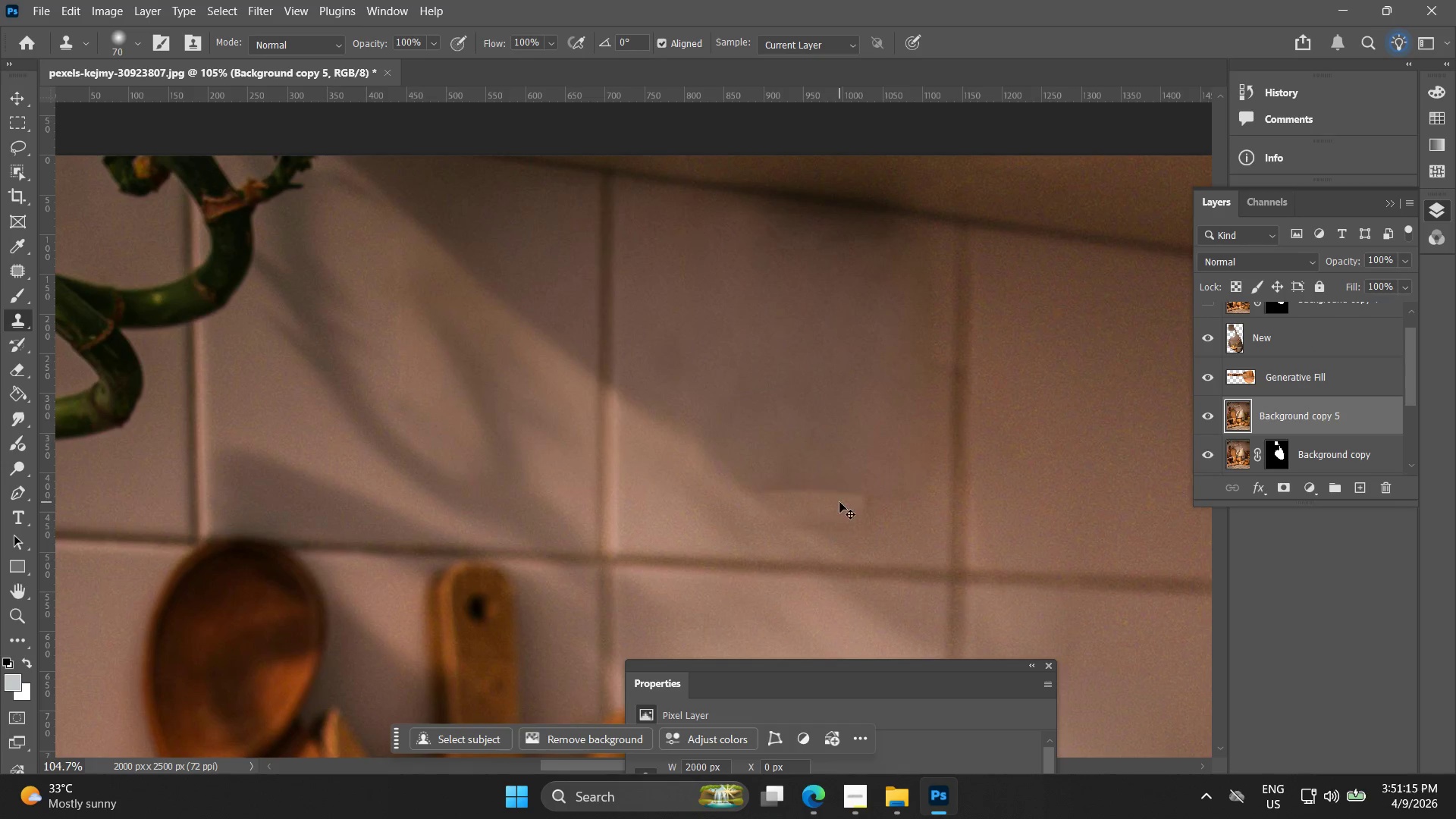 
key(Control+Z)
 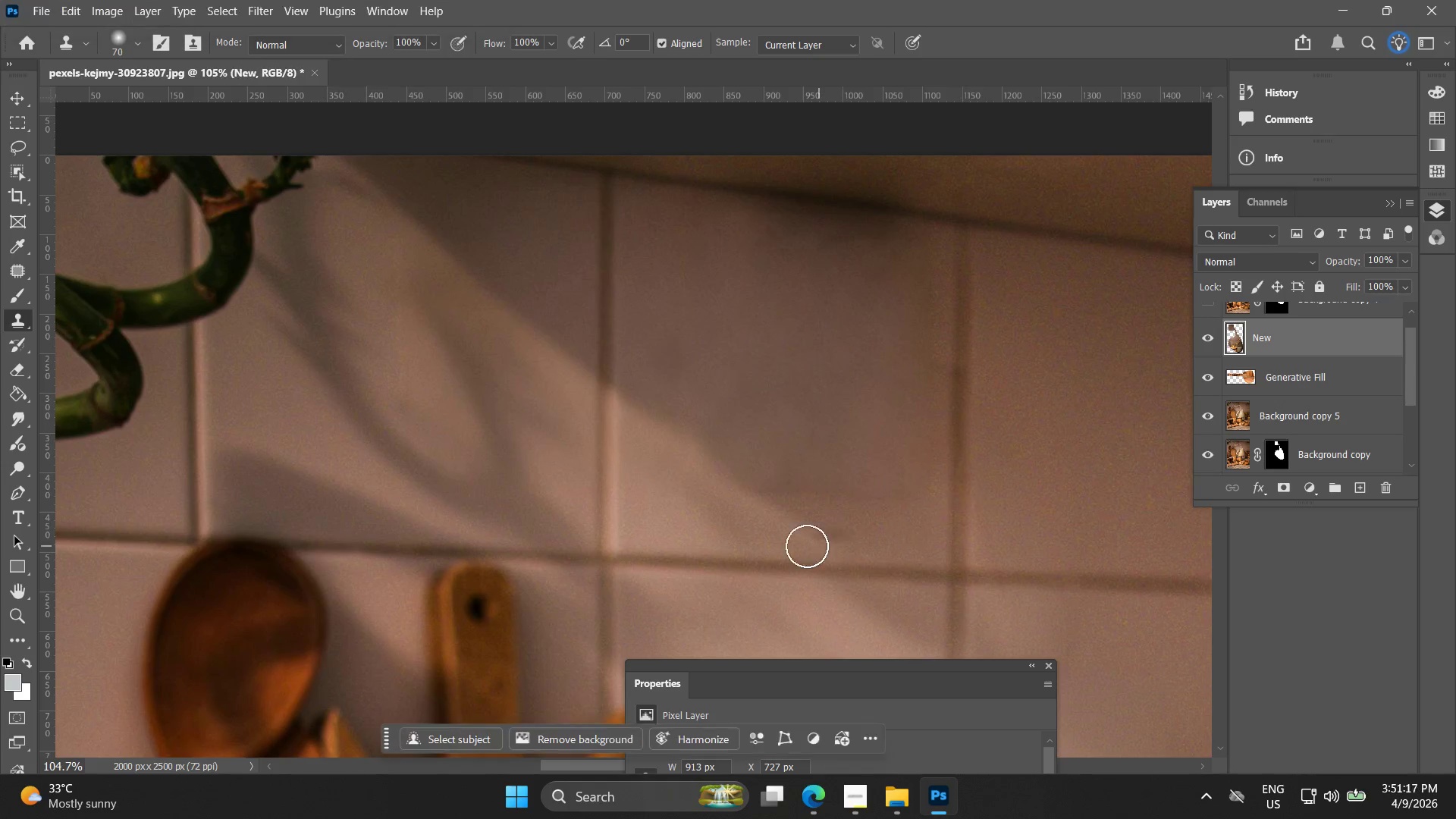 
left_click_drag(start_coordinate=[796, 498], to_coordinate=[855, 497])
 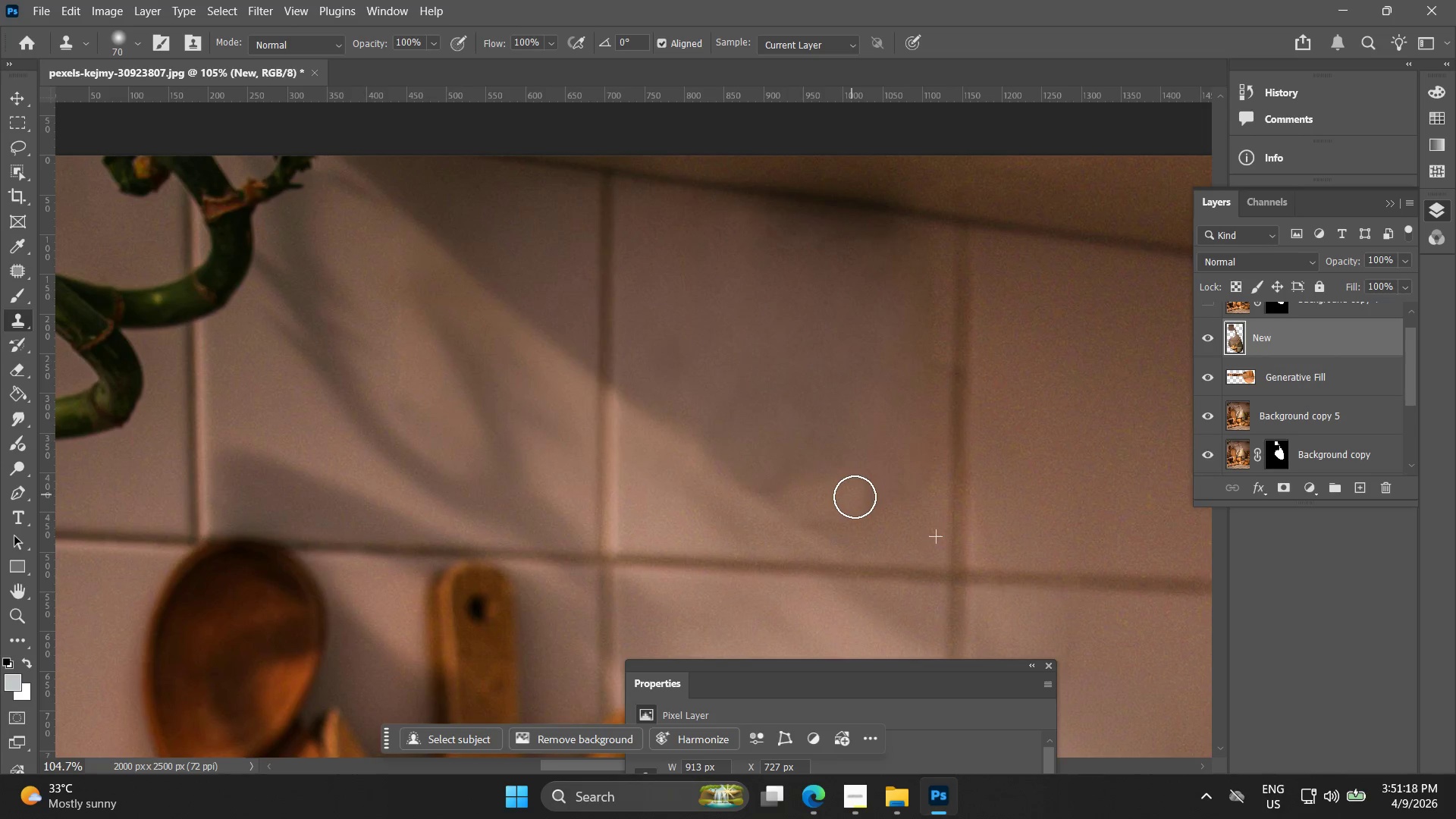 
key(Control+ControlLeft)
 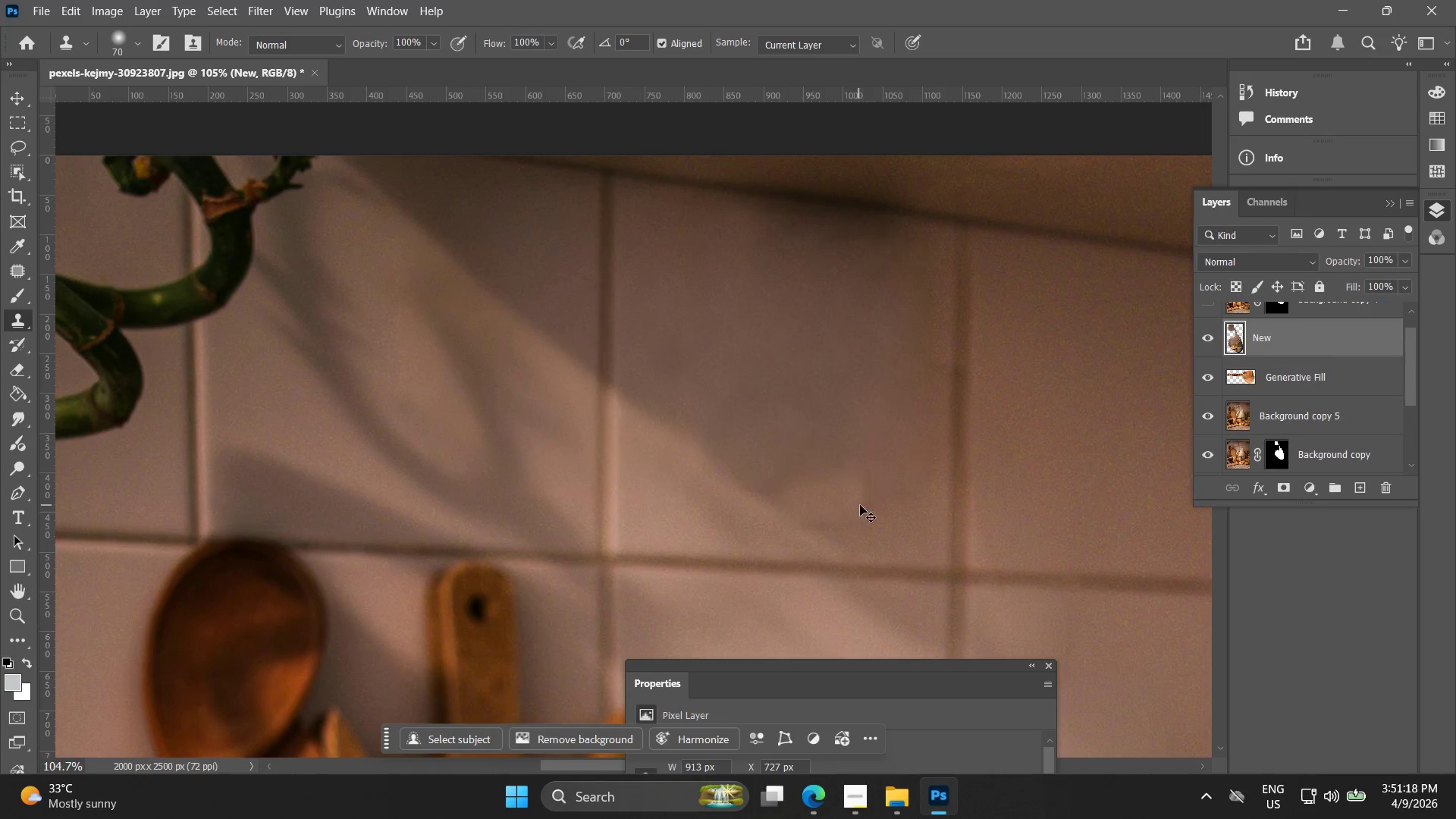 
key(Control+Z)
 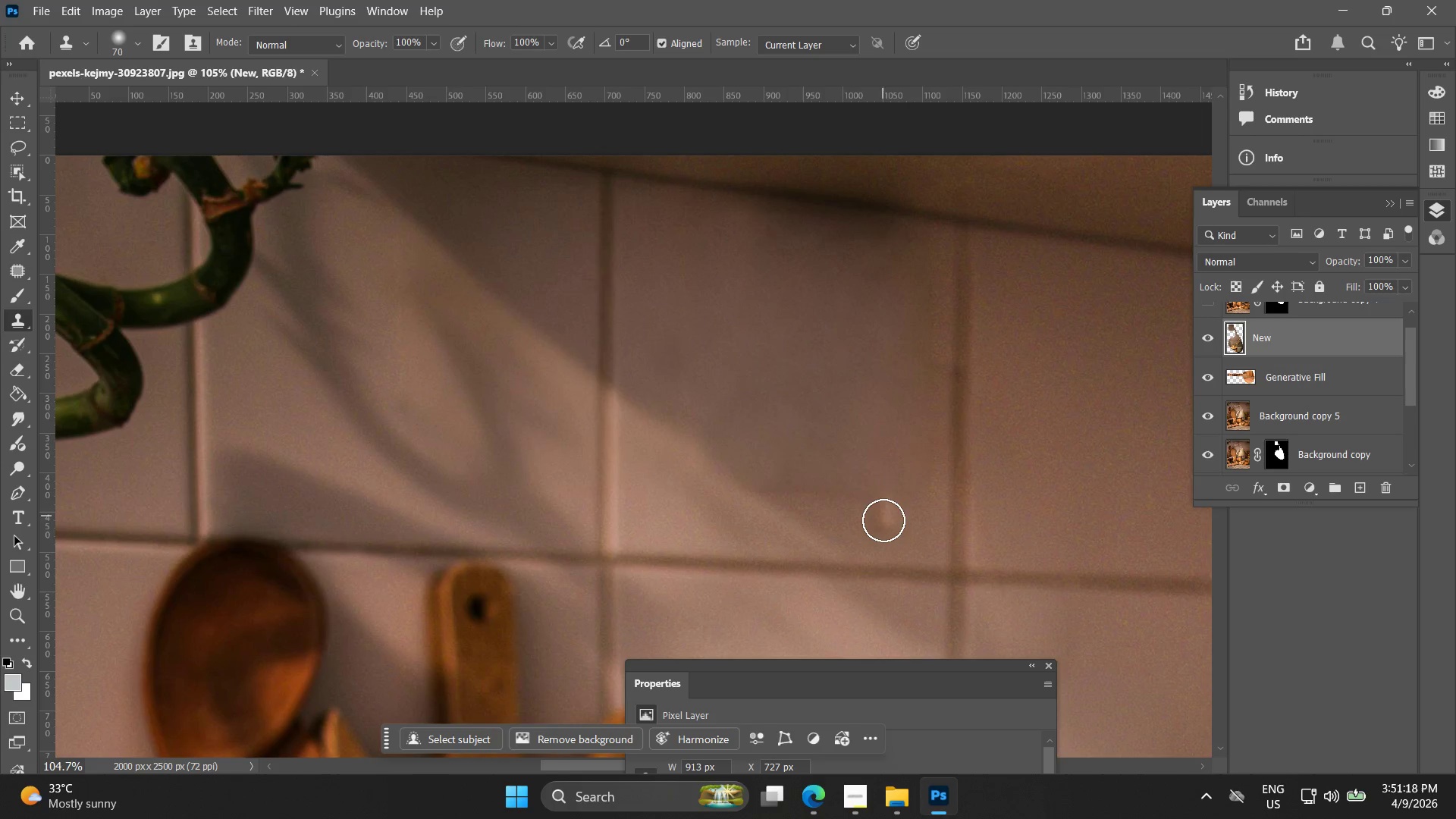 
hold_key(key=AltLeft, duration=0.41)
 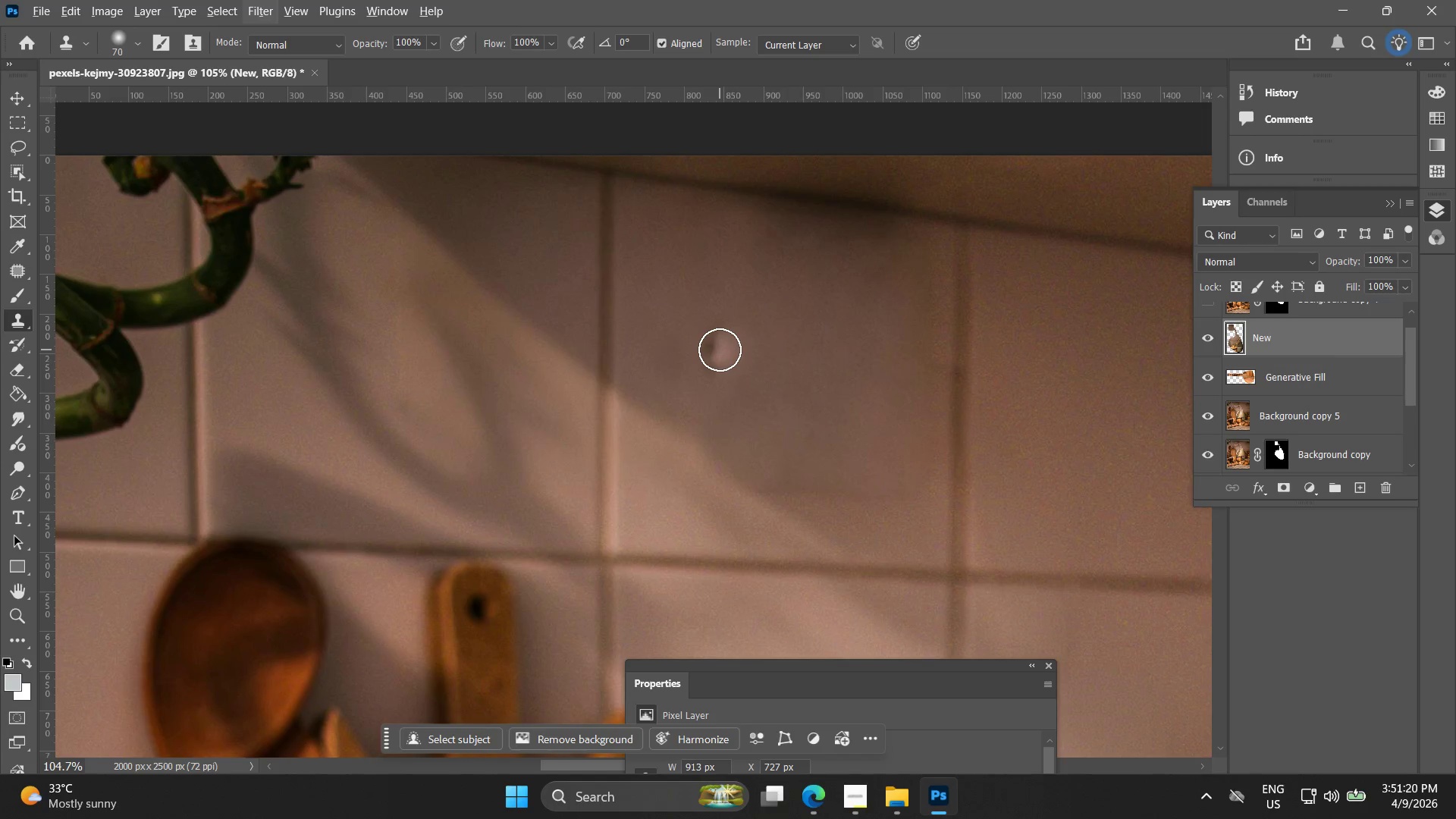 
key(BracketRight)
 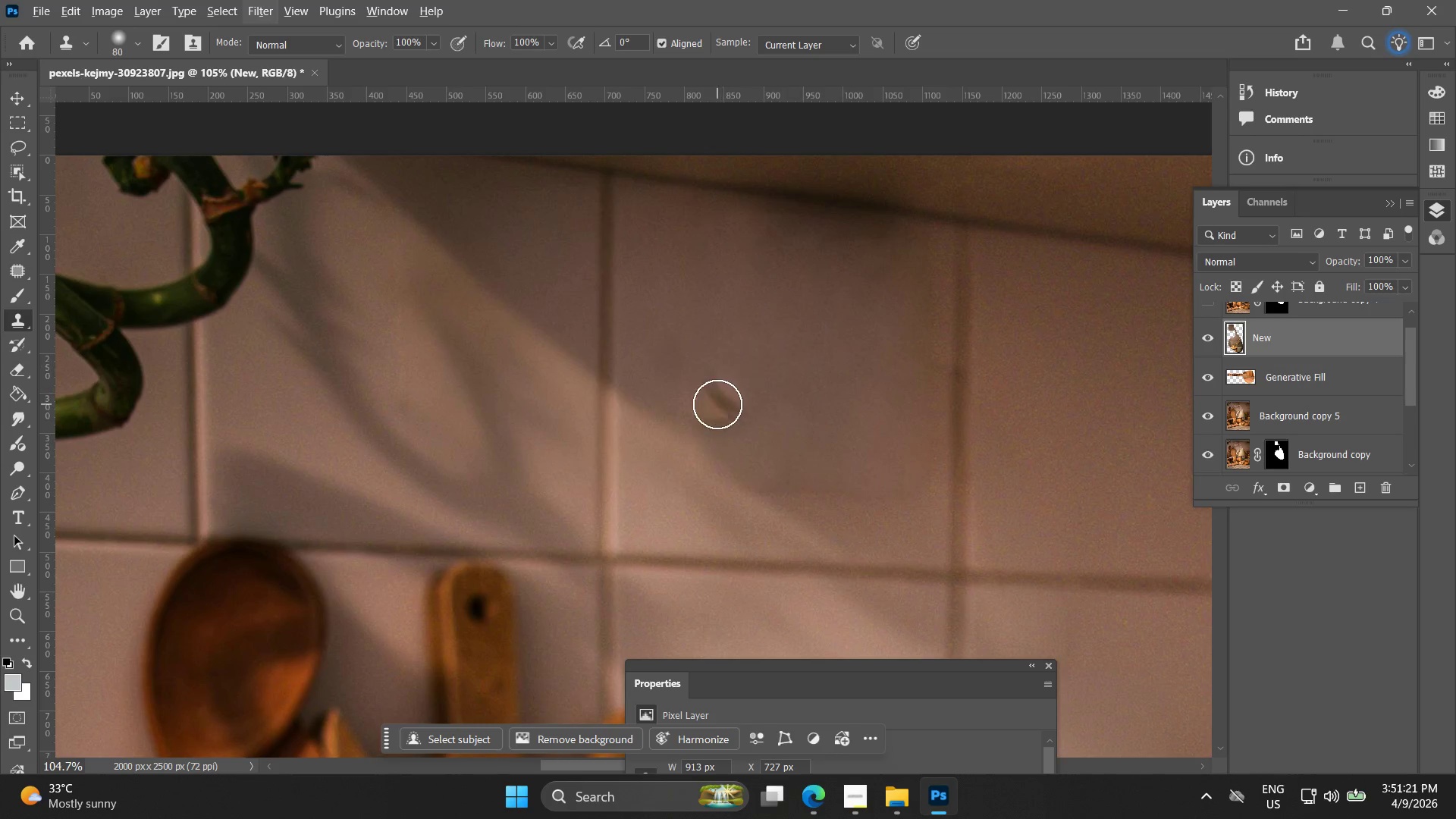 
key(BracketRight)
 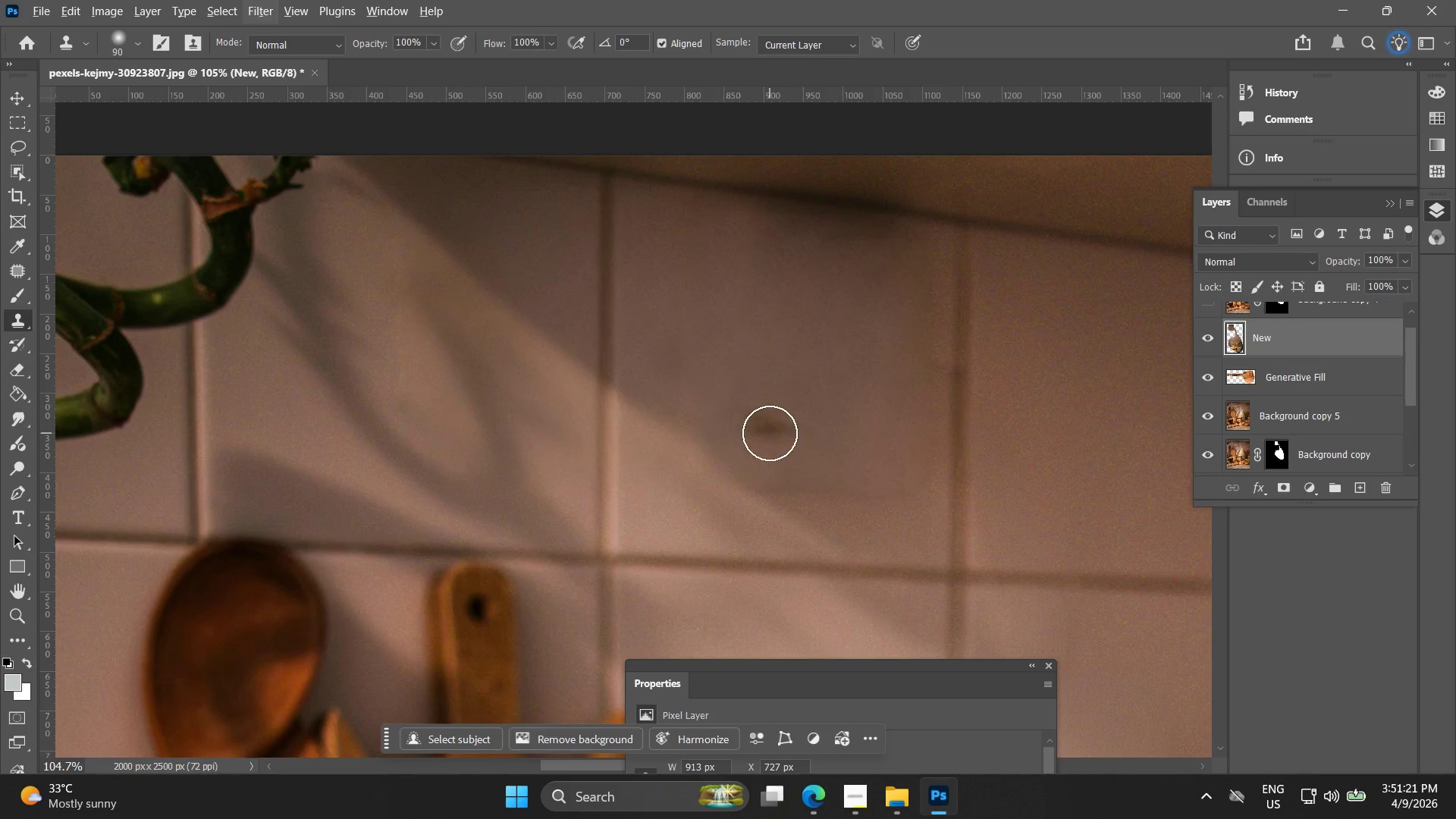 
key(BracketRight)
 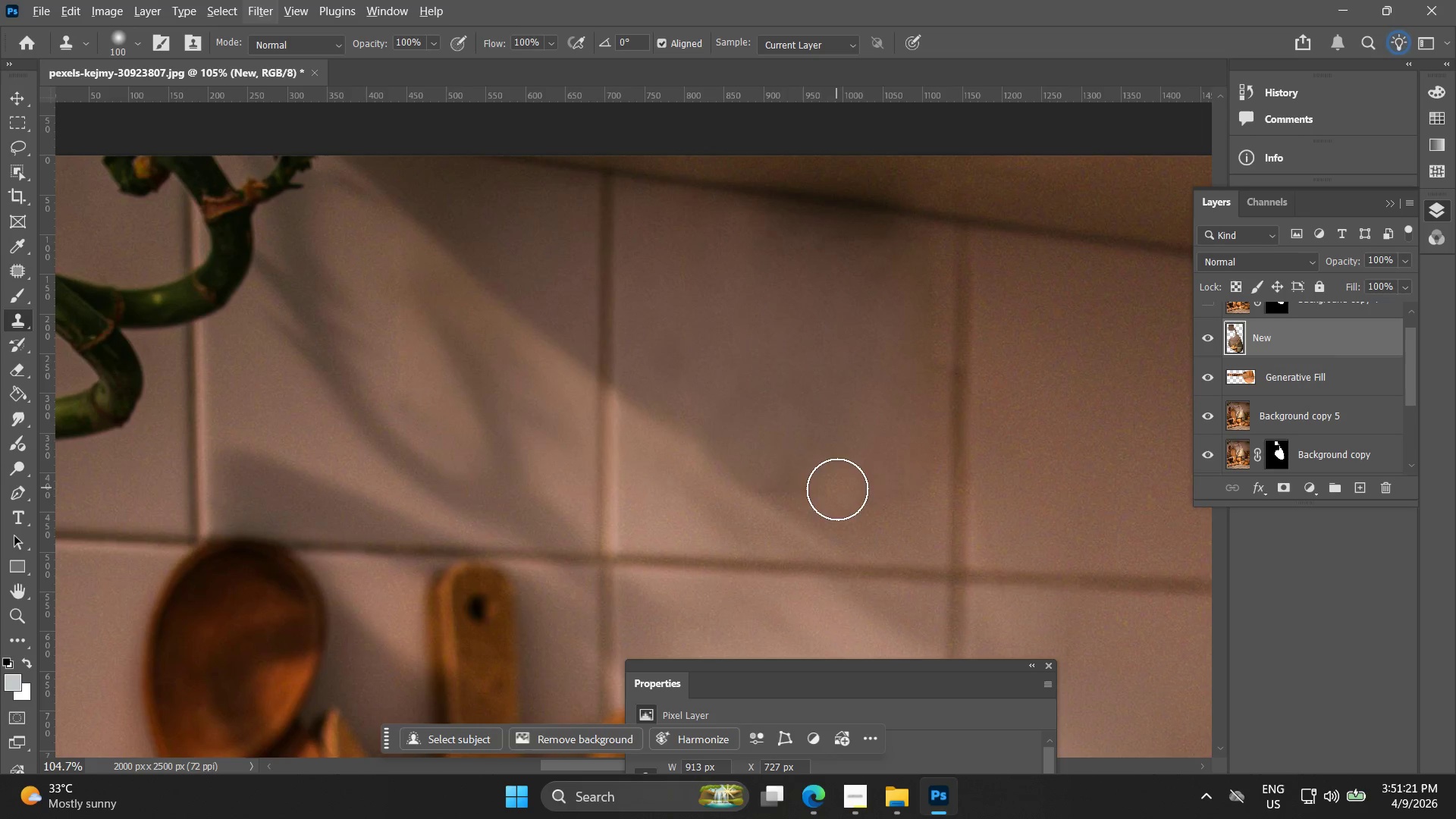 
key(BracketRight)
 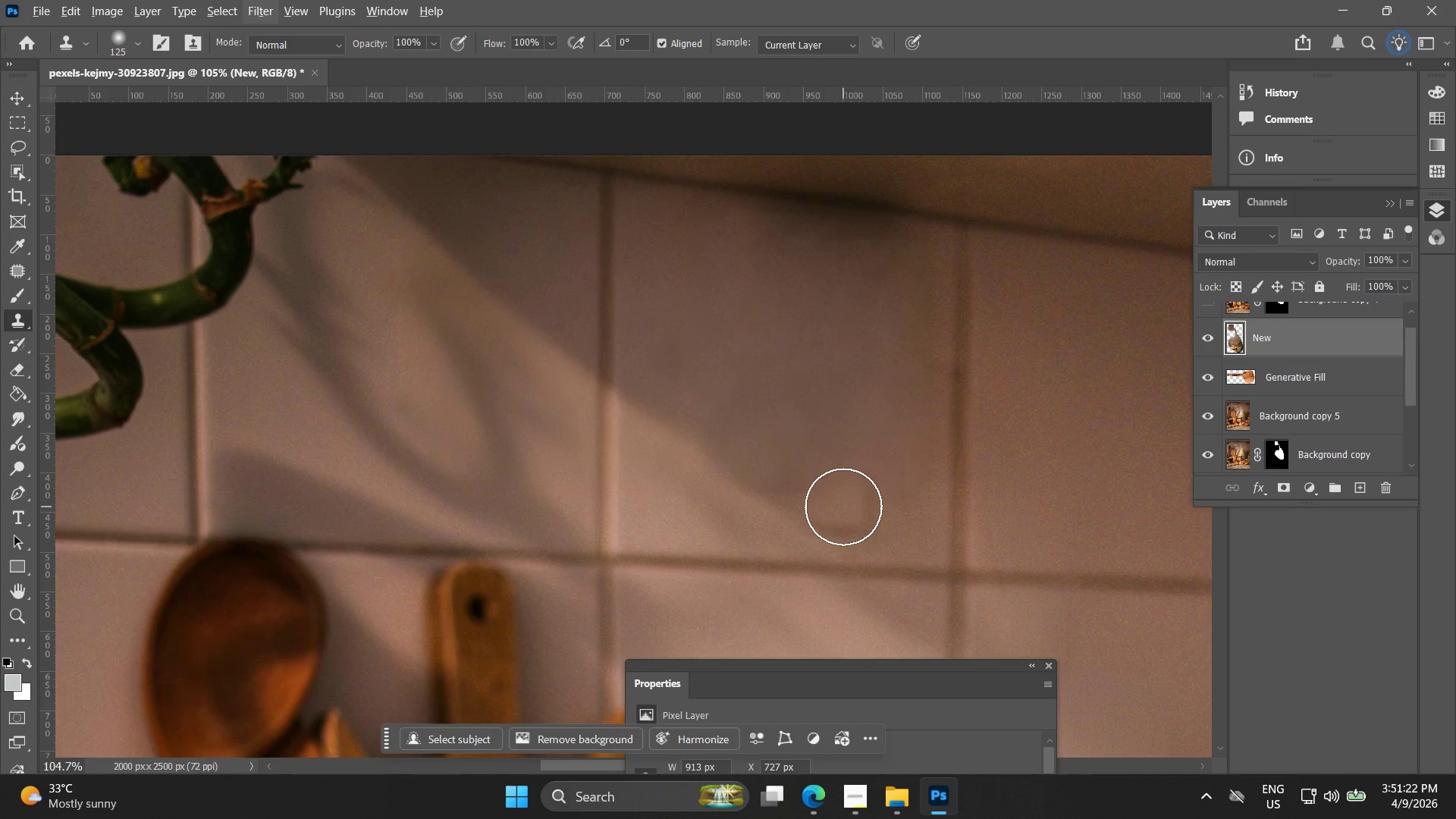 
left_click([846, 506])
 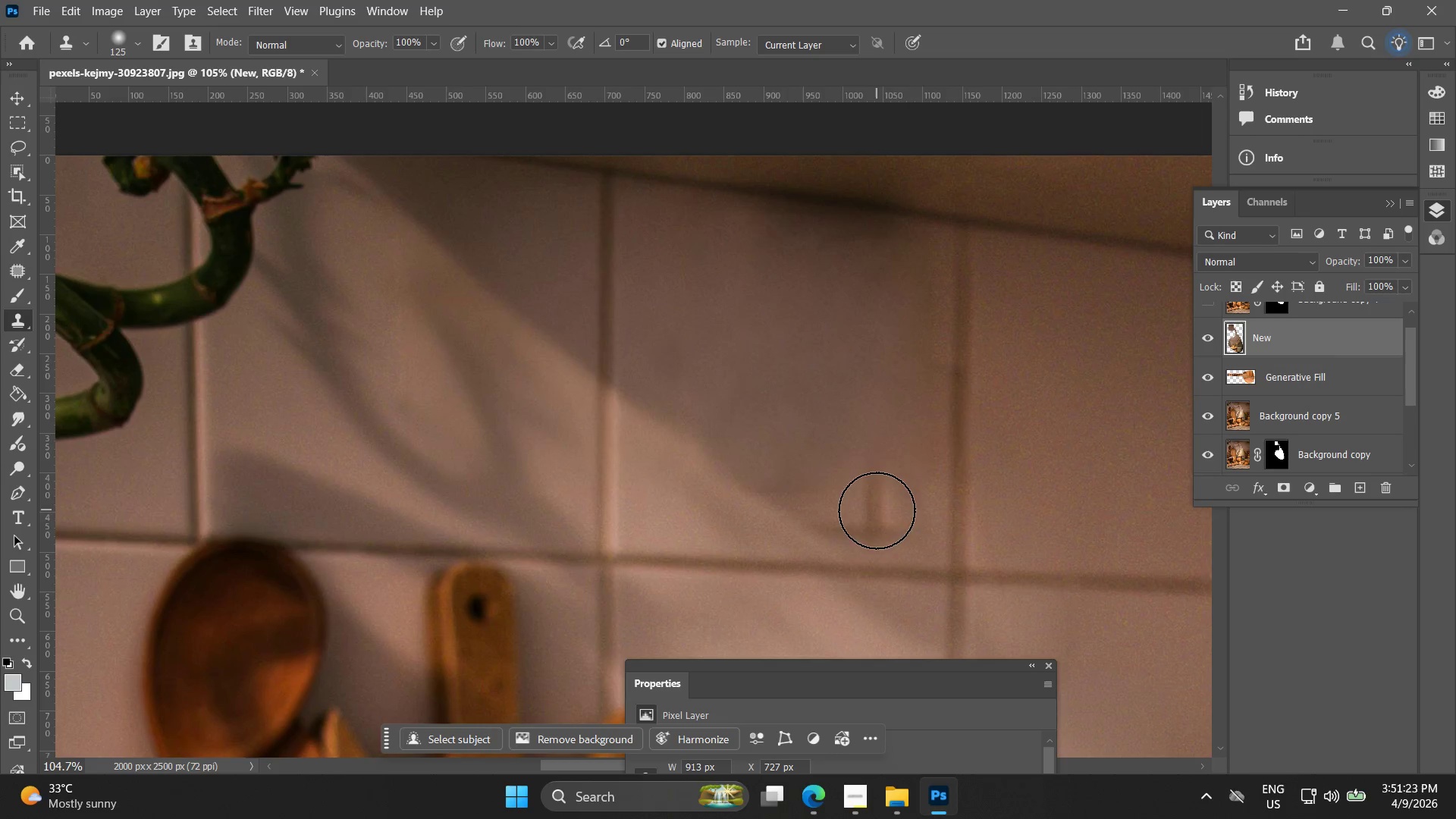 
key(Control+Z)
 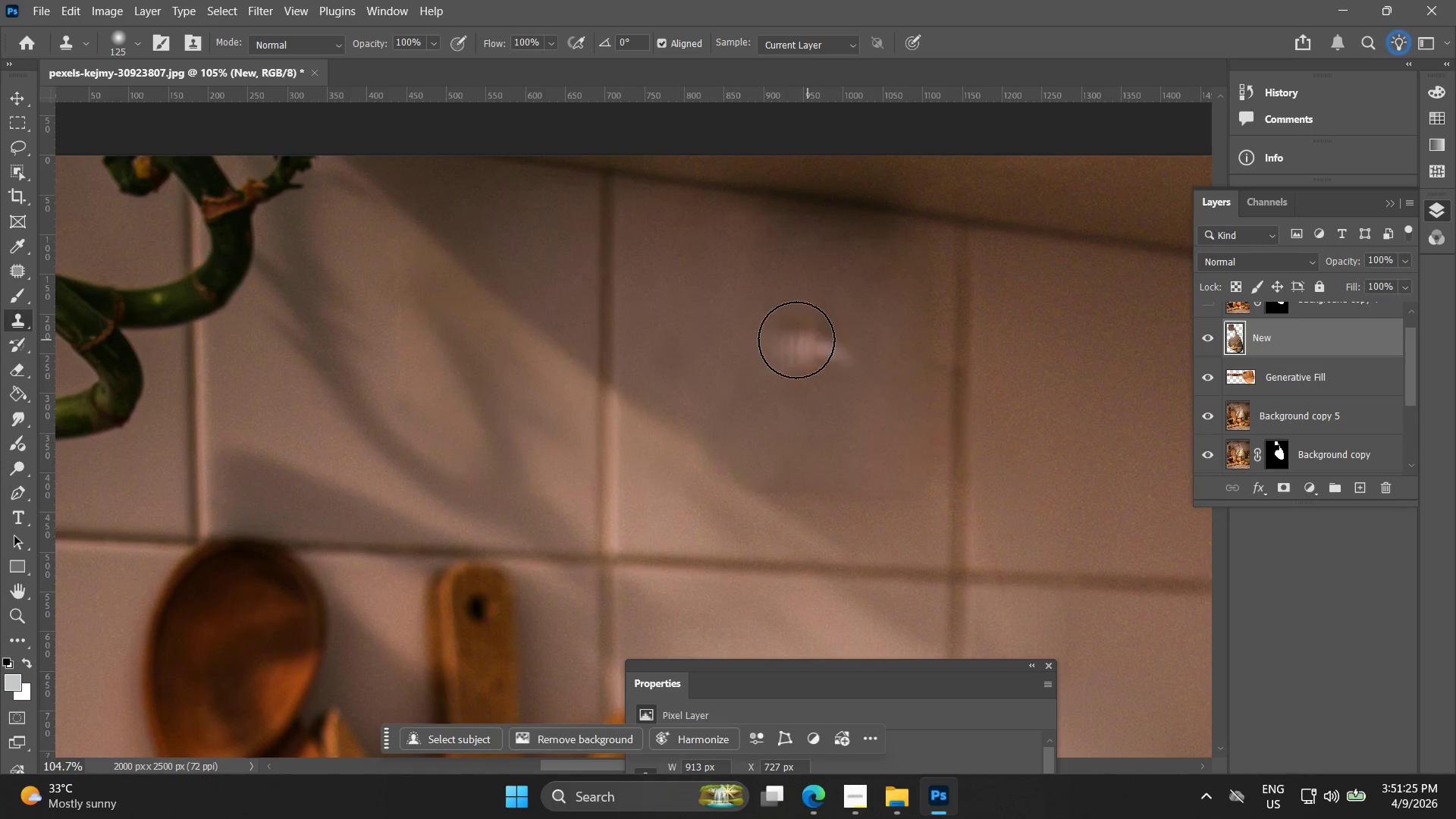 
hold_key(key=Space, duration=0.66)
 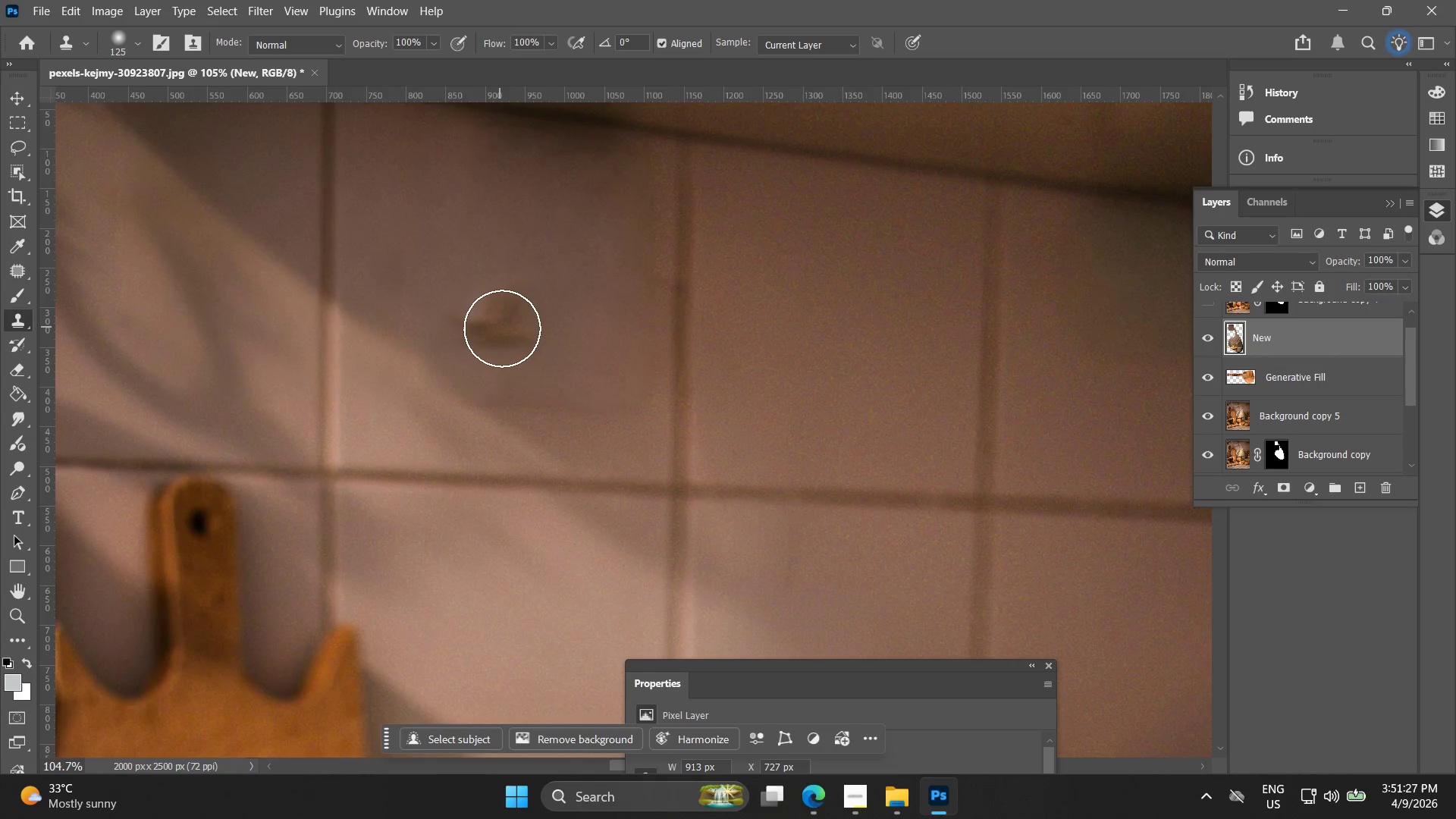 
left_click_drag(start_coordinate=[1006, 430], to_coordinate=[727, 344])
 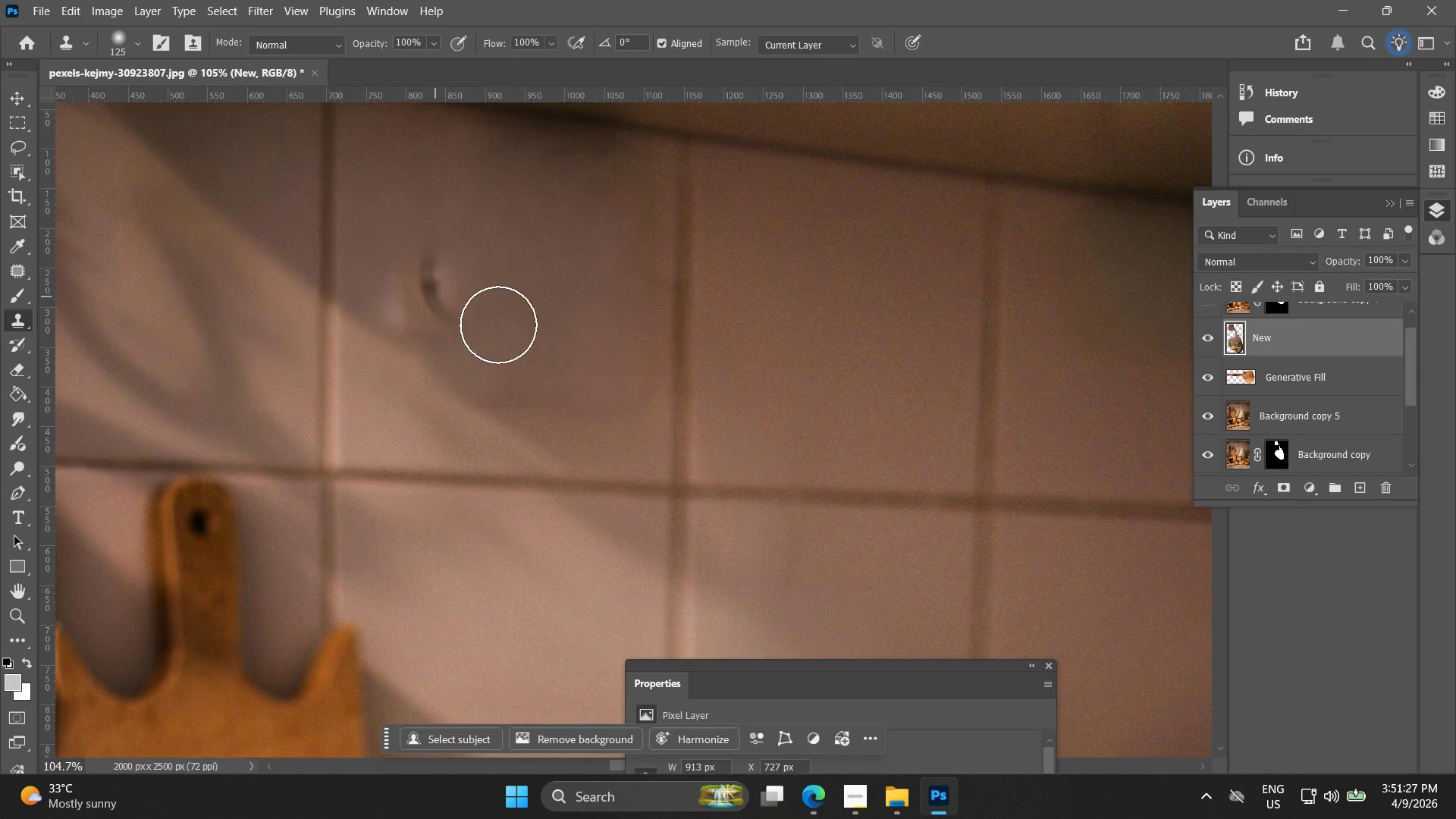 
hold_key(key=AltLeft, duration=0.62)
 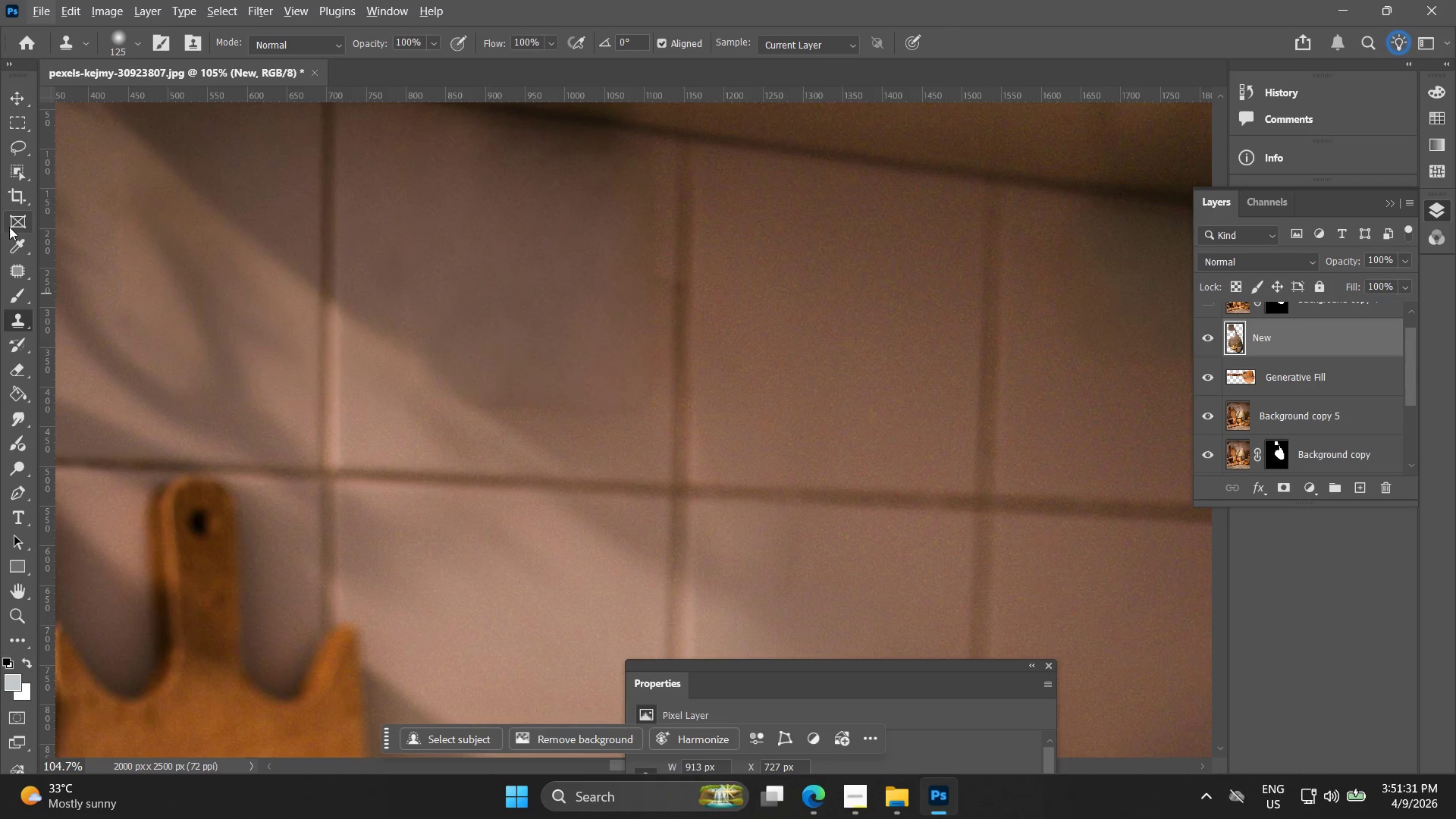 
right_click([18, 265])
 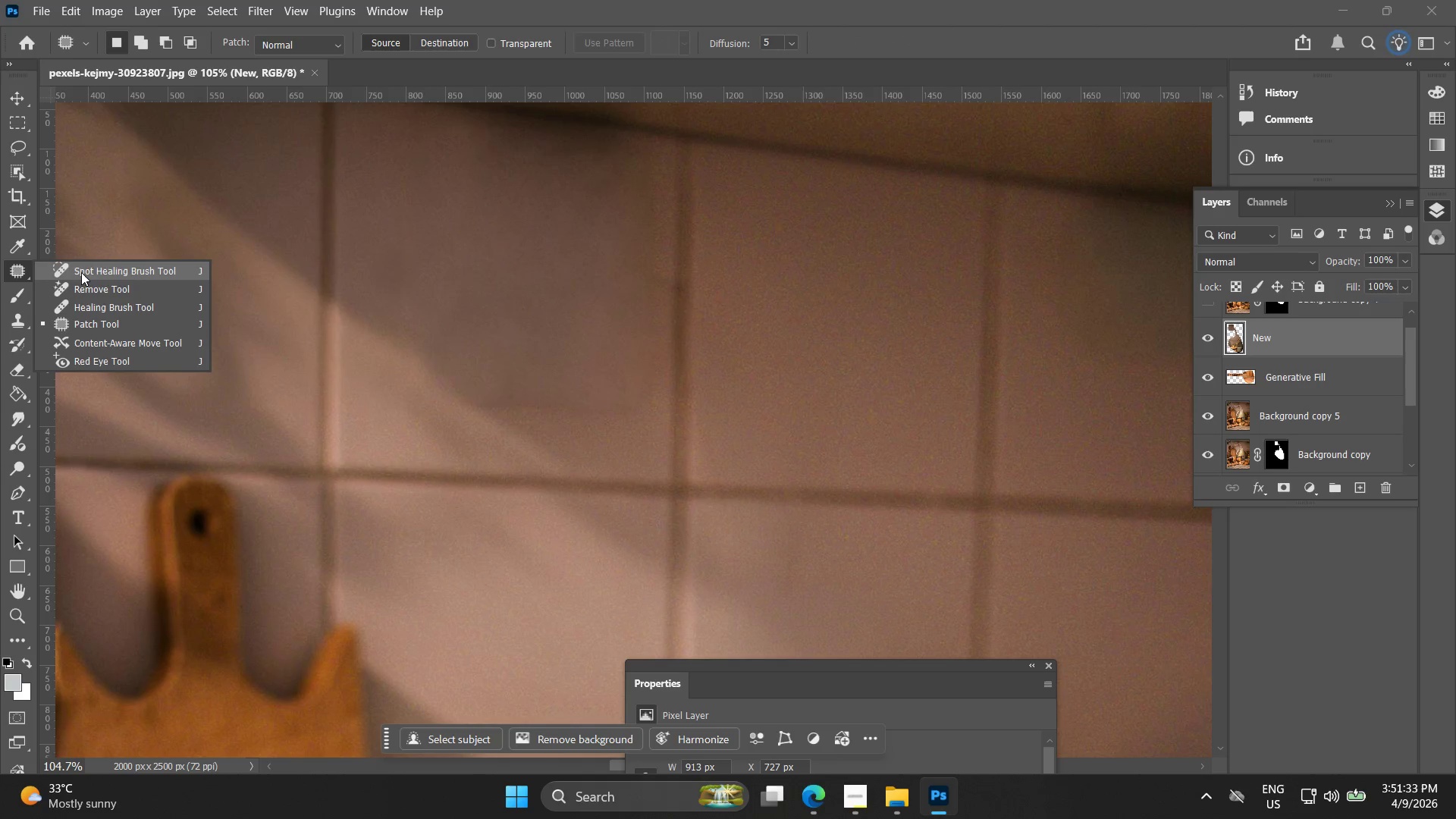 
left_click_drag(start_coordinate=[82, 272], to_coordinate=[98, 271])
 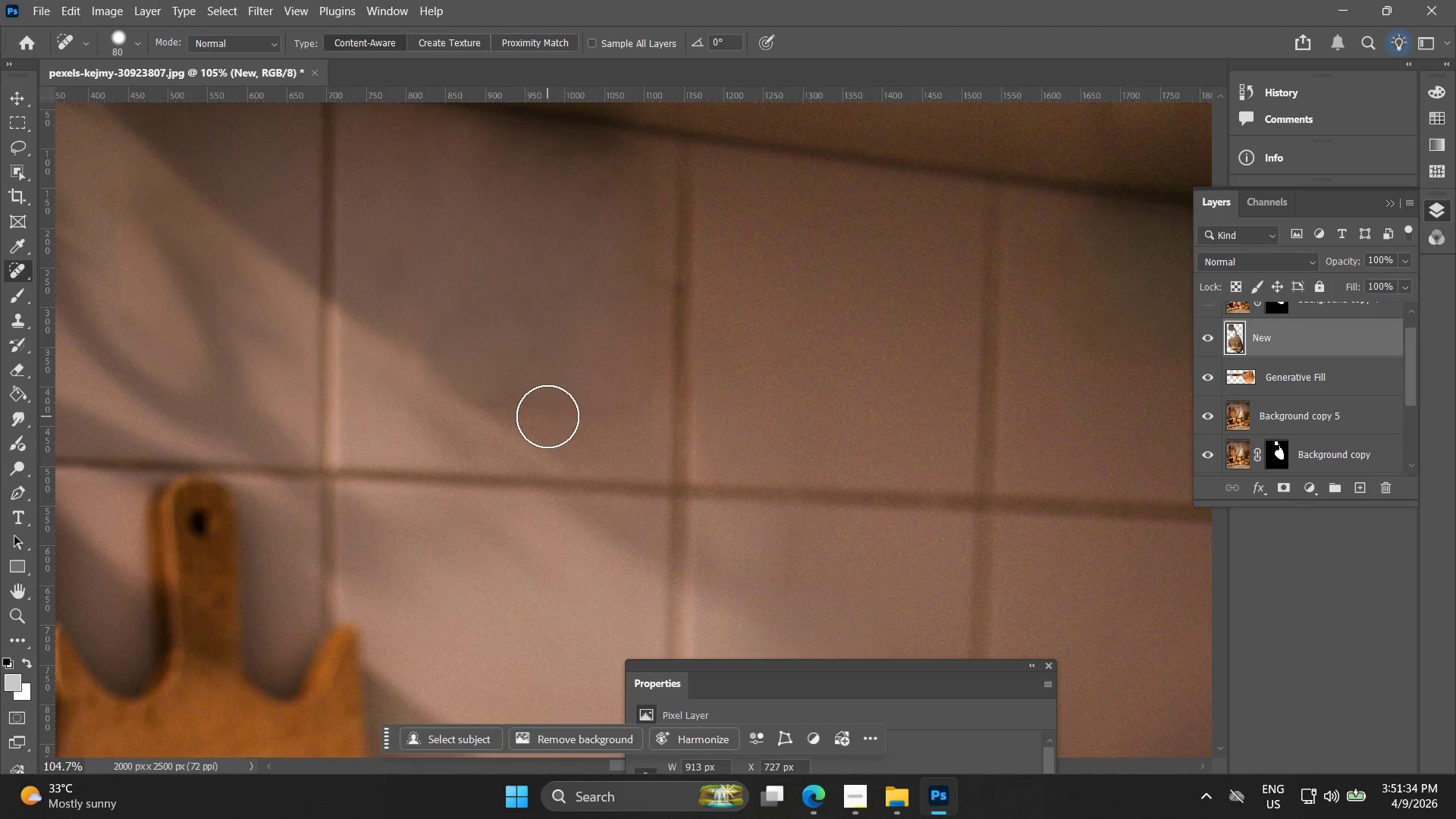 
left_click_drag(start_coordinate=[538, 406], to_coordinate=[617, 410])
 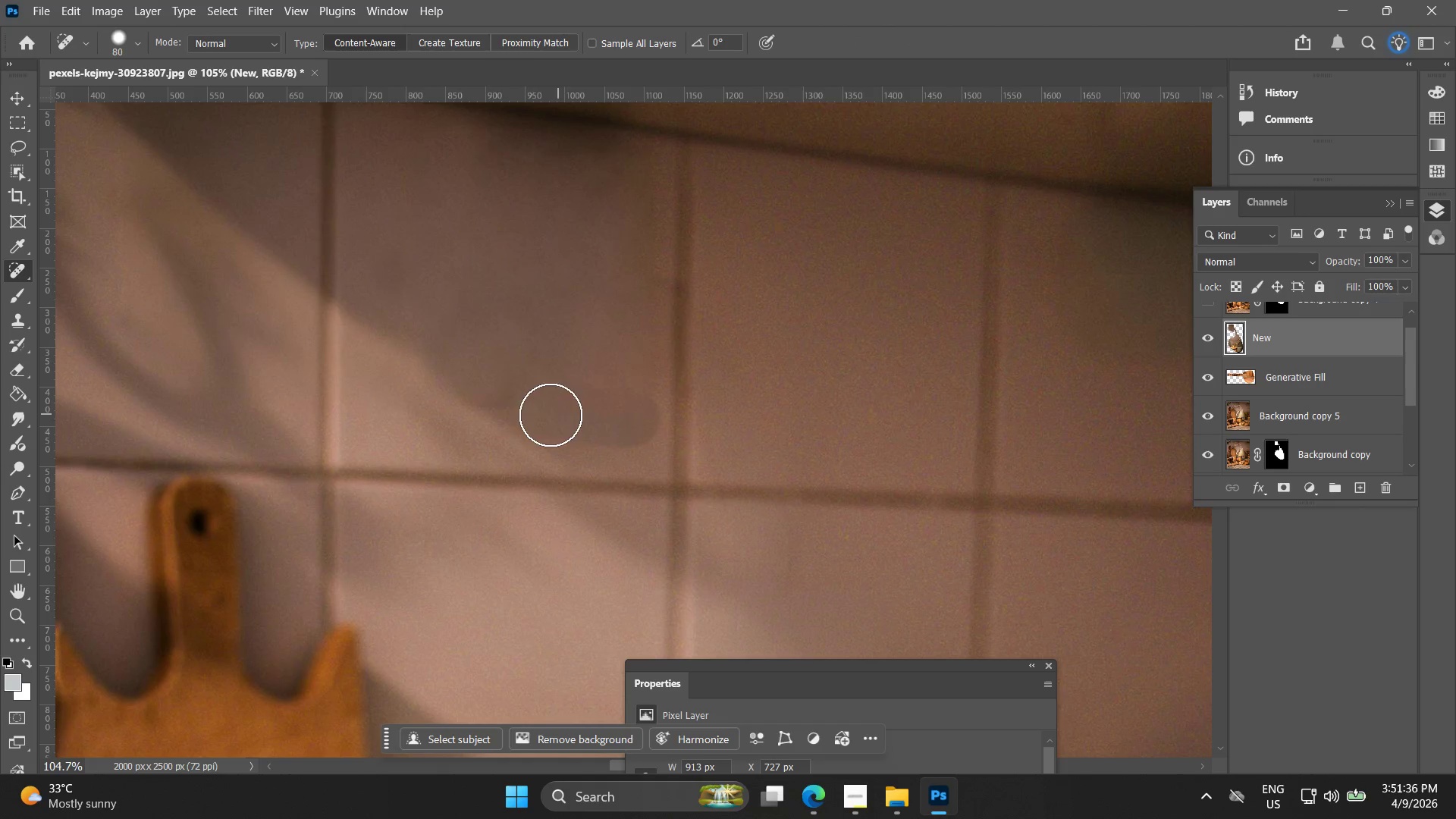 
left_click([504, 400])
 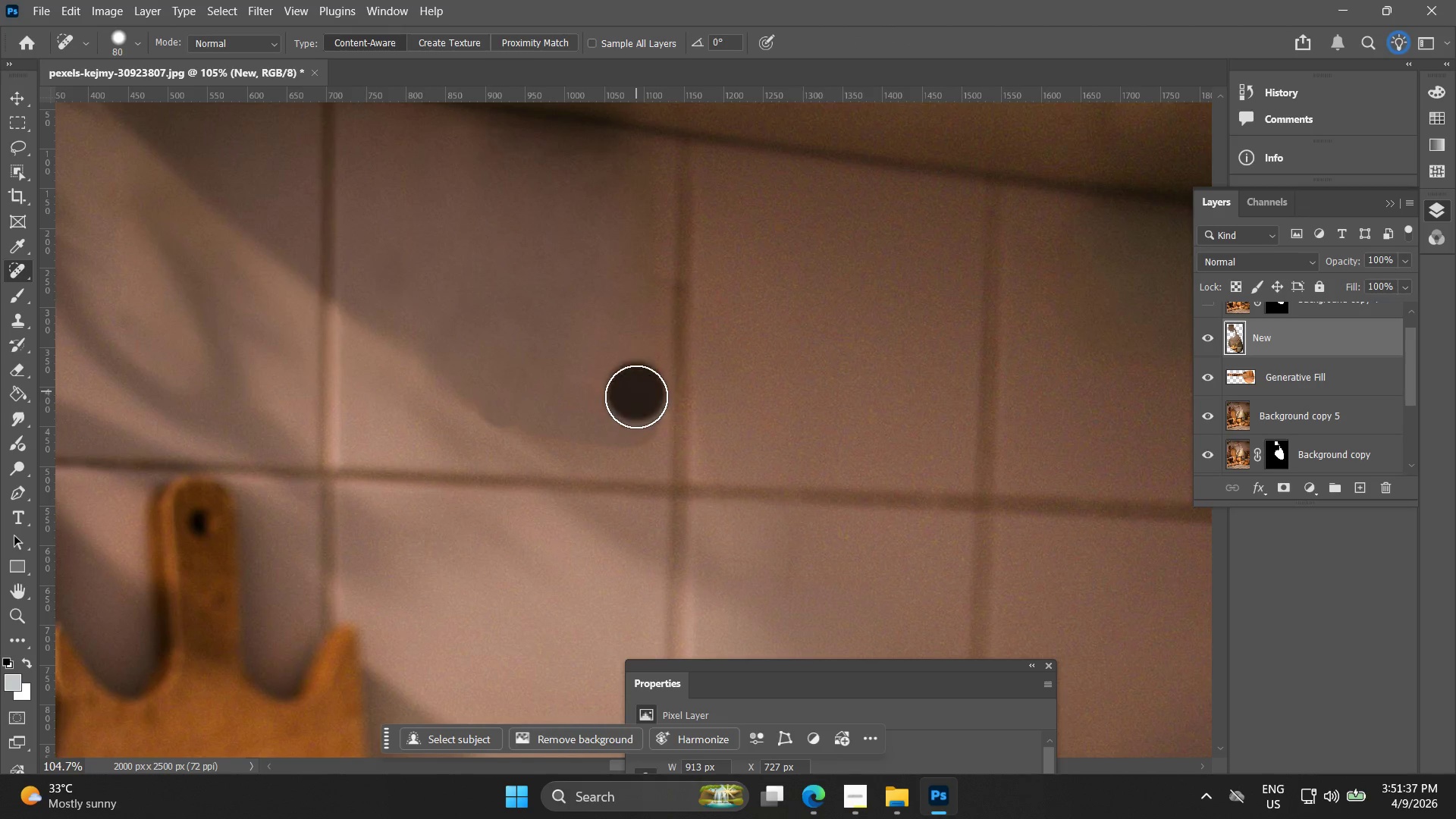 
double_click([644, 435])
 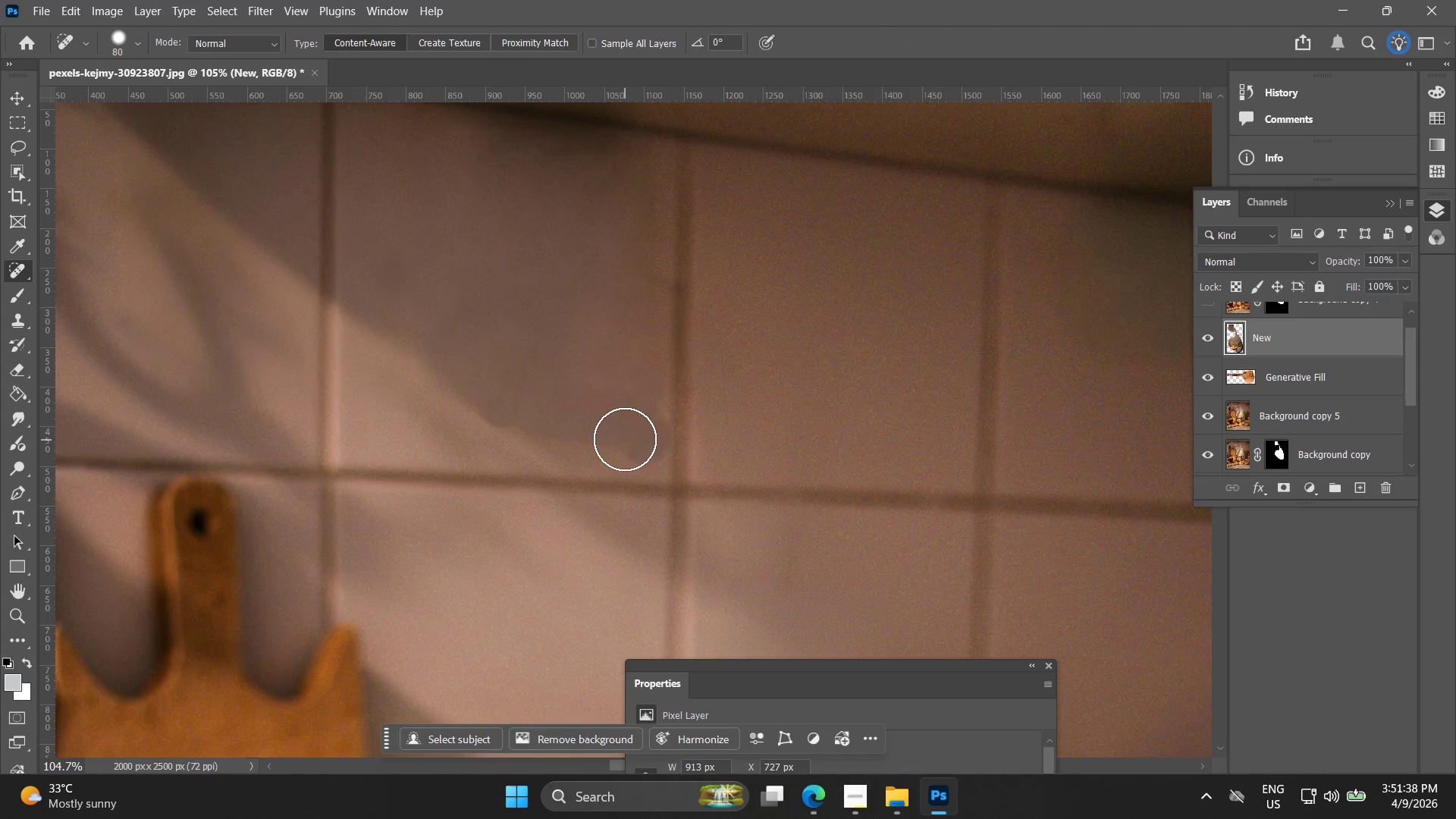 
left_click_drag(start_coordinate=[625, 439], to_coordinate=[621, 438])
 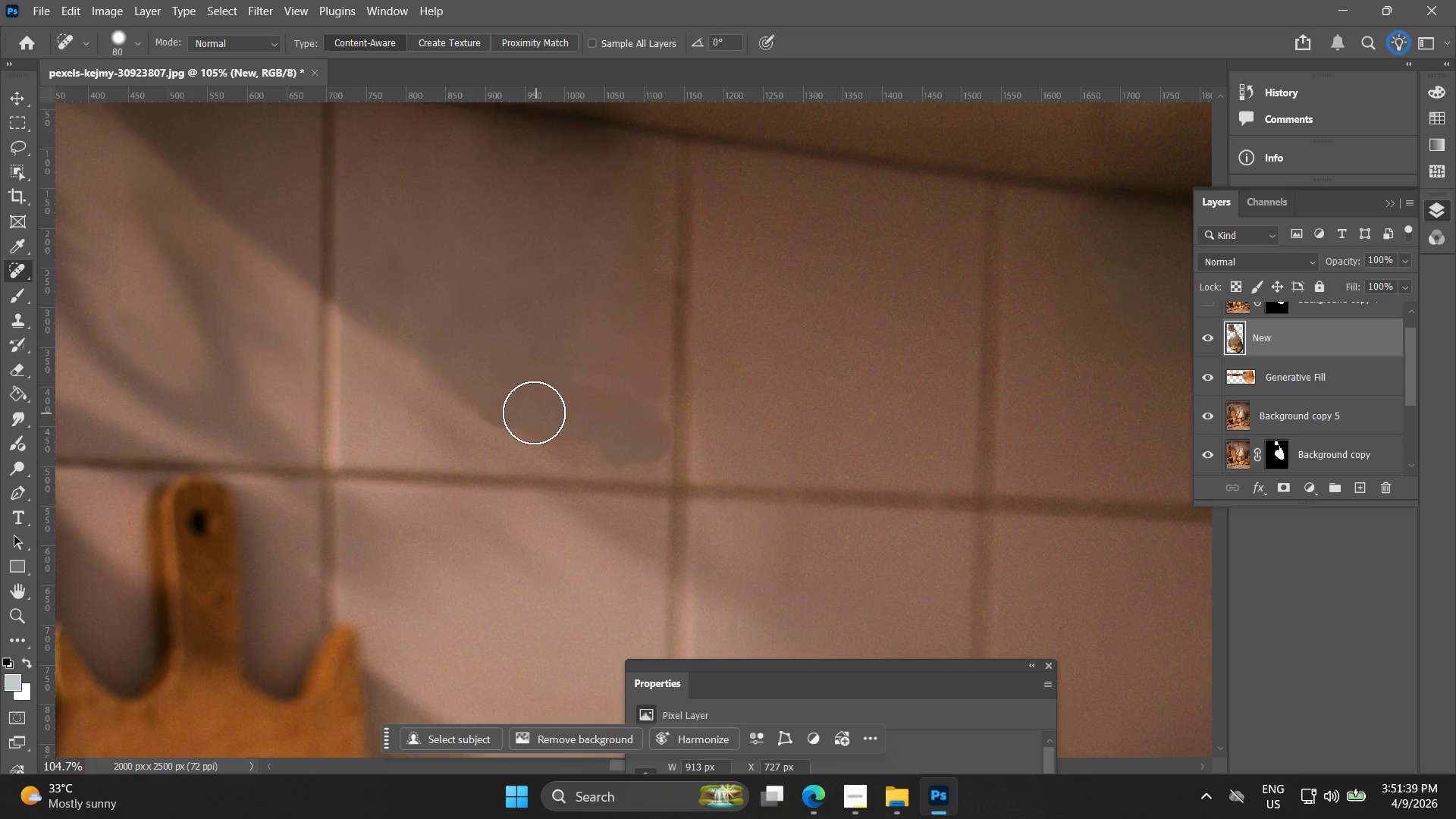 
left_click_drag(start_coordinate=[538, 409], to_coordinate=[595, 435])
 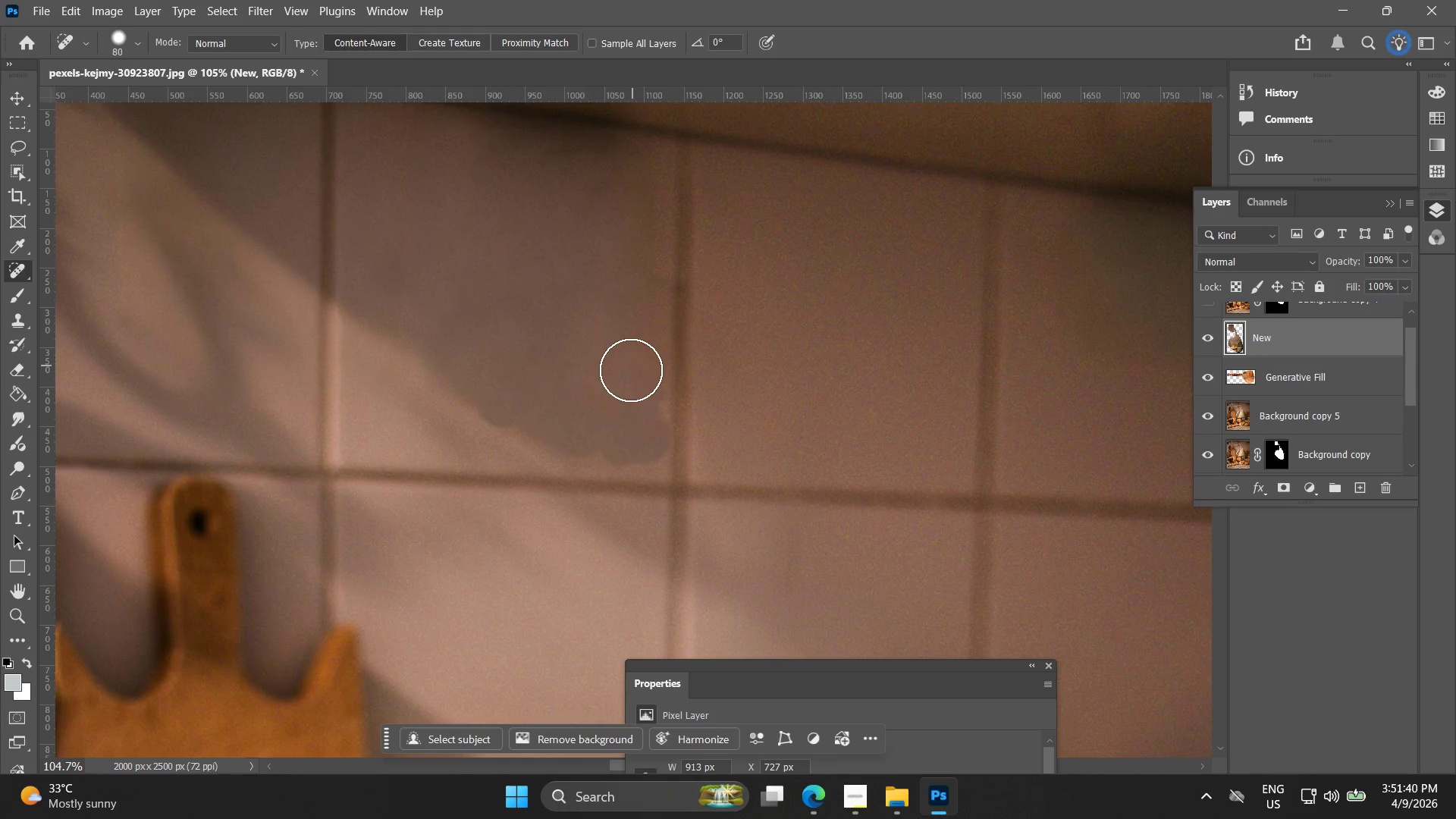 
left_click_drag(start_coordinate=[636, 402], to_coordinate=[627, 350])
 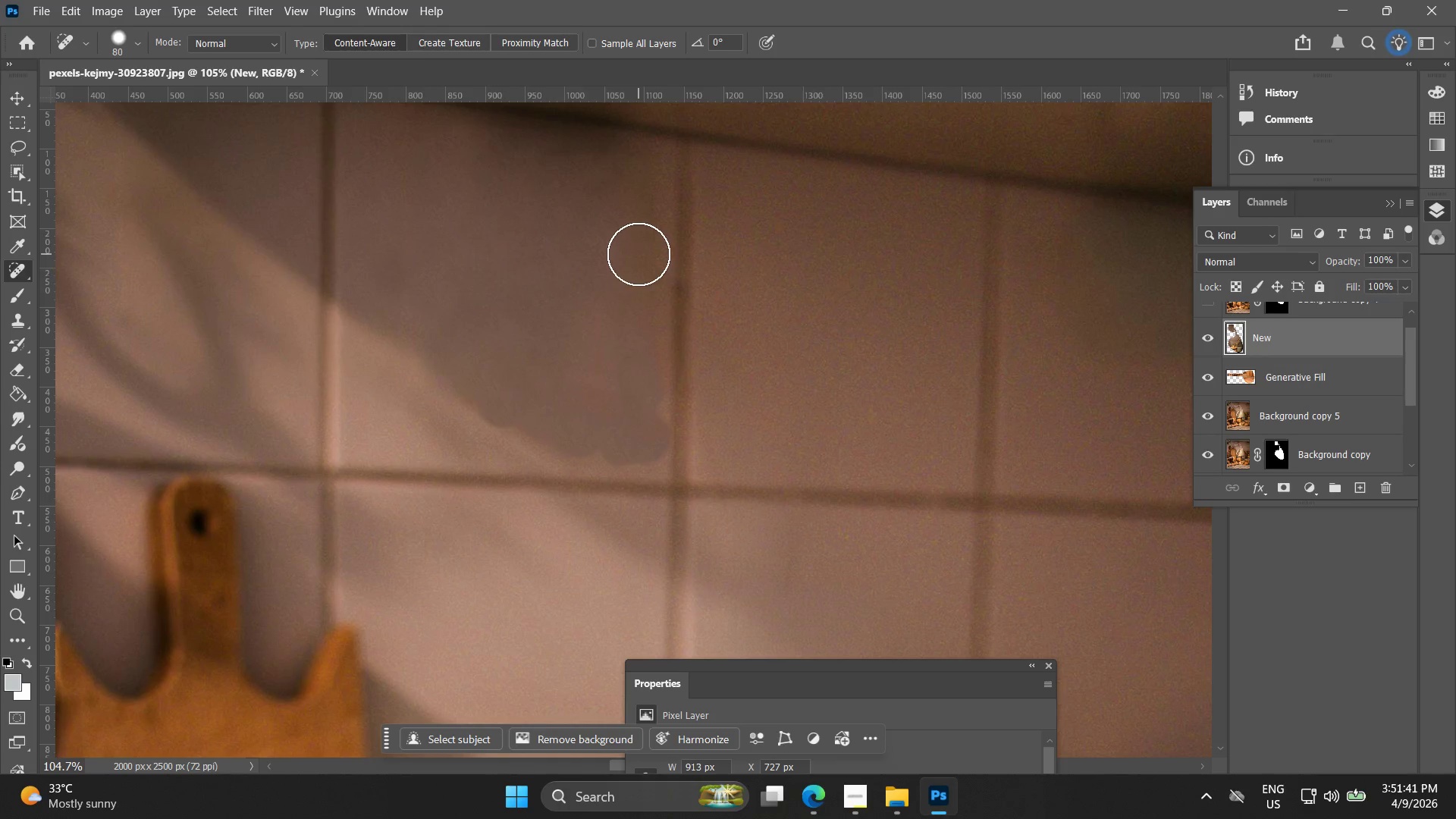 
key(Alt+AltLeft)
 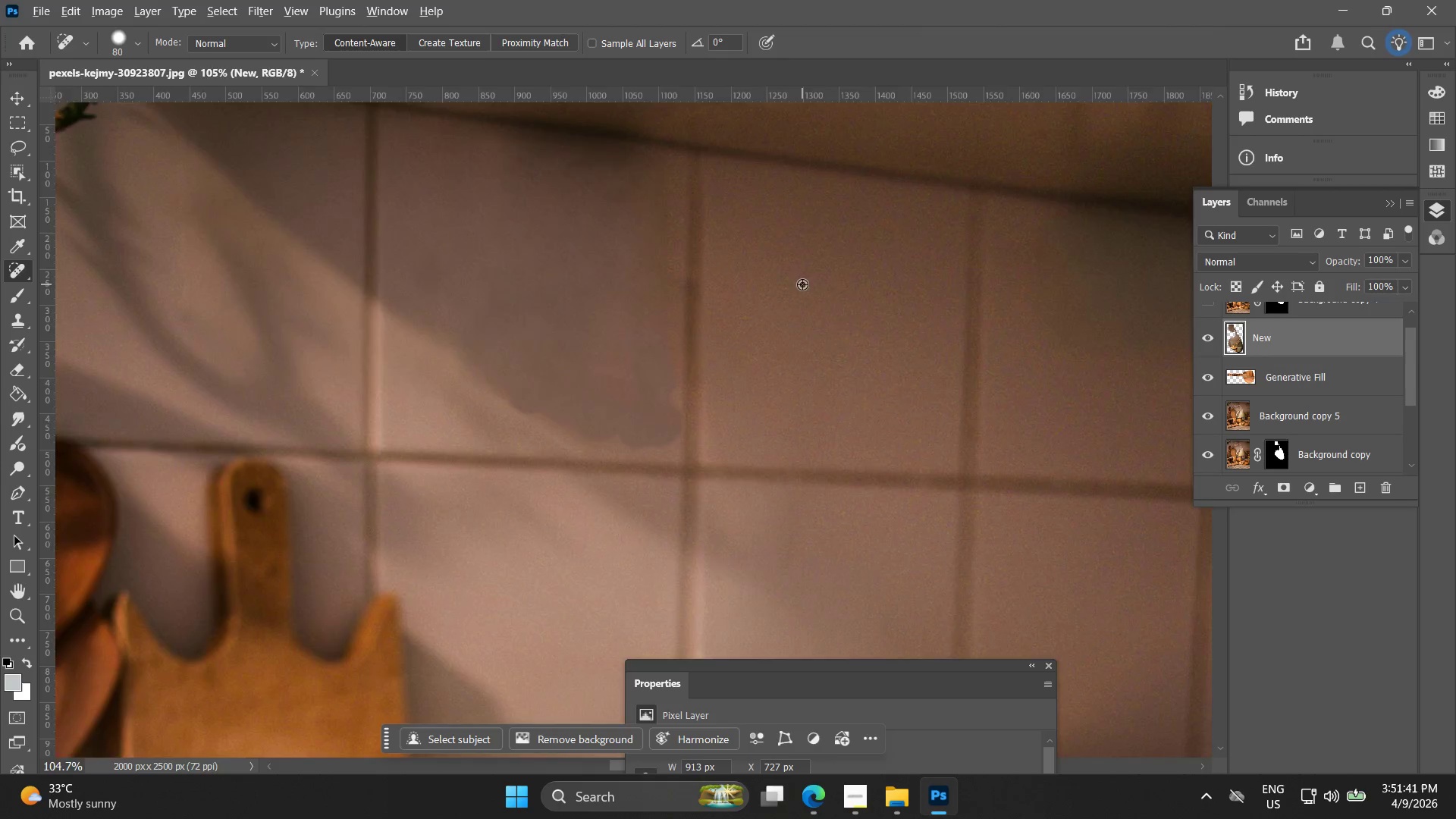 
scroll: coordinate [808, 289], scroll_direction: down, amount: 6.0
 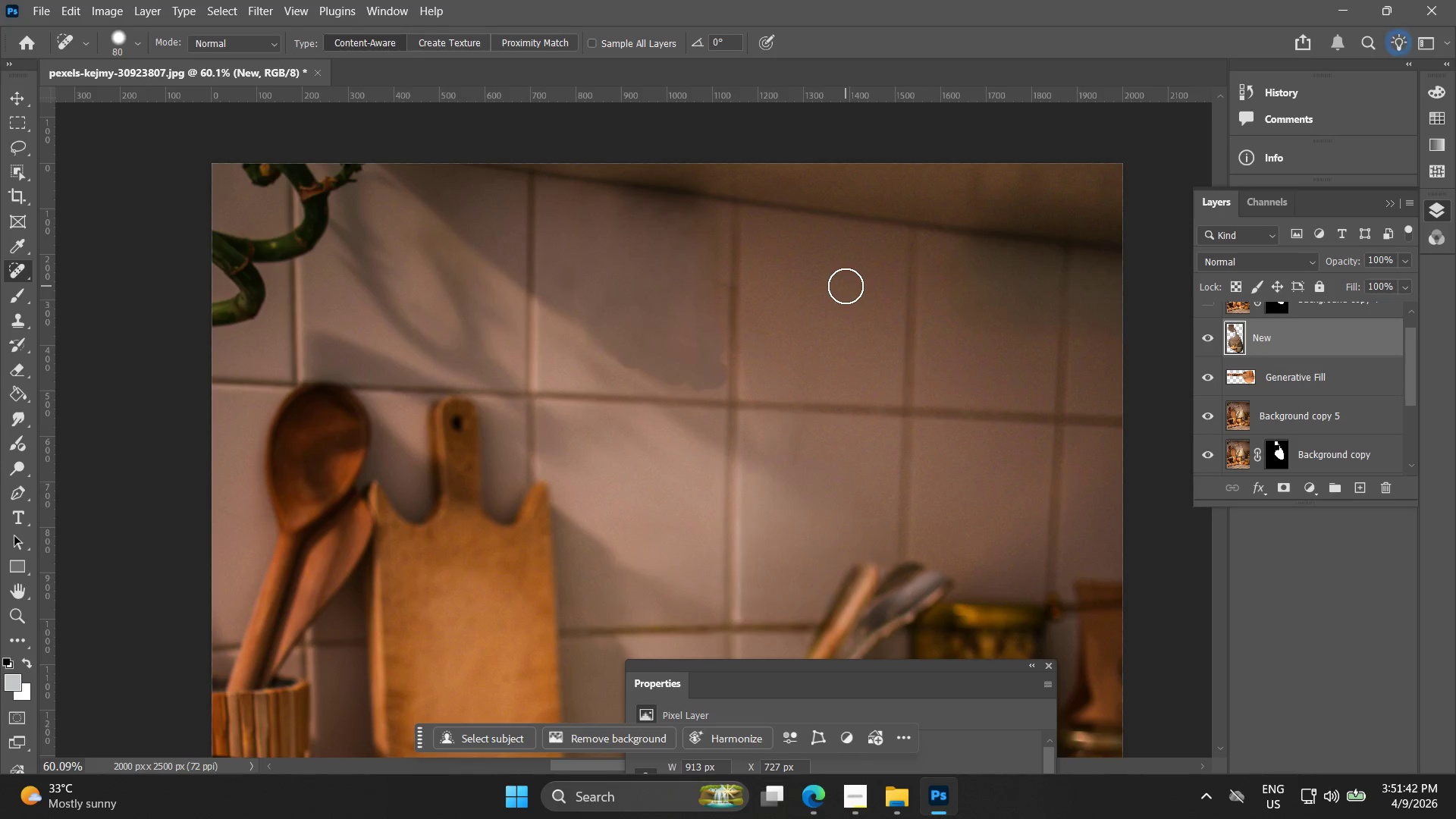 
key(Alt+AltLeft)
 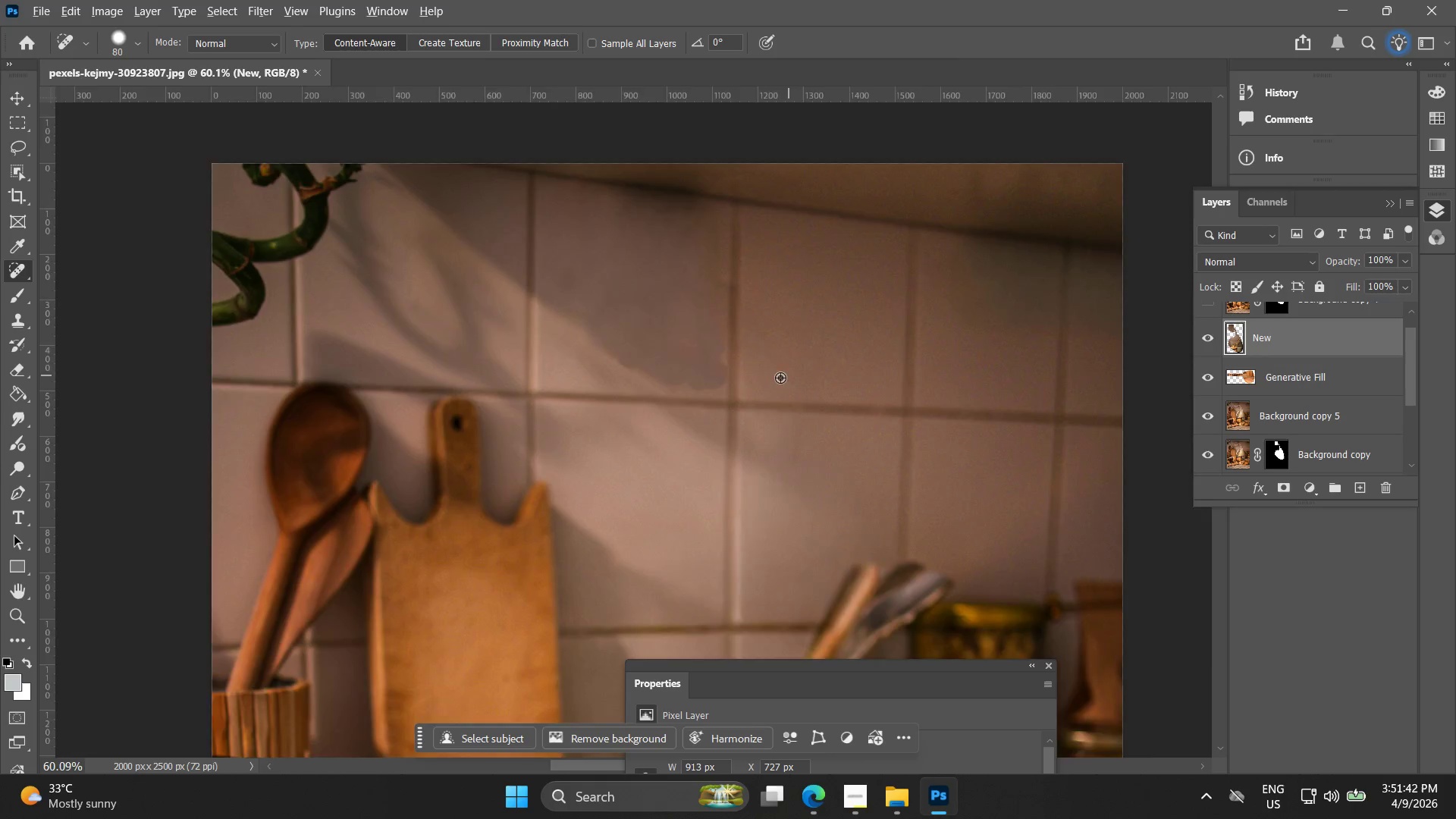 
key(Control+Z)
 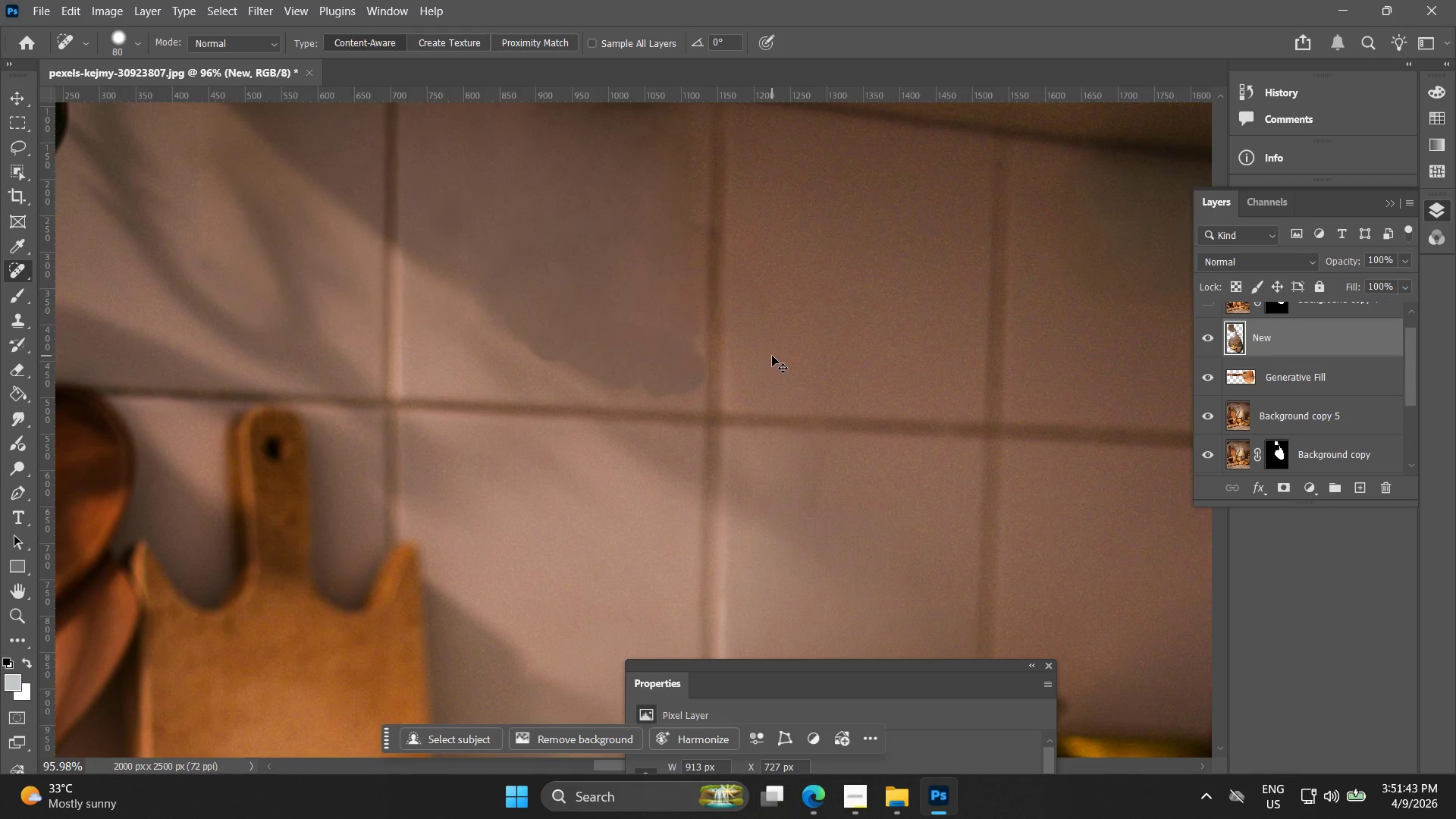 
key(Control+Z)
 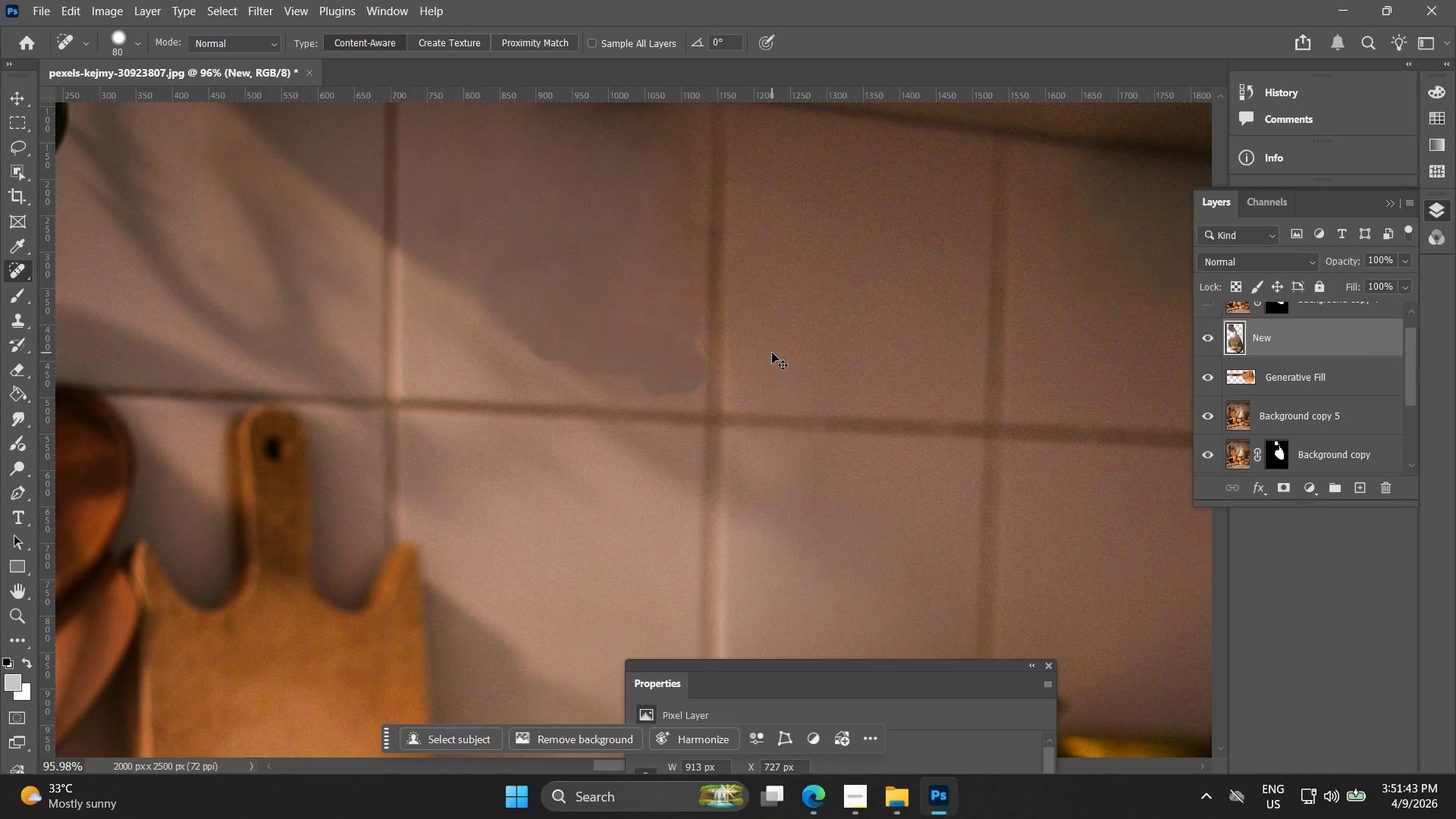 
scroll: coordinate [760, 381], scroll_direction: up, amount: 5.0
 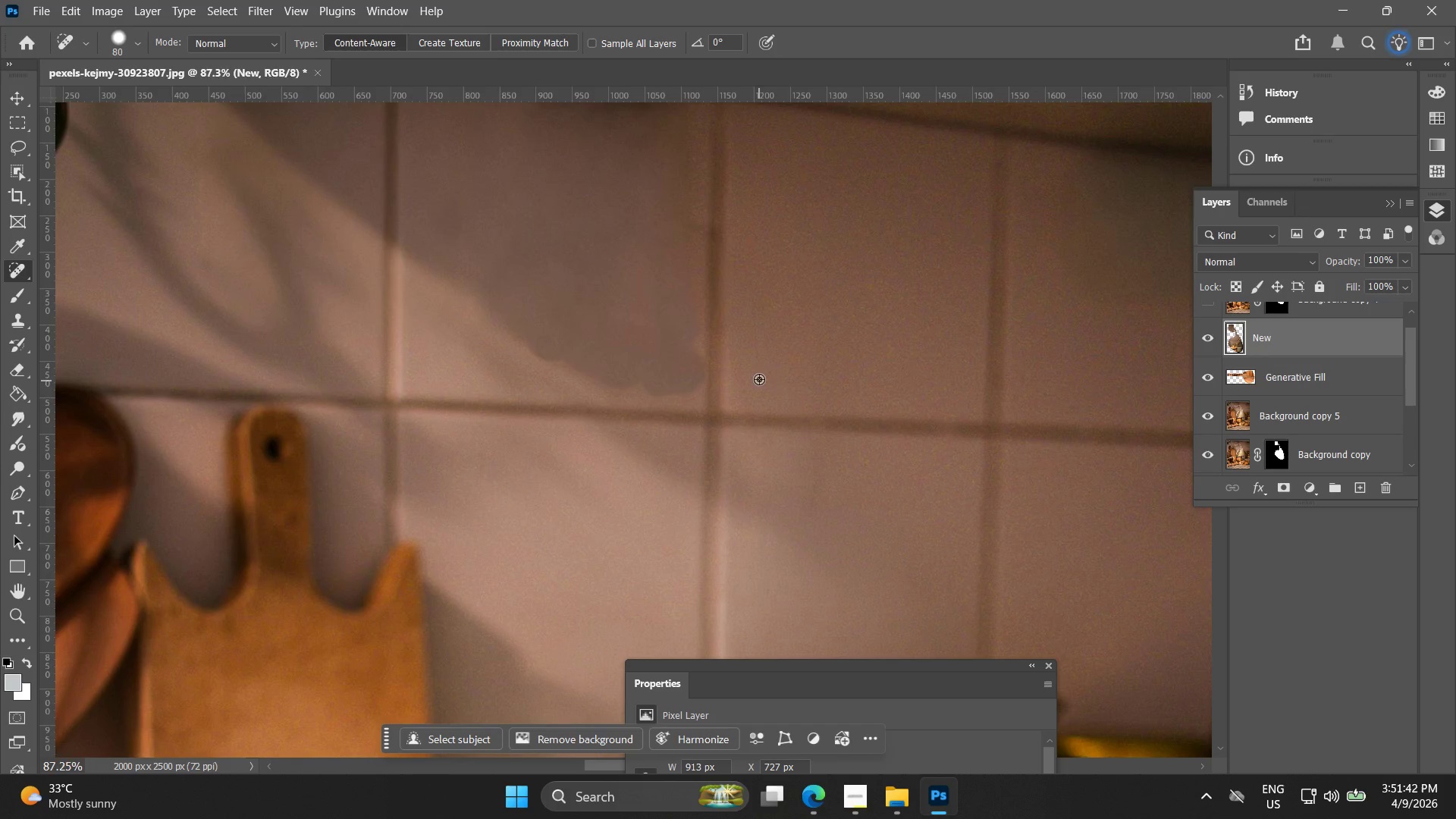 
key(Control+Z)
 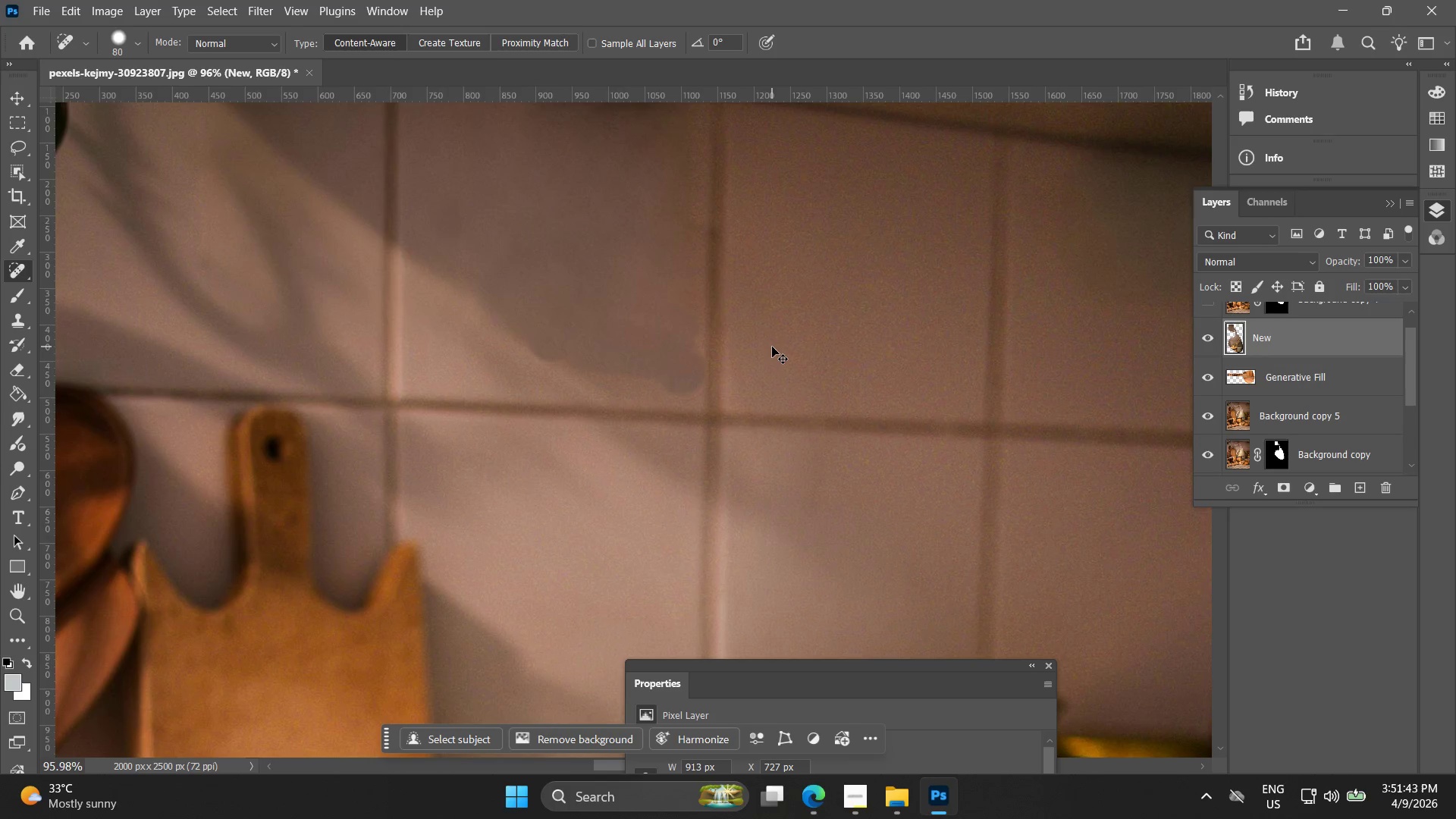 
key(Control+Z)
 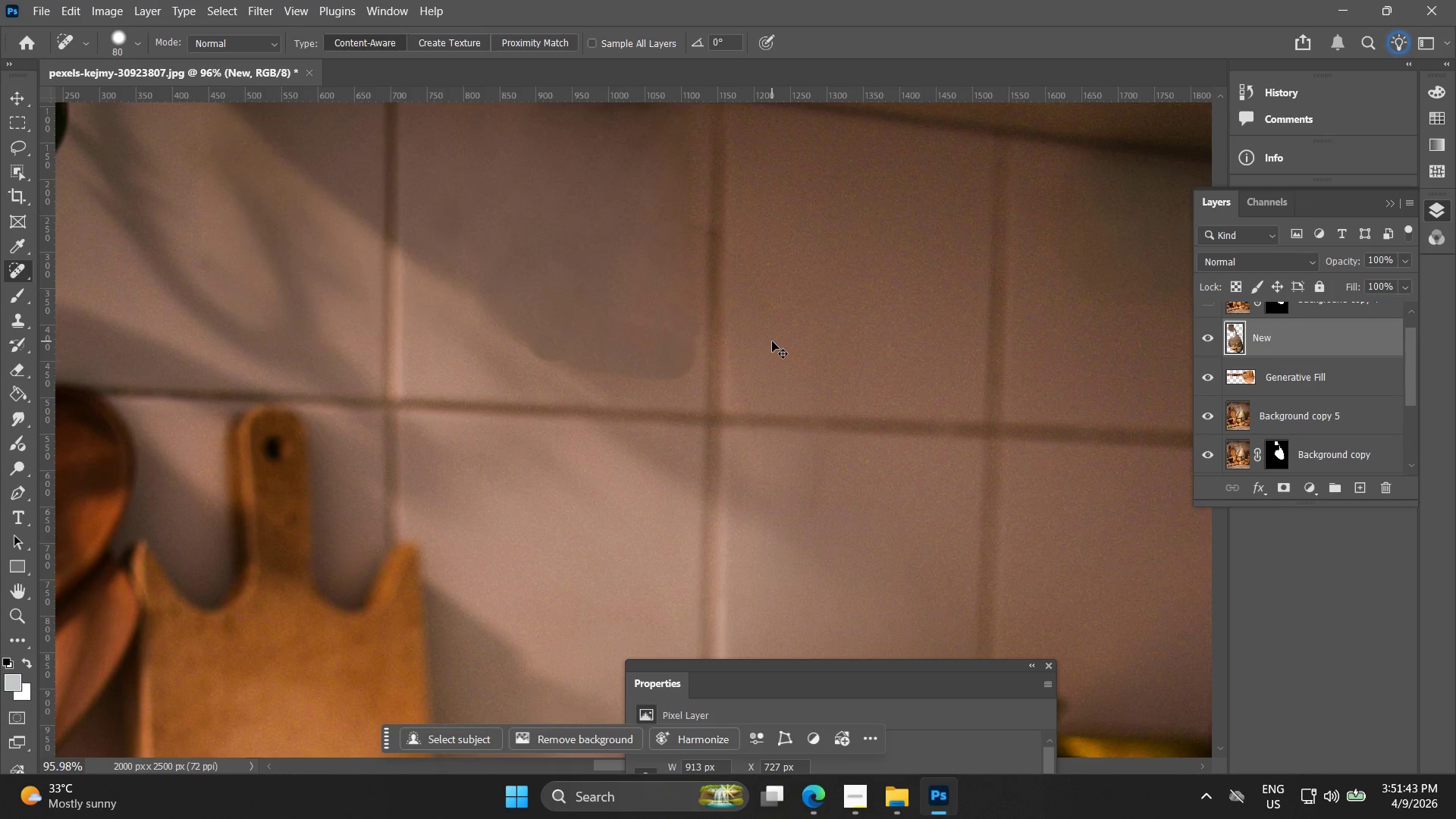 
key(Control+Z)
 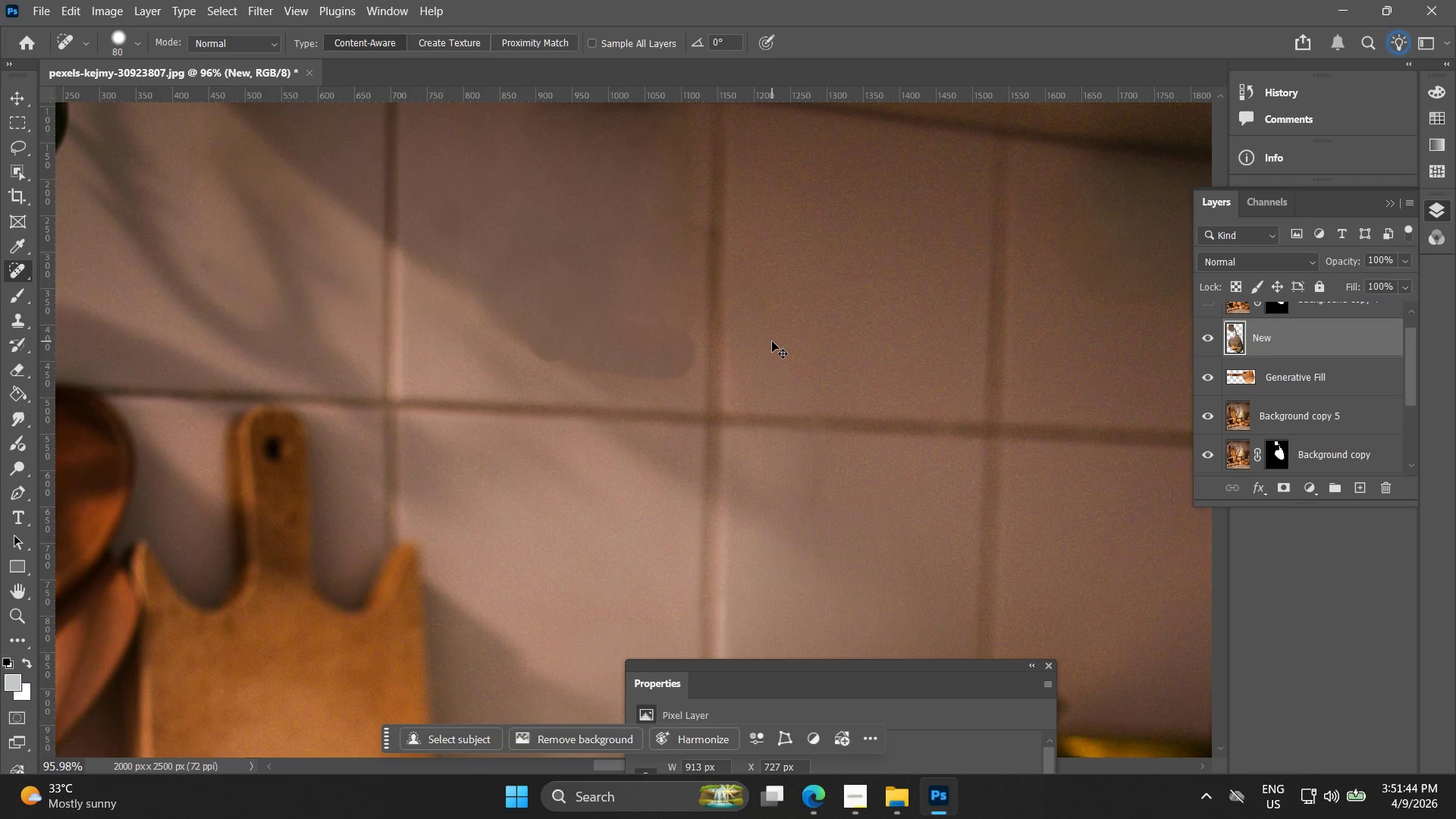 
key(Control+Z)
 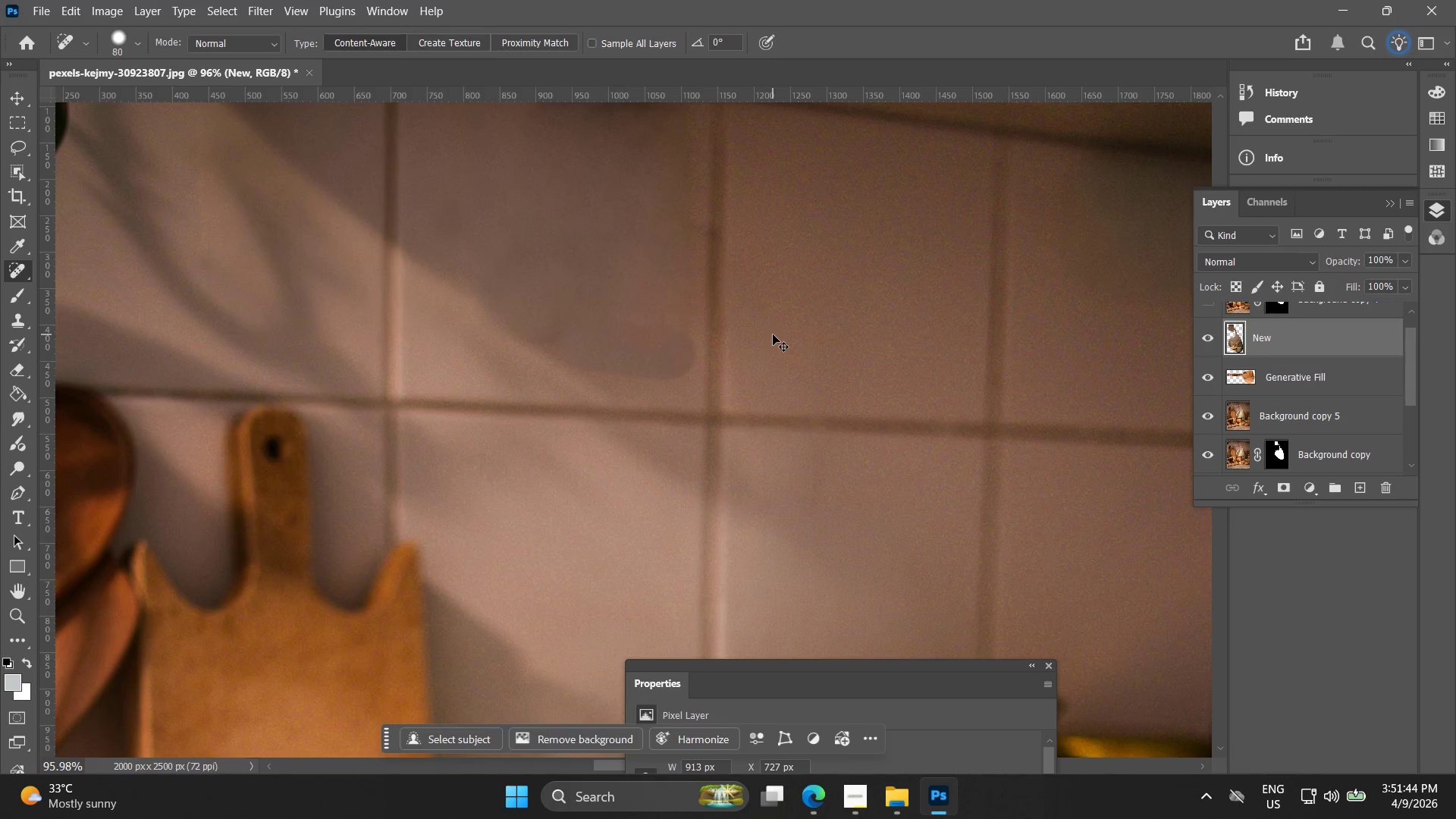 
key(Control+Z)
 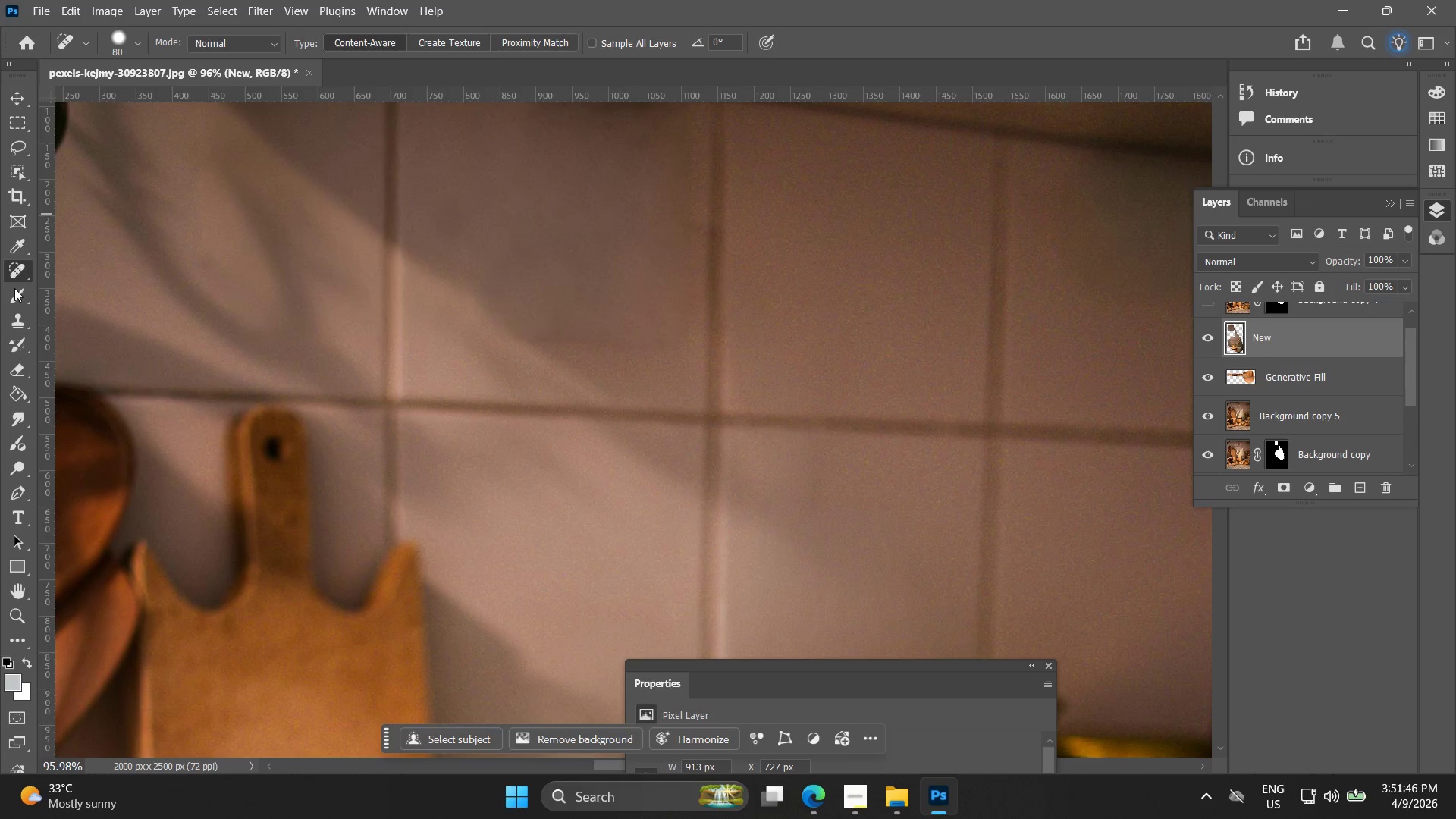 
hold_key(key=AltLeft, duration=0.73)
left_click([640, 364])
 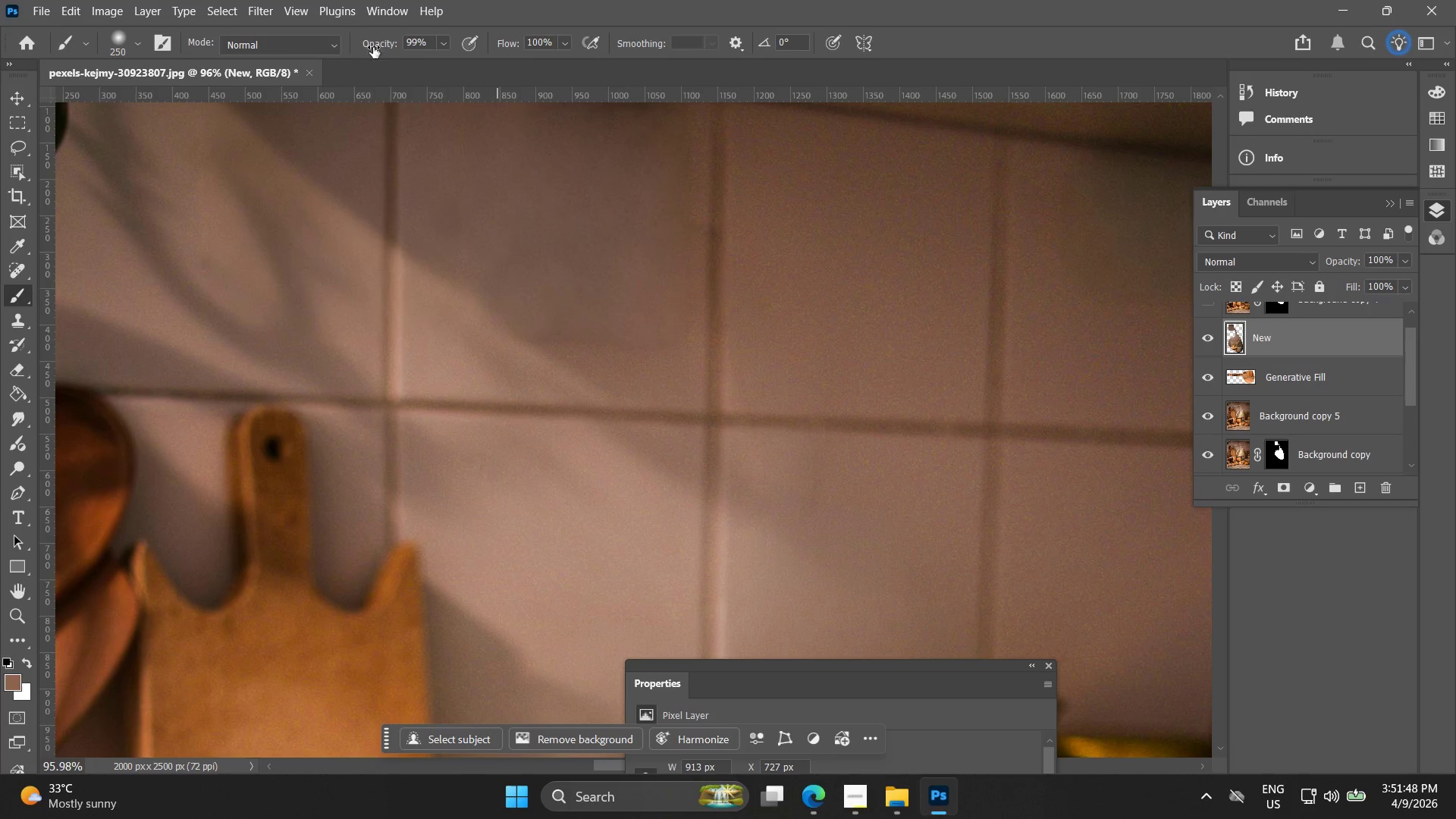 
left_click_drag(start_coordinate=[376, 44], to_coordinate=[322, 47])
 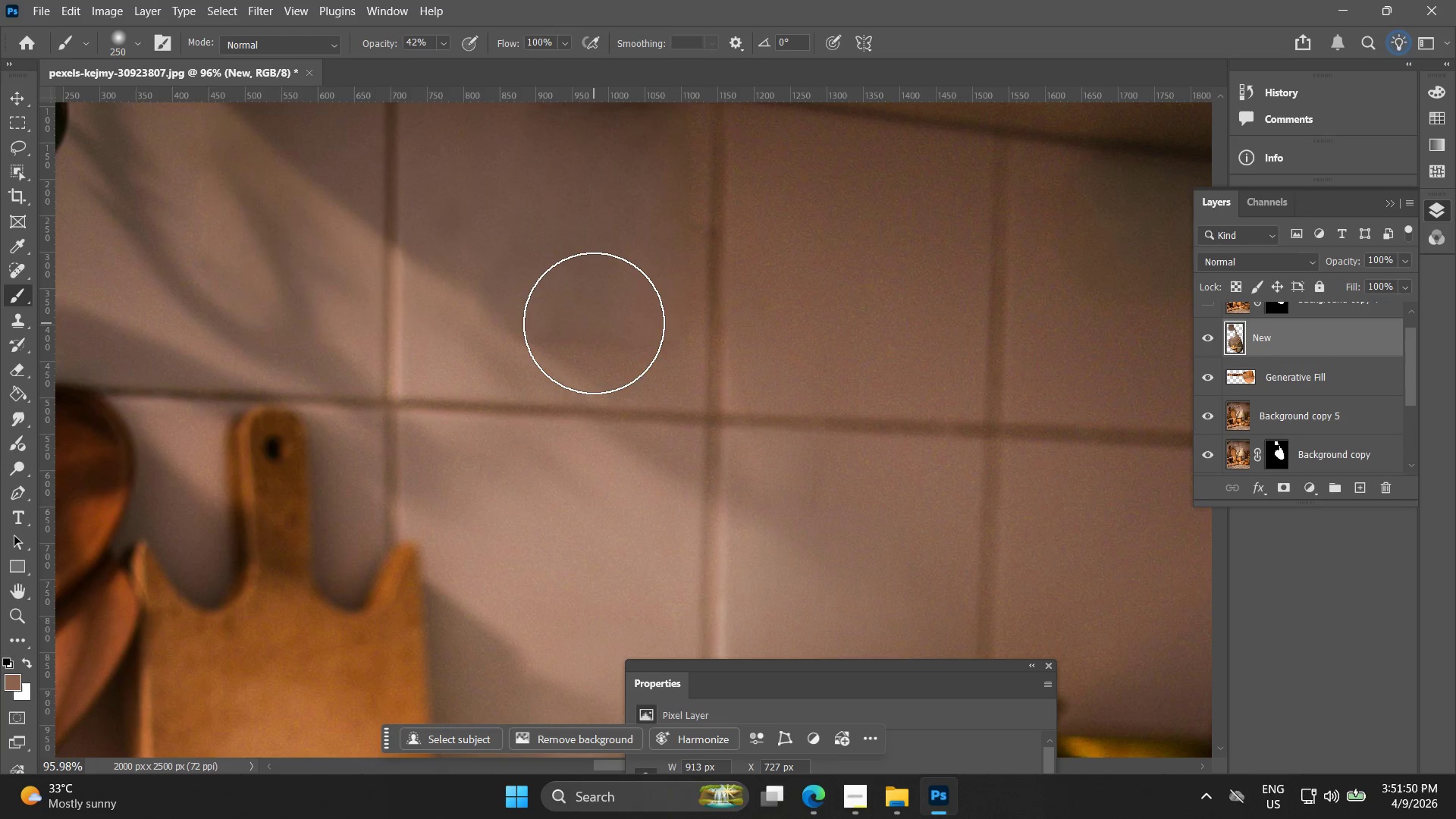 
hold_key(key=BracketLeft, duration=0.7)
 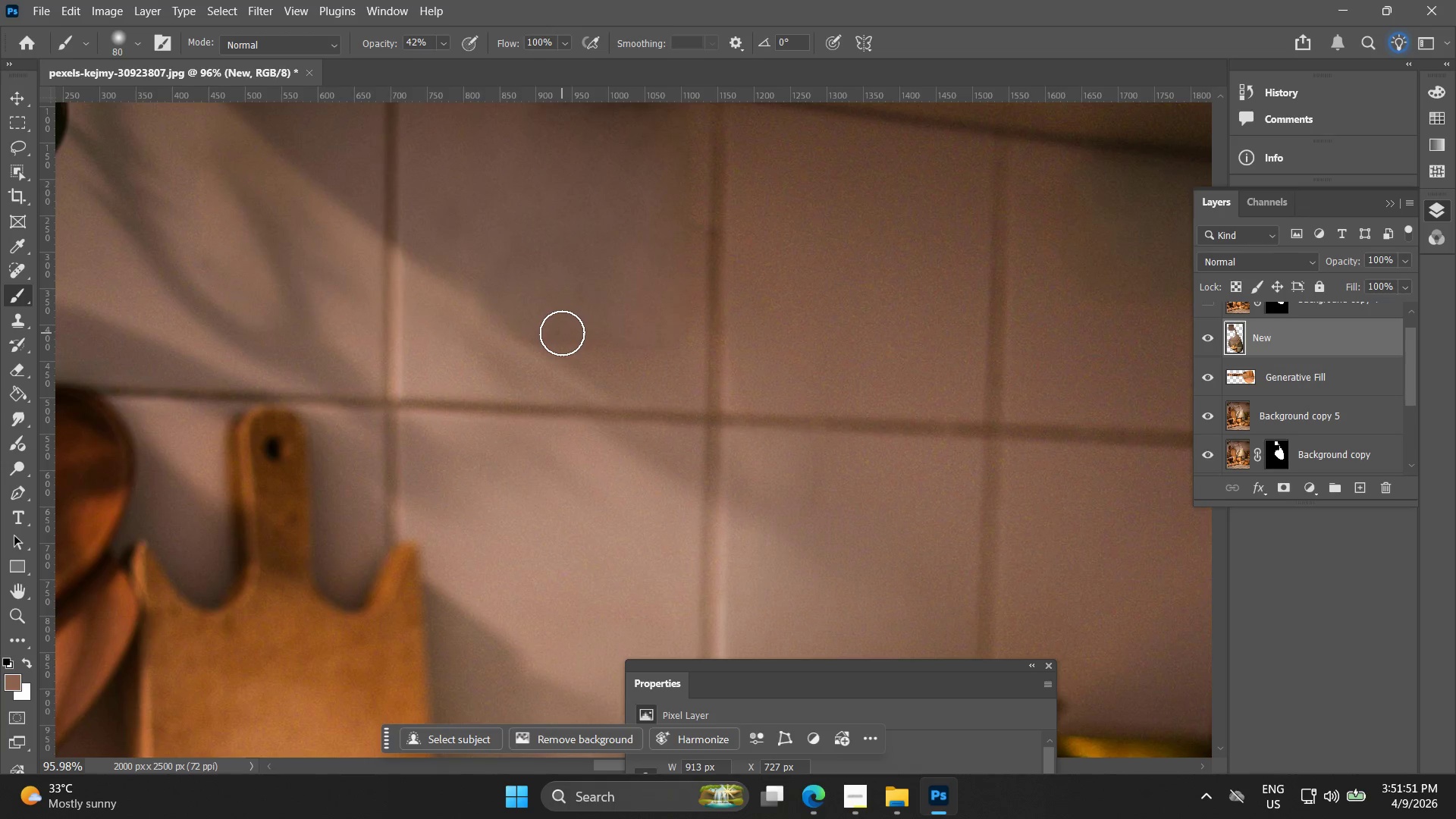 
left_click_drag(start_coordinate=[562, 333], to_coordinate=[638, 337])
 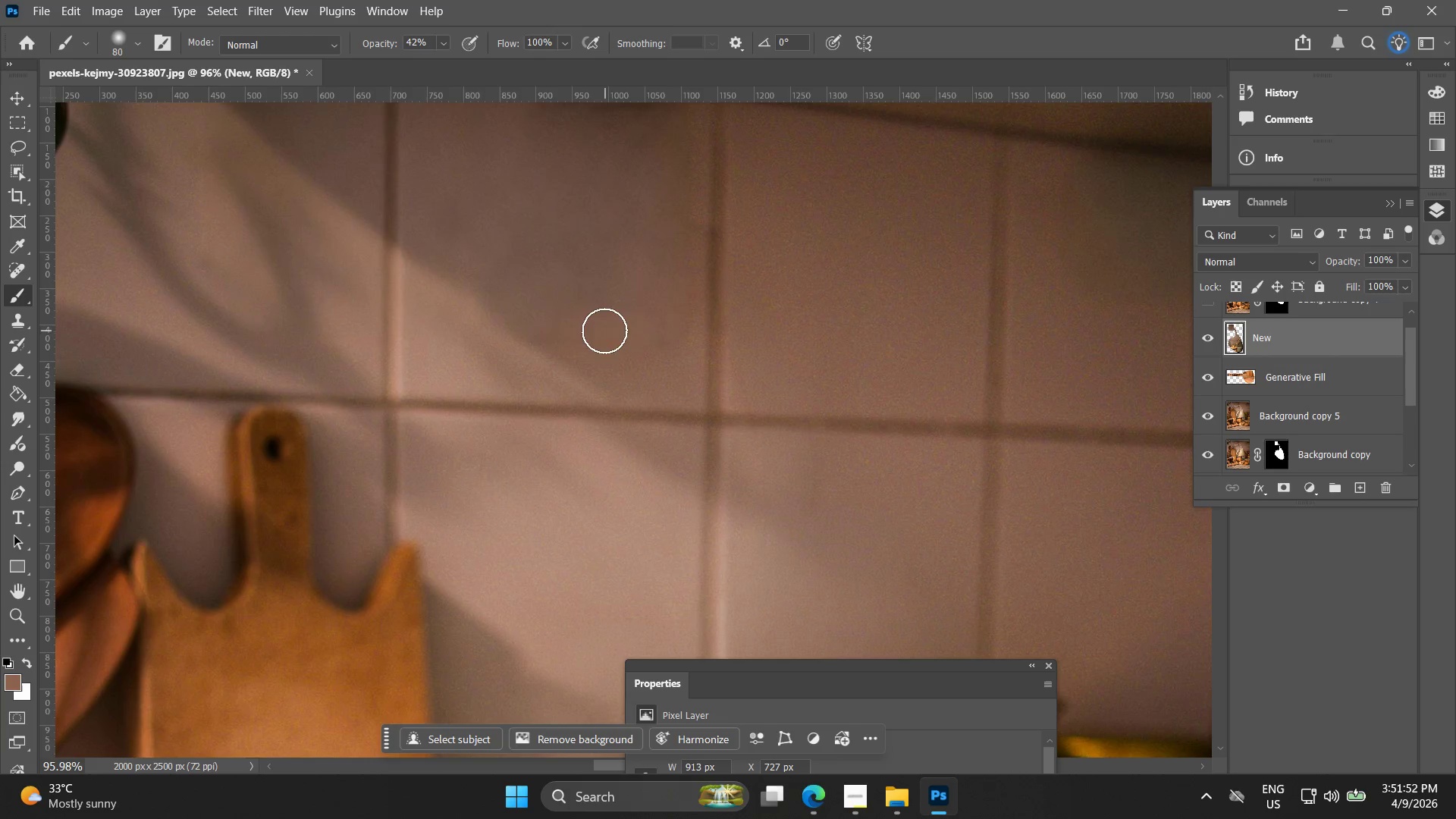 
left_click_drag(start_coordinate=[614, 349], to_coordinate=[678, 229])
 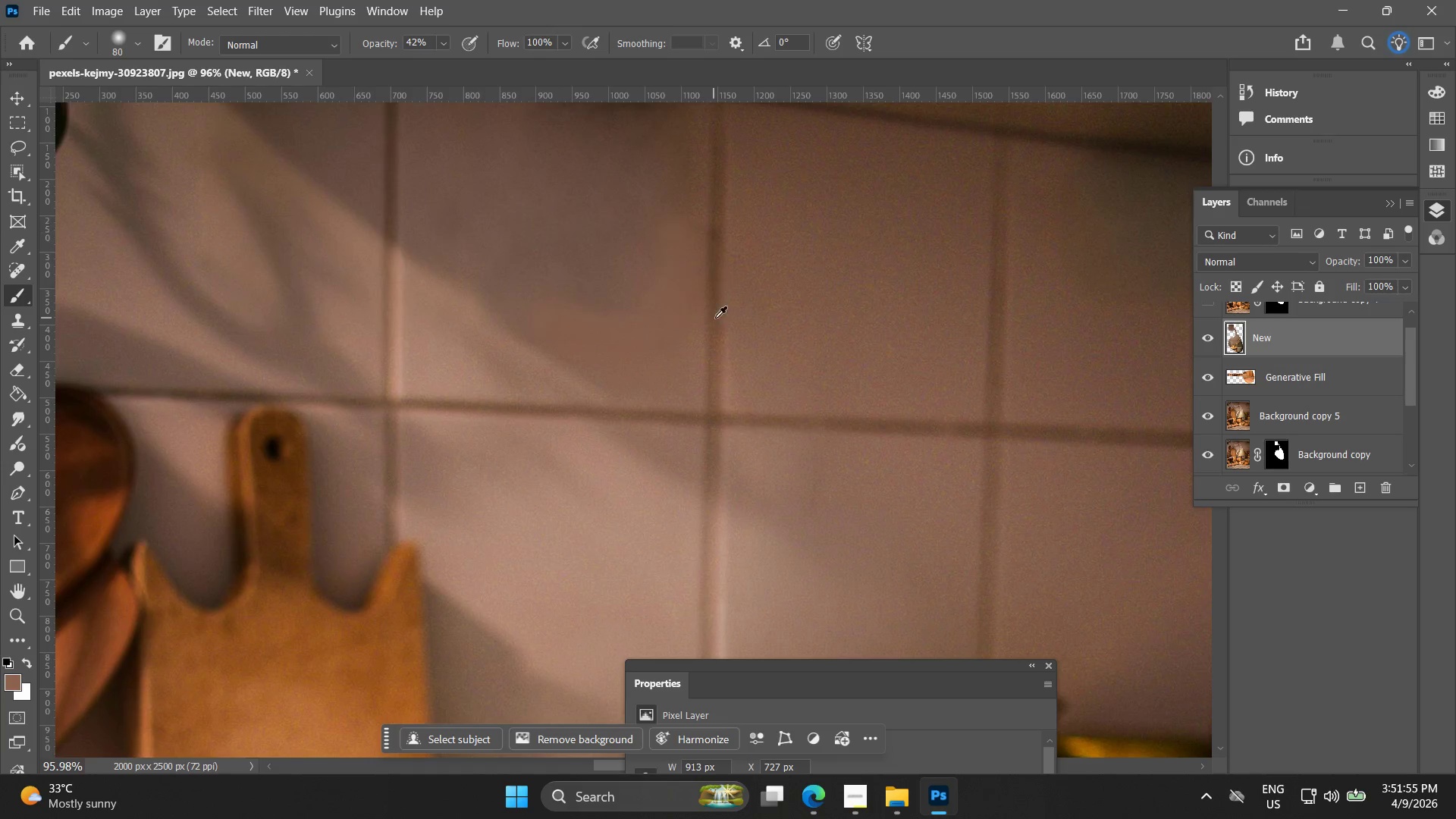 
key(Alt+AltLeft)
 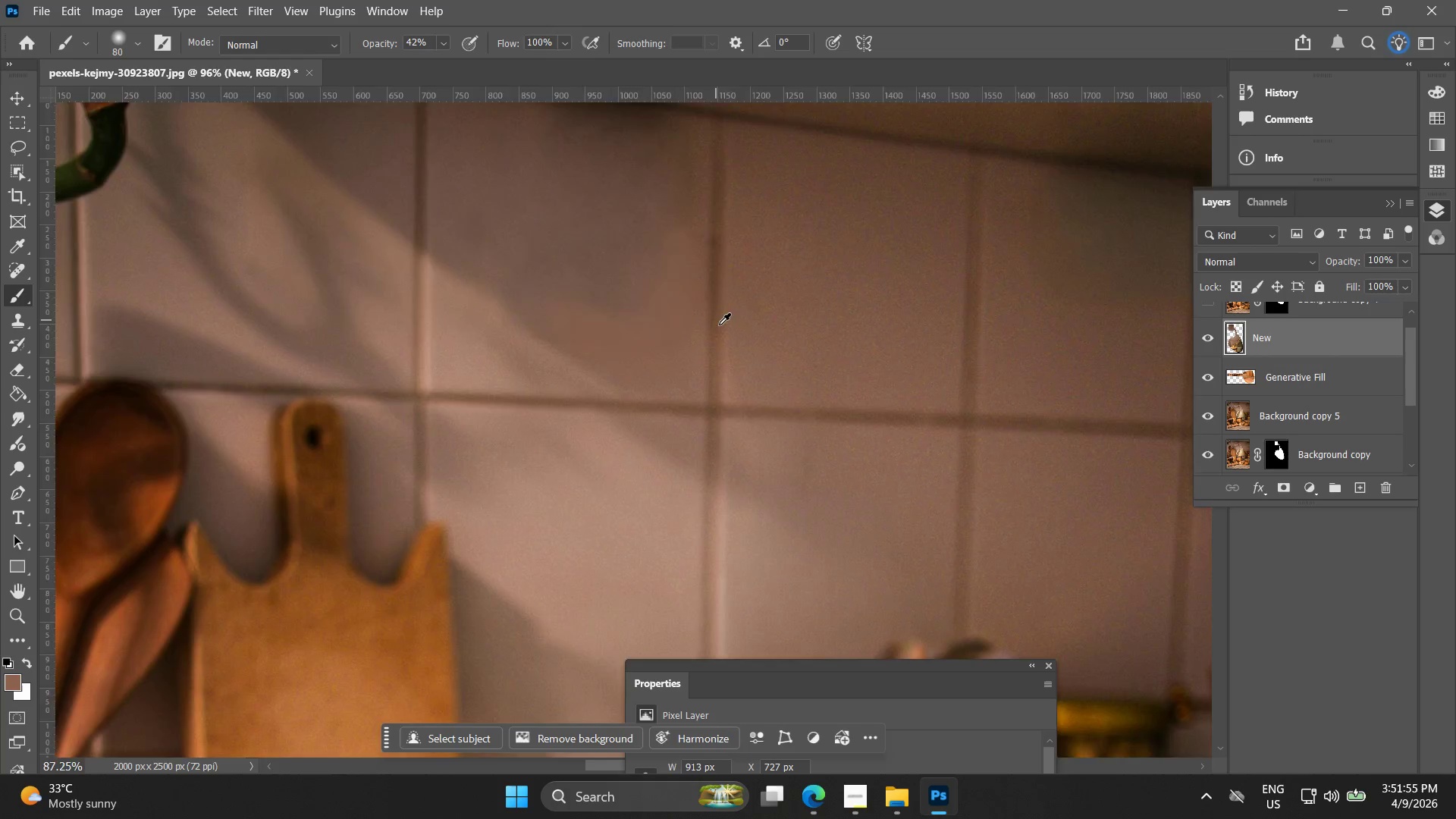 
hold_key(key=AltLeft, duration=0.66)
 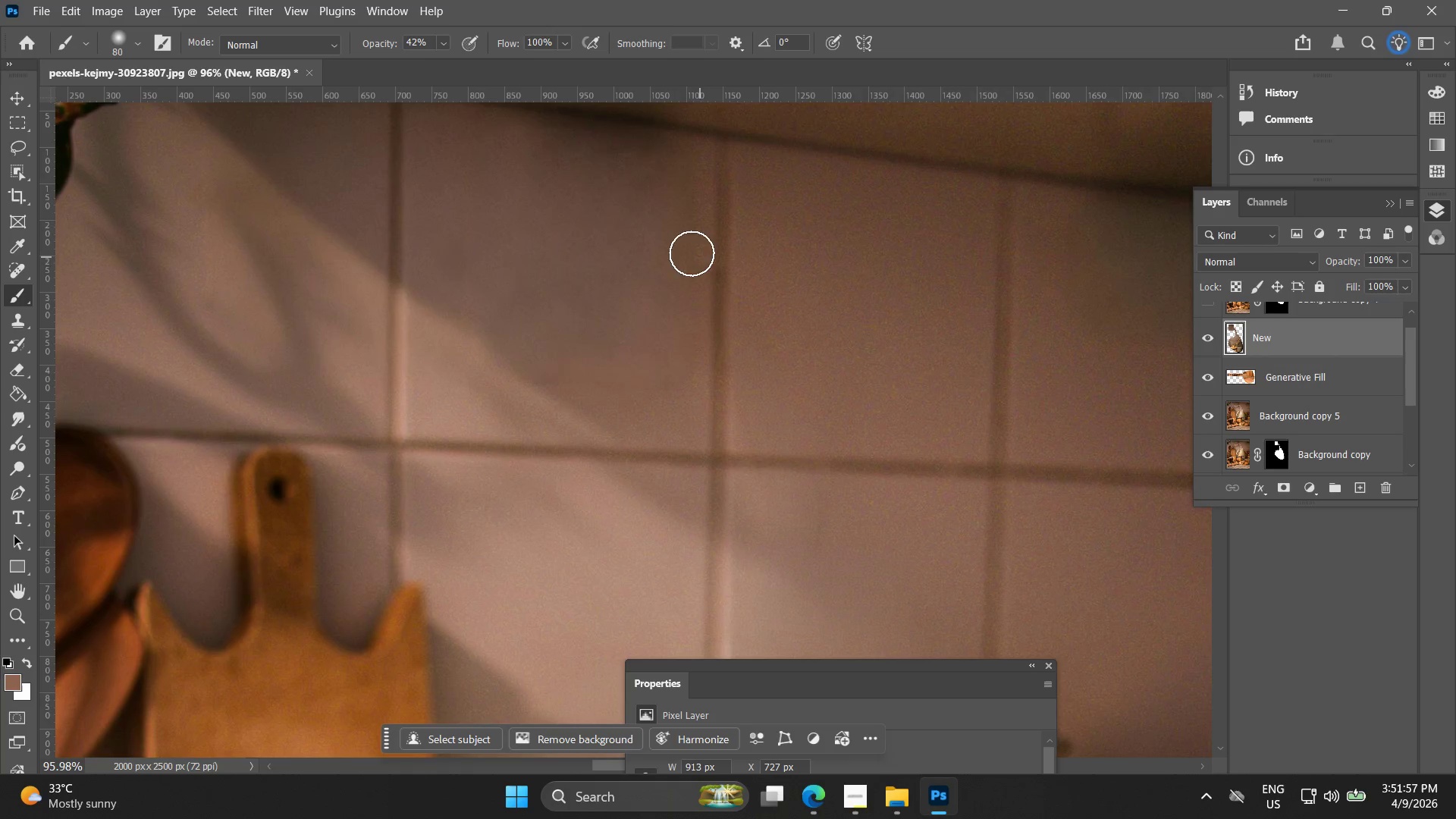 
scroll: coordinate [720, 325], scroll_direction: down, amount: 5.0
 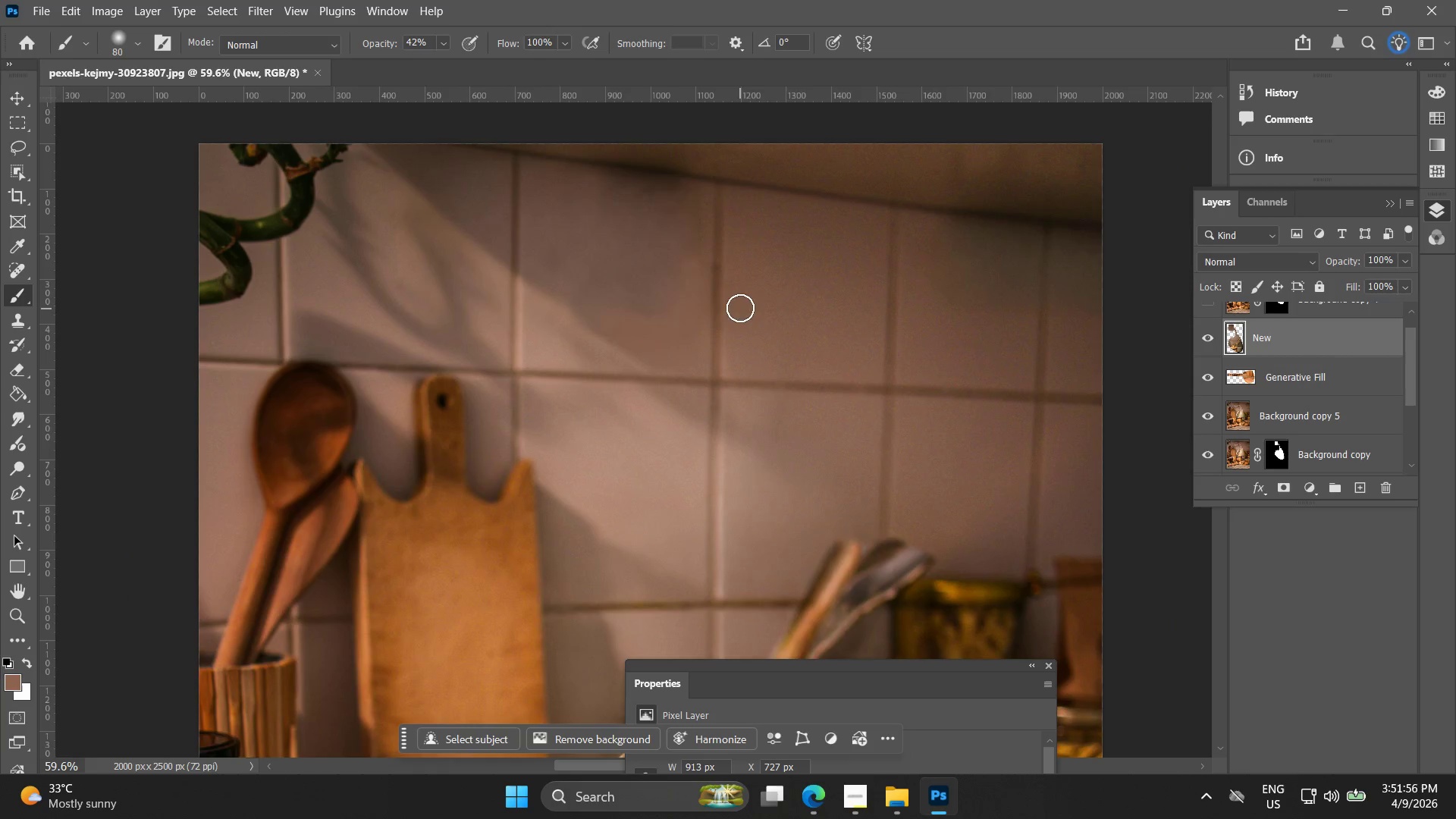 
key(Control+Z)
 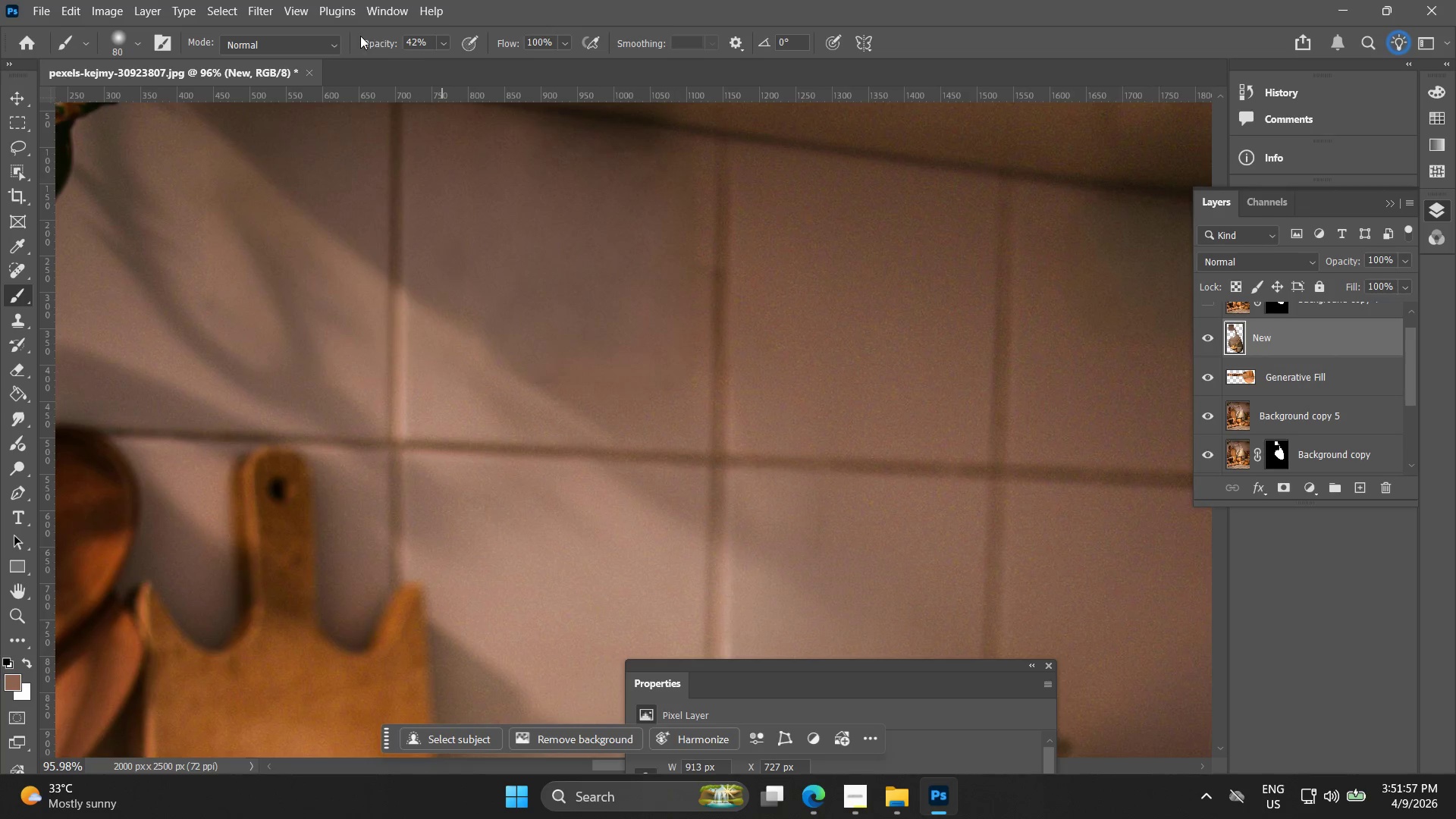 
scroll: coordinate [711, 257], scroll_direction: up, amount: 5.0
 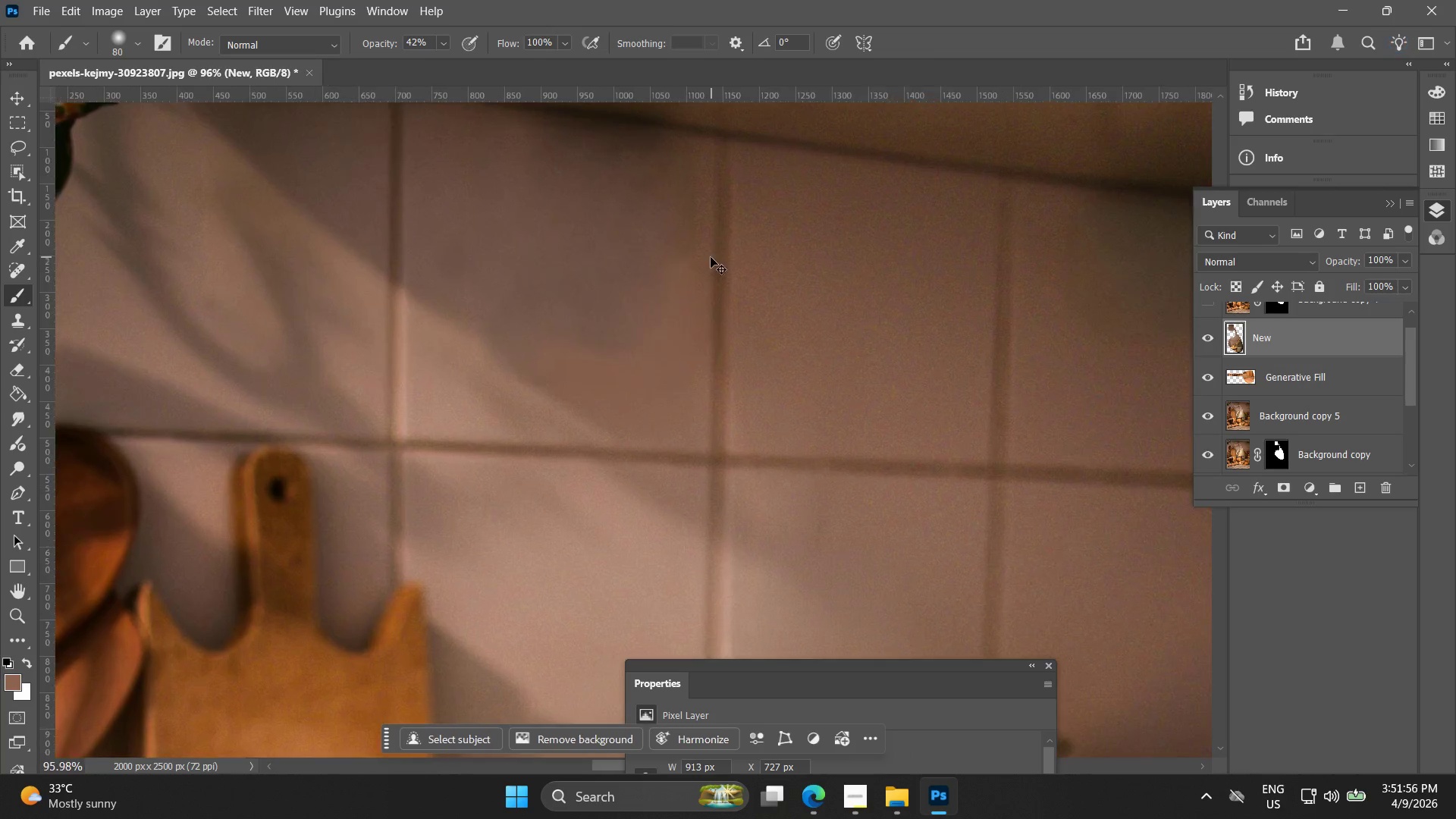 
left_click_drag(start_coordinate=[378, 44], to_coordinate=[359, 47])
 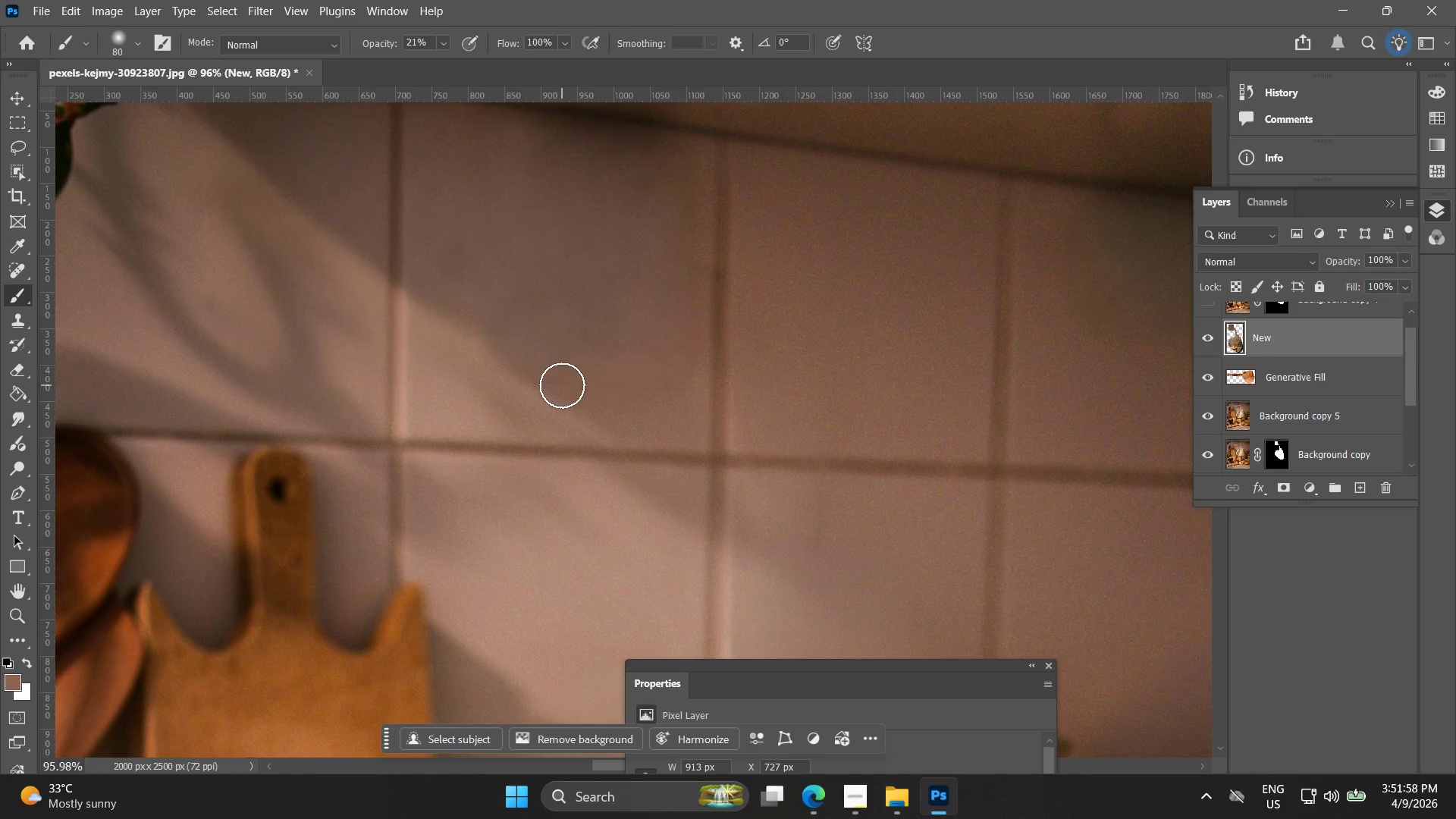 
left_click_drag(start_coordinate=[576, 389], to_coordinate=[659, 382])
 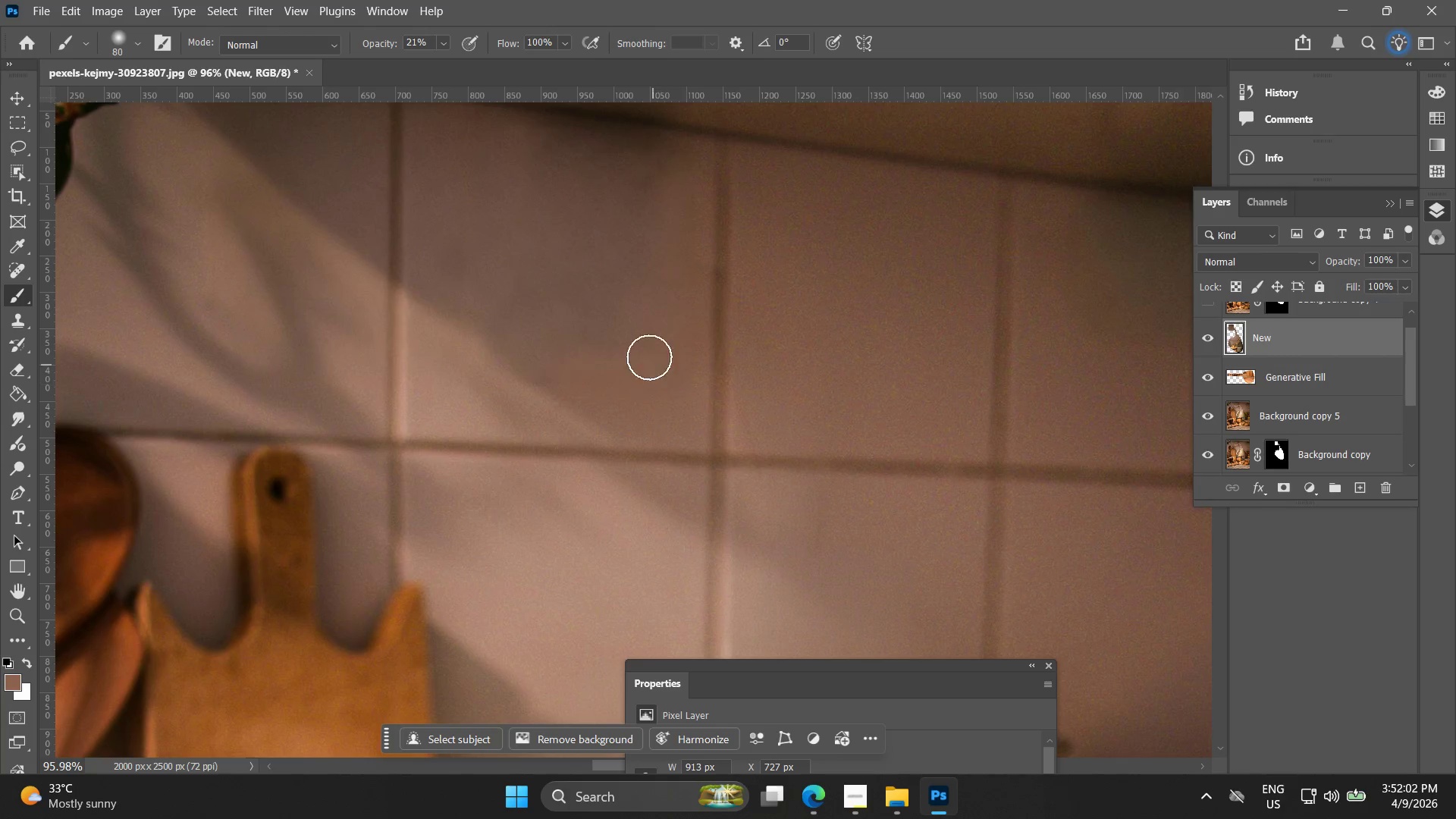 
key(Alt+AltLeft)
 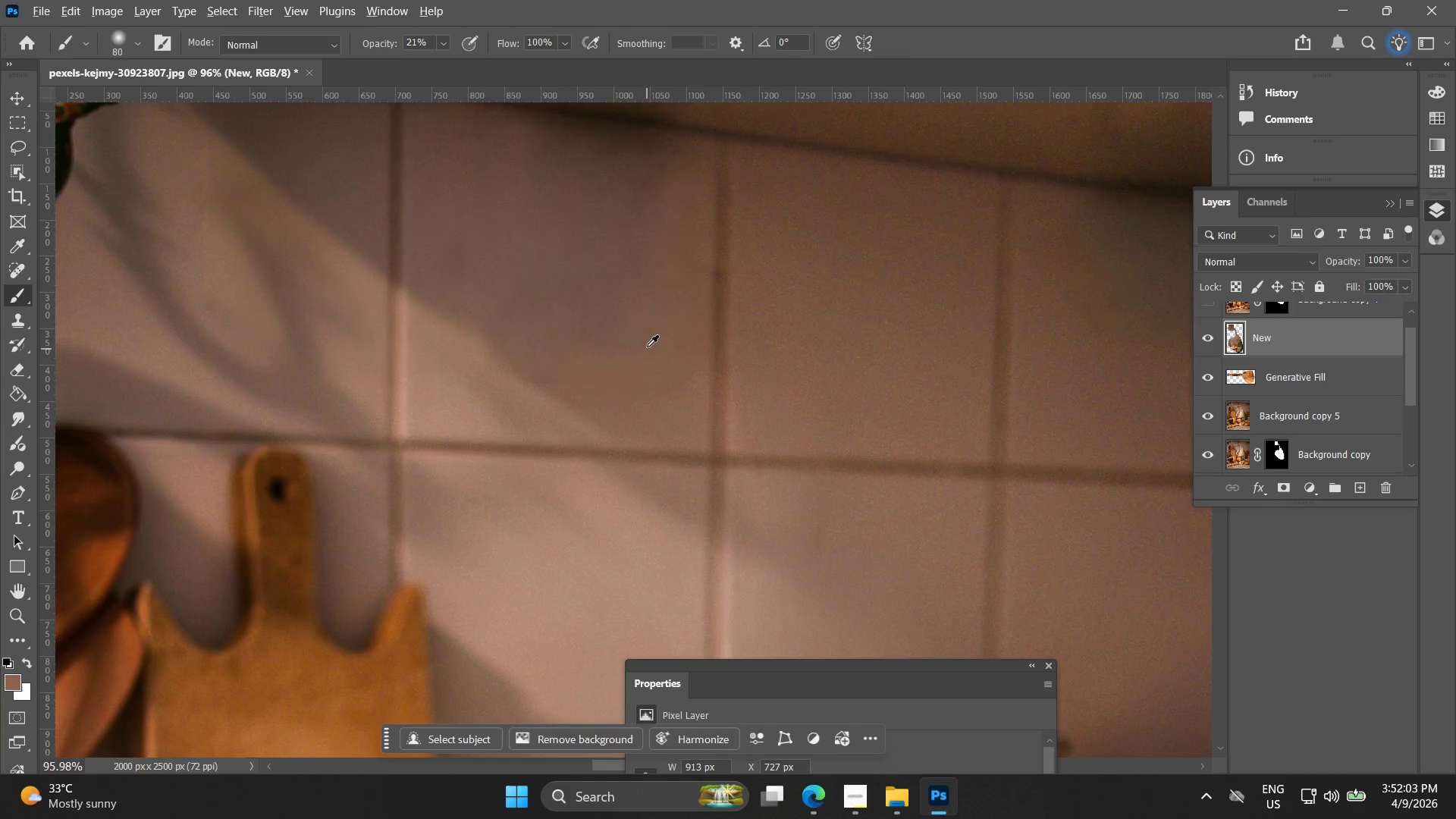 
key(Alt+AltLeft)
 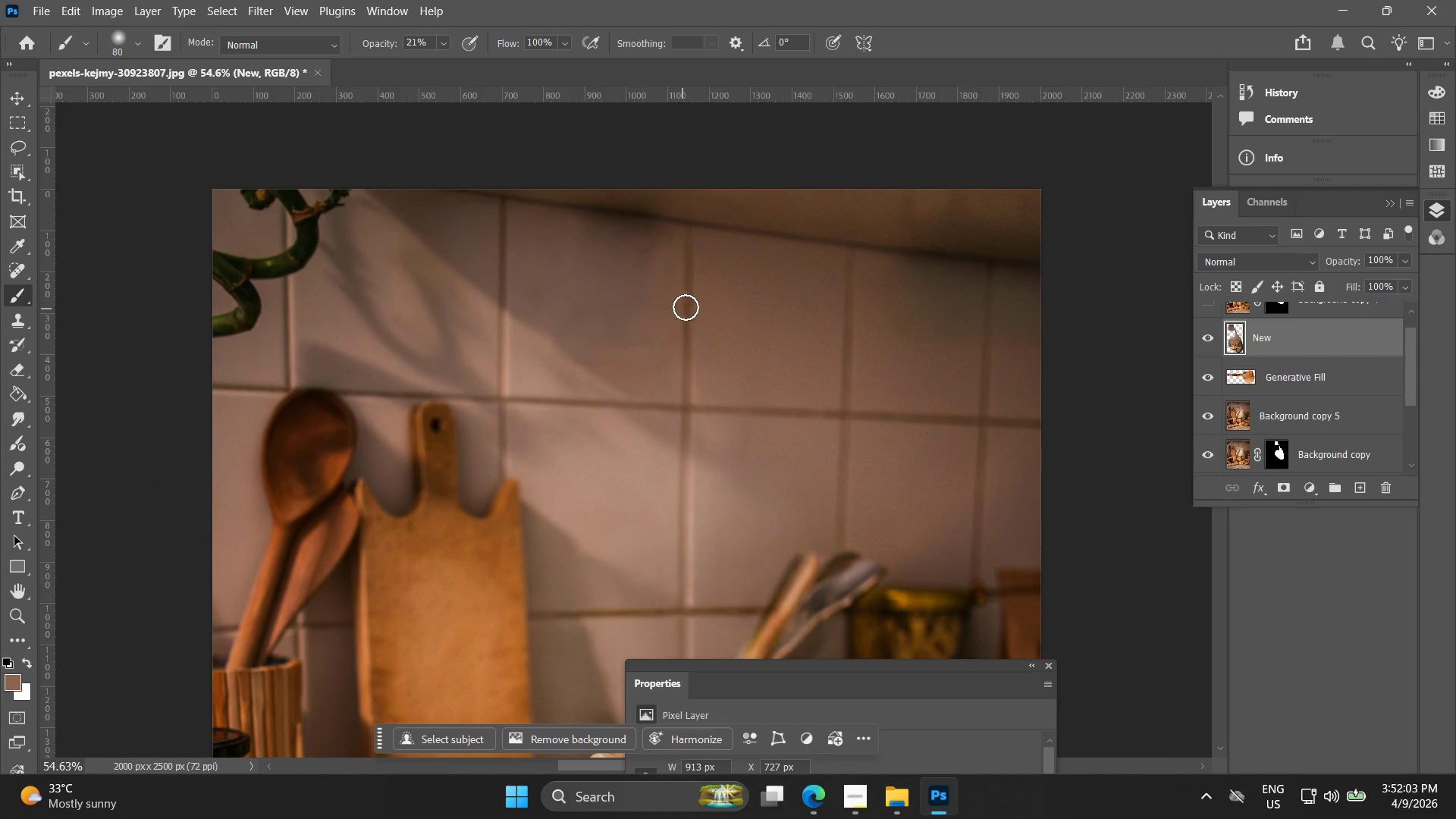 
scroll: coordinate [641, 337], scroll_direction: down, amount: 6.0
 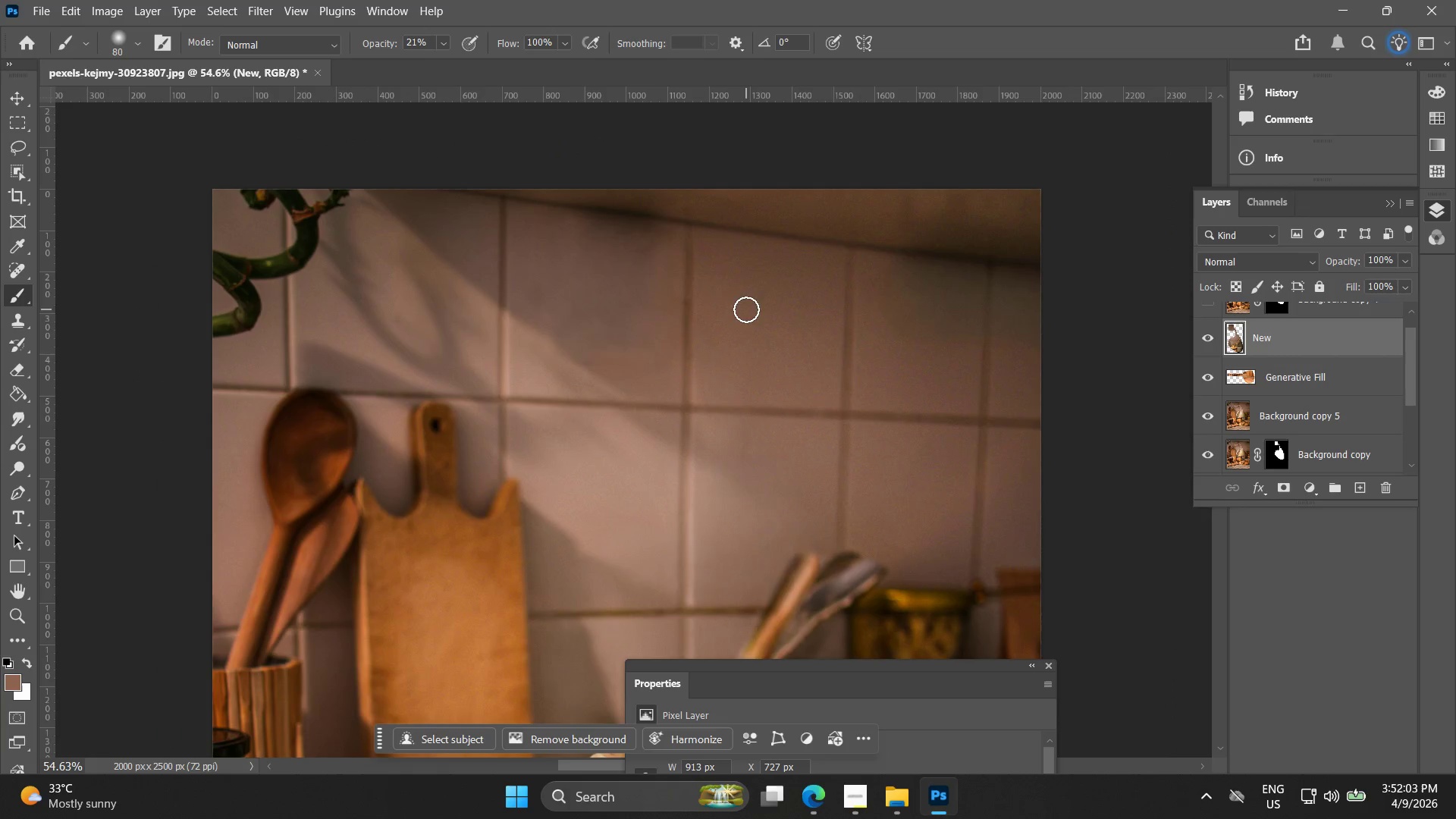 
key(Alt+AltLeft)
 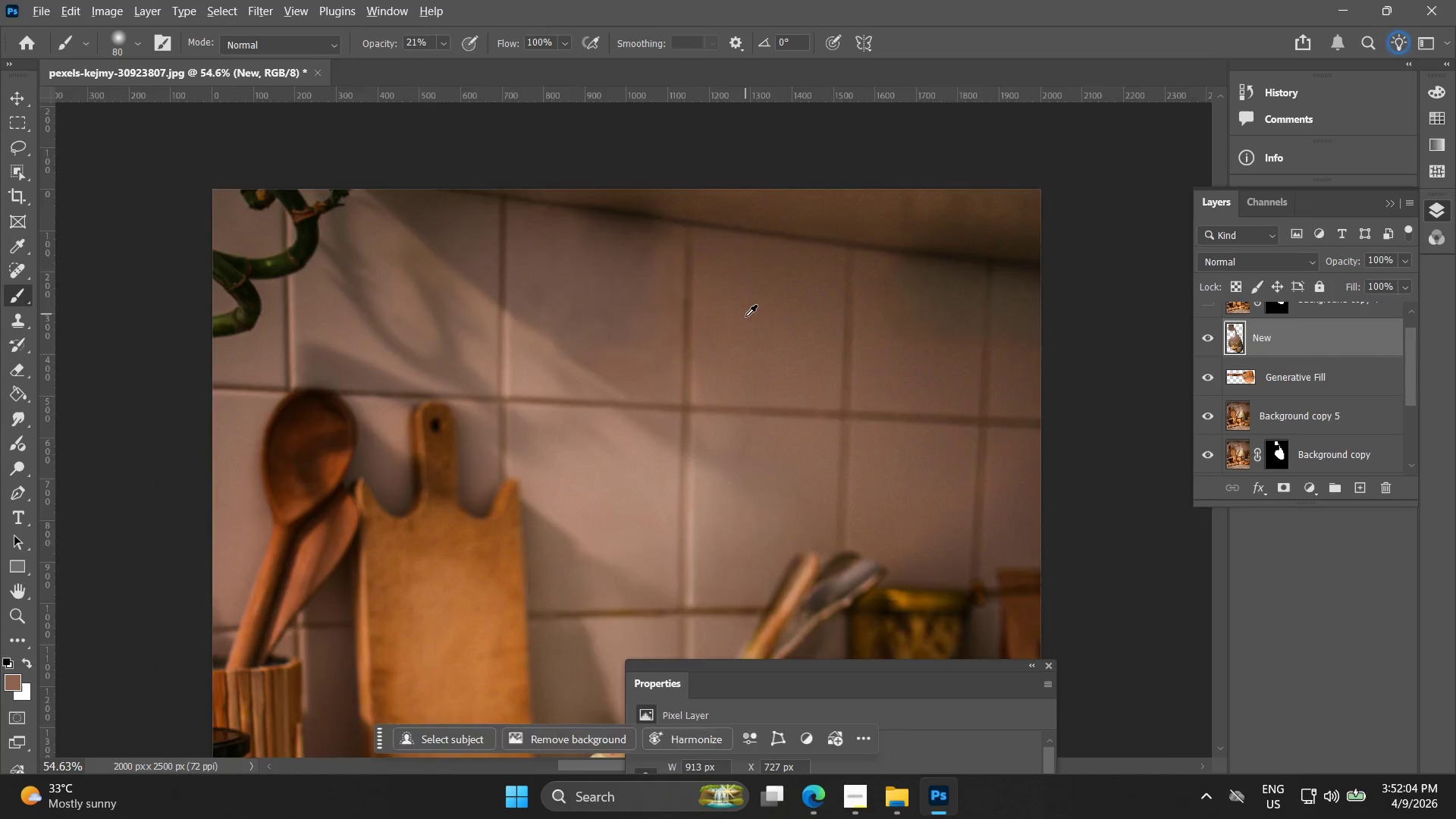 
key(Alt+AltLeft)
 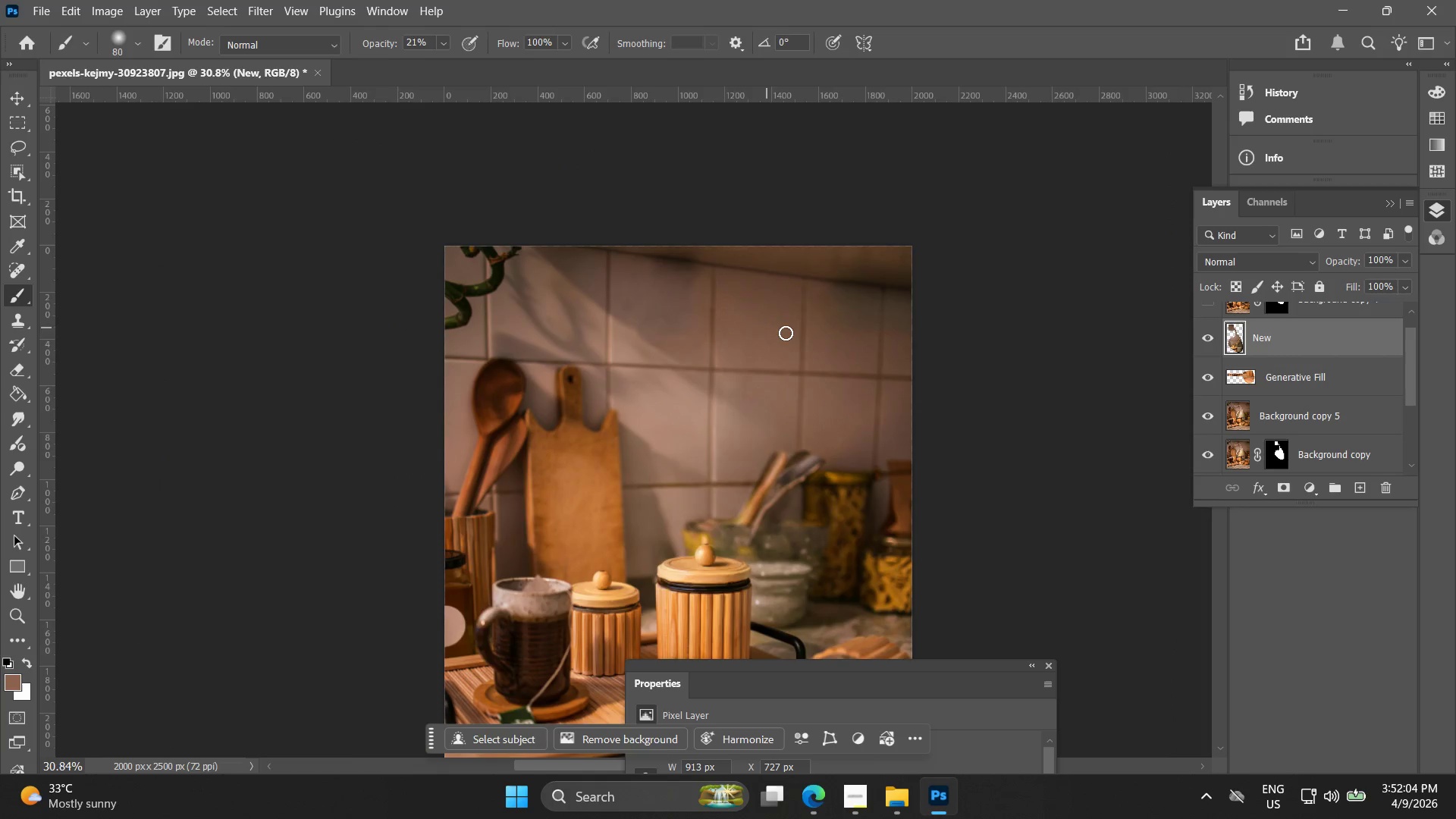 
key(V)
 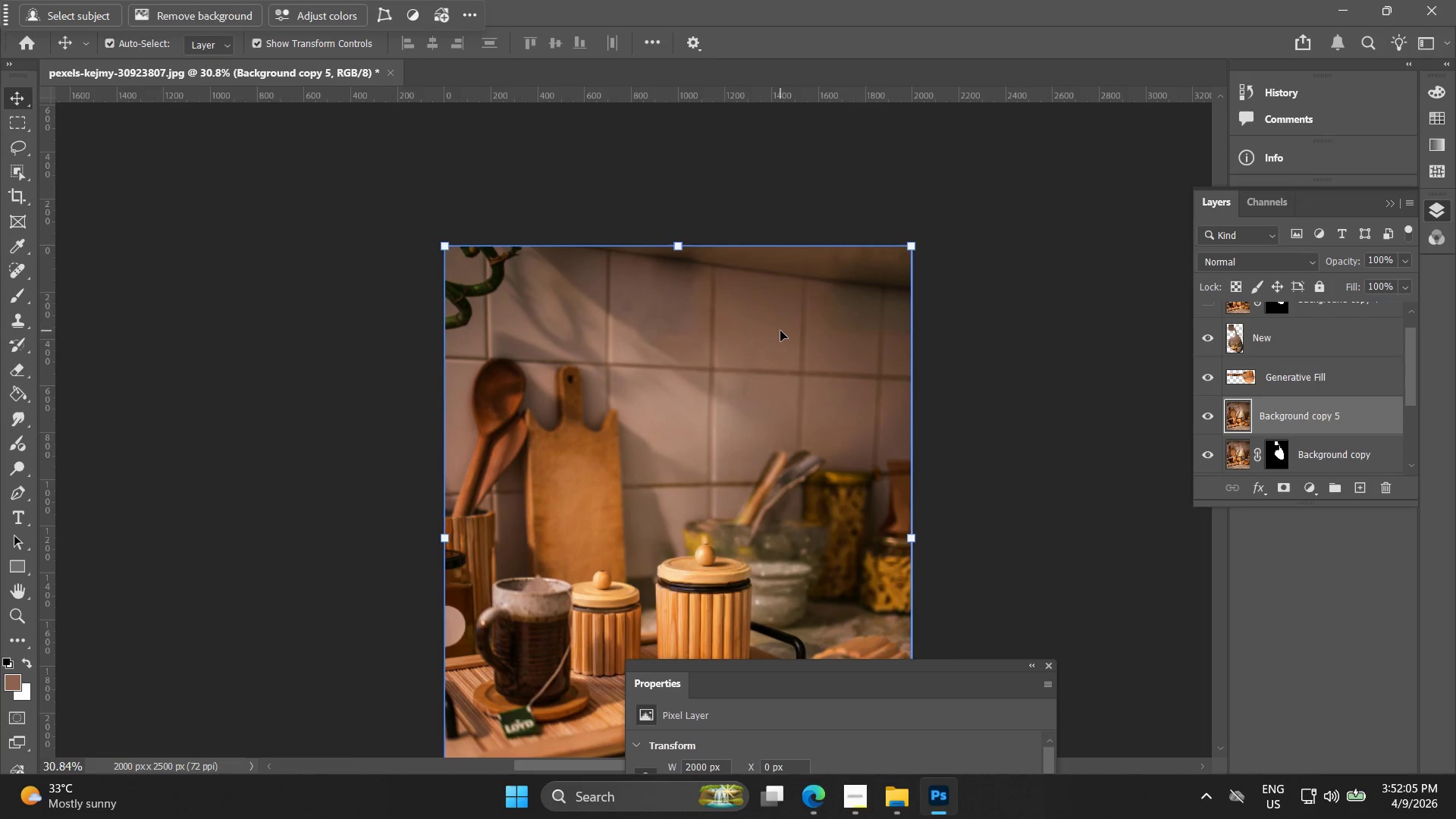 
scroll: coordinate [745, 321], scroll_direction: down, amount: 6.0
 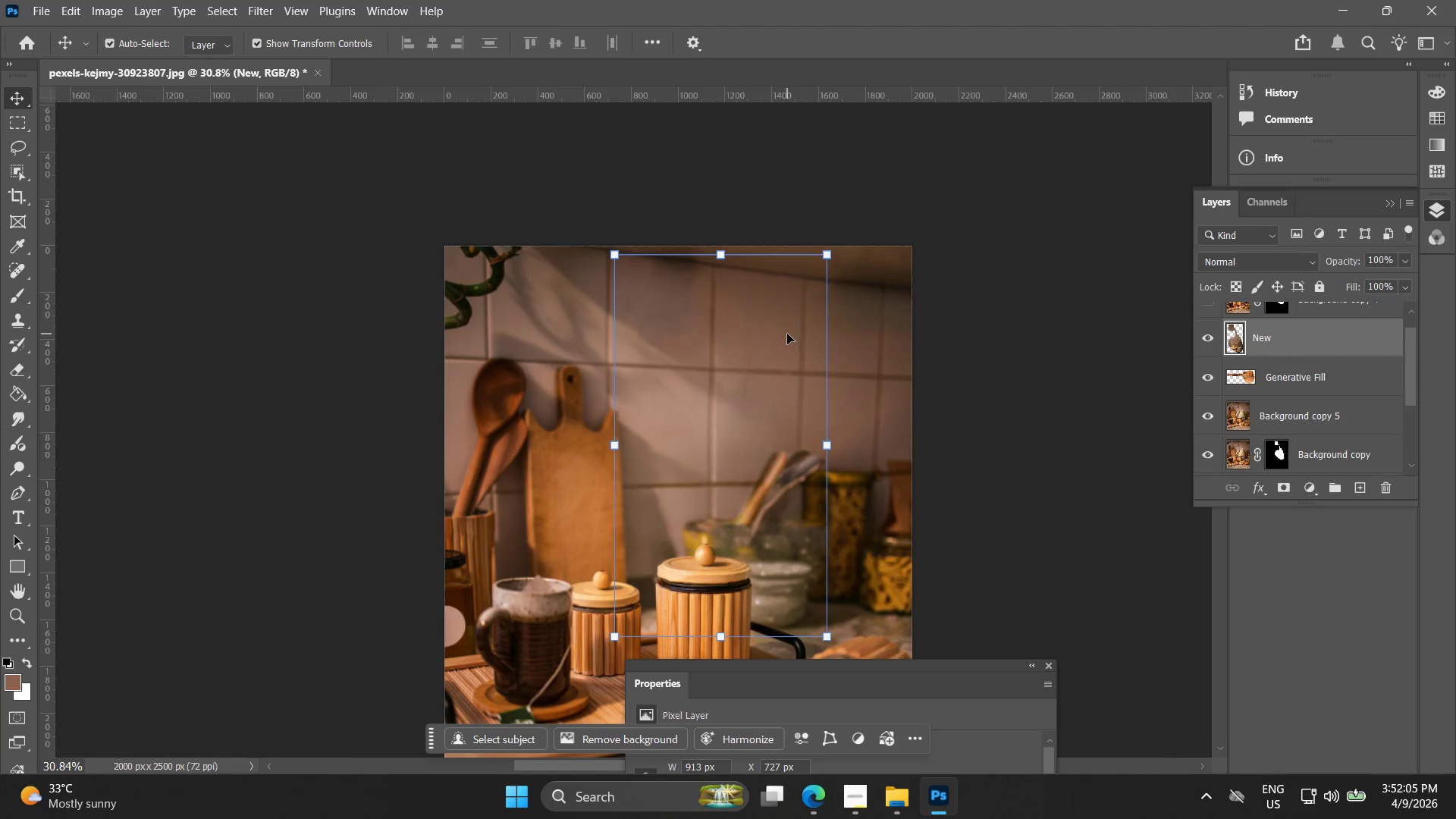 
key(Alt+AltLeft)
 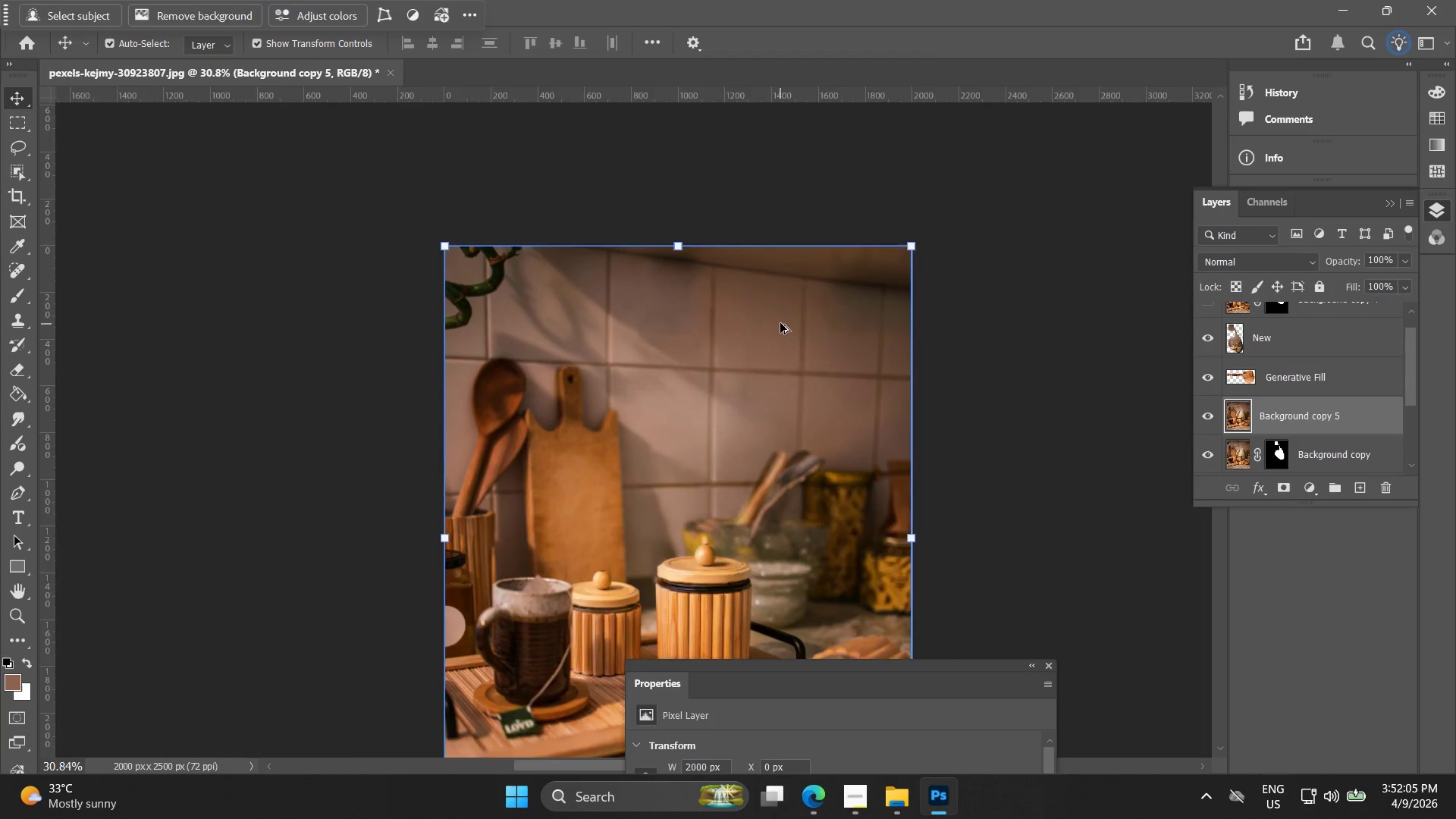 
hold_key(key=Space, duration=0.45)
 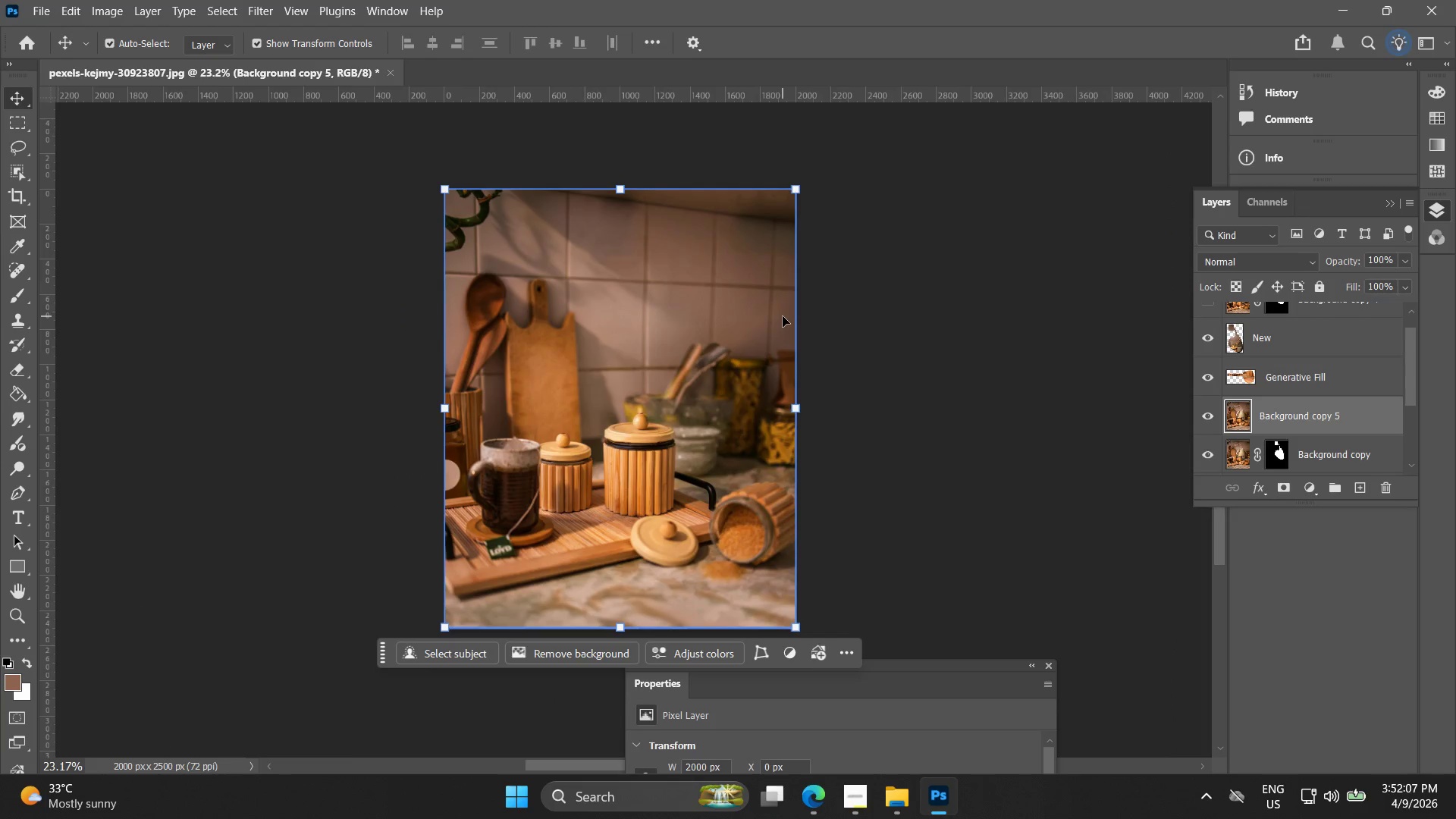 
left_click_drag(start_coordinate=[868, 394], to_coordinate=[785, 318])
 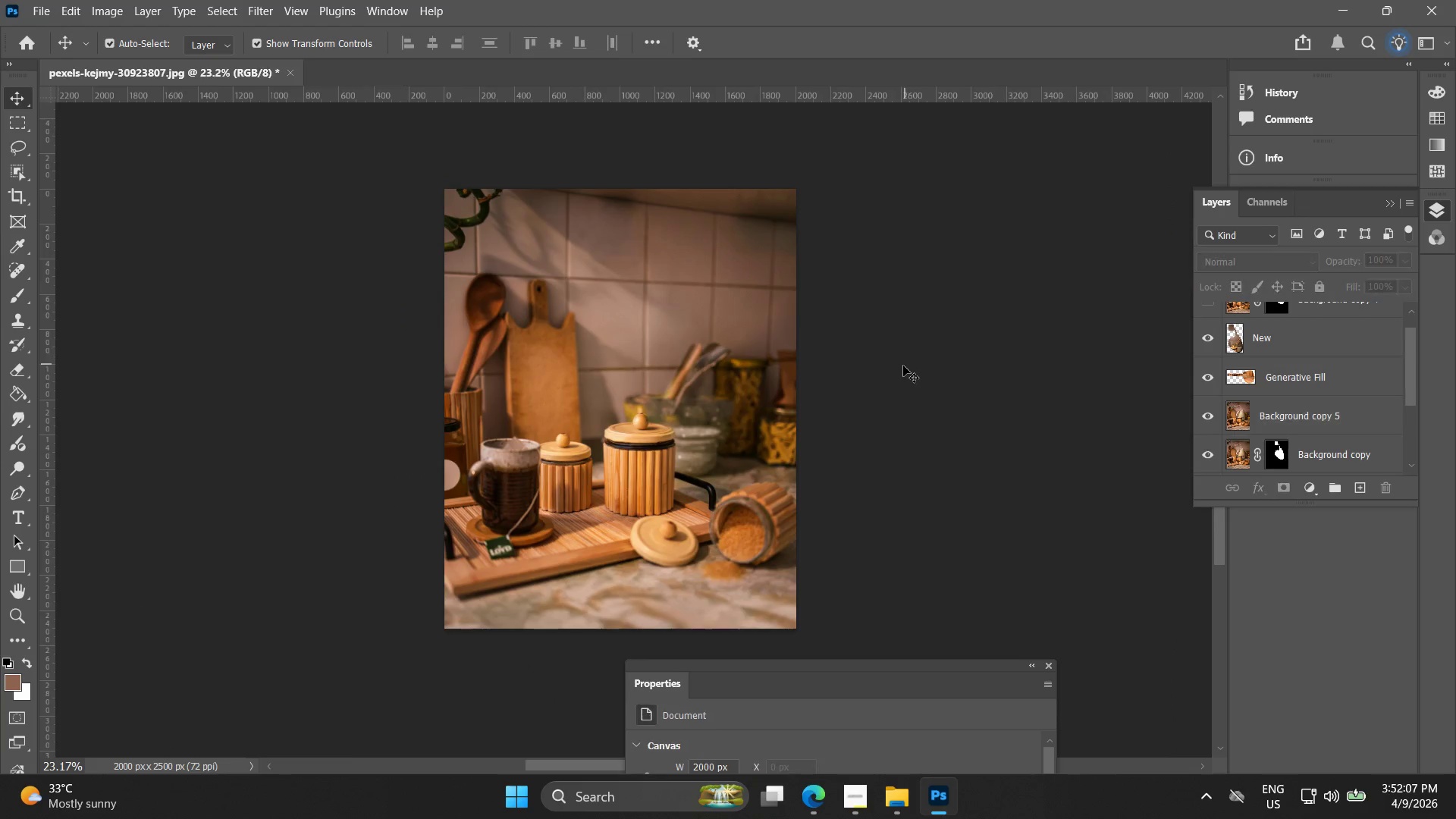 
scroll: coordinate [780, 323], scroll_direction: down, amount: 3.0
 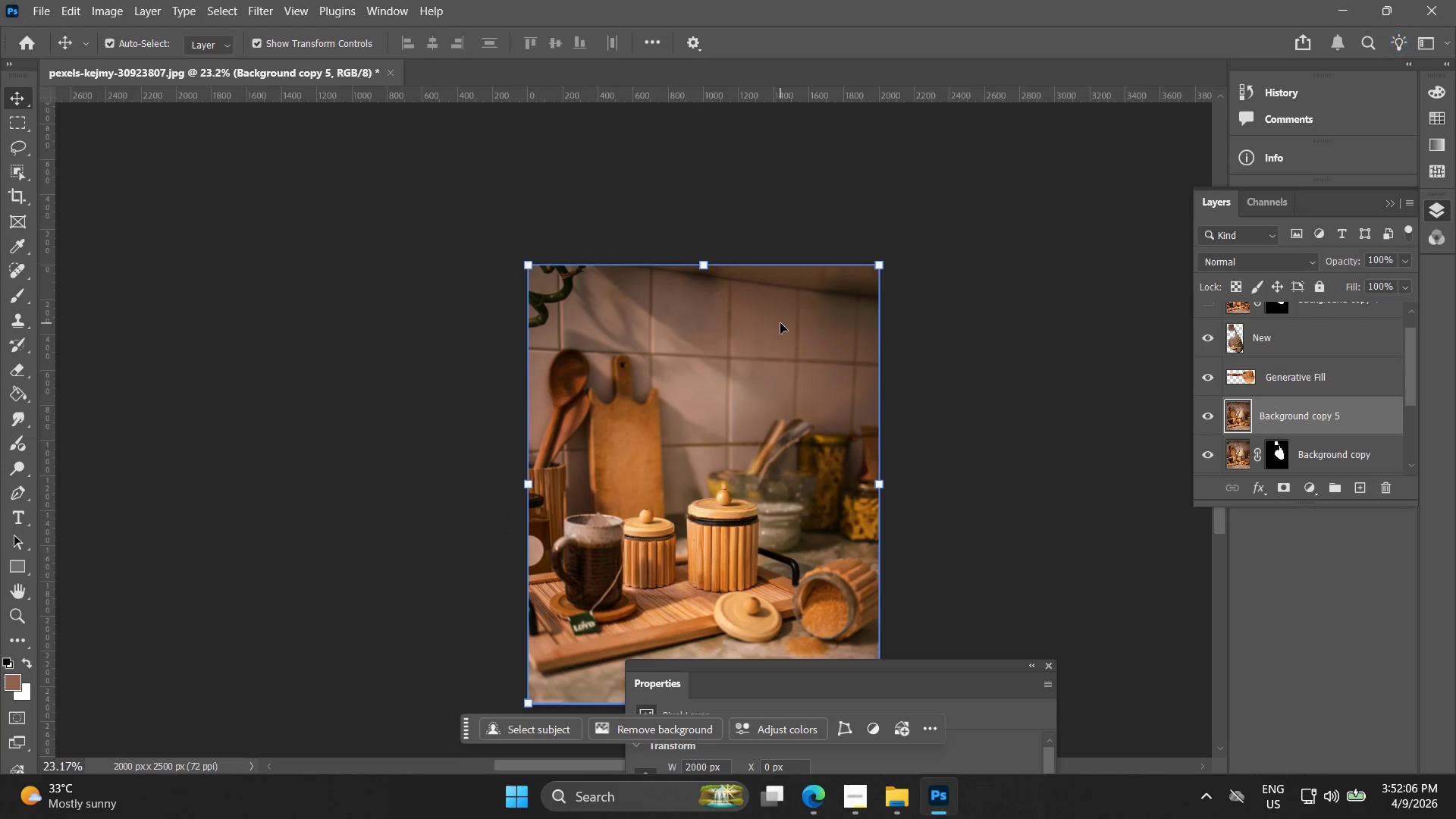 
hold_key(key=AltLeft, duration=0.62)
 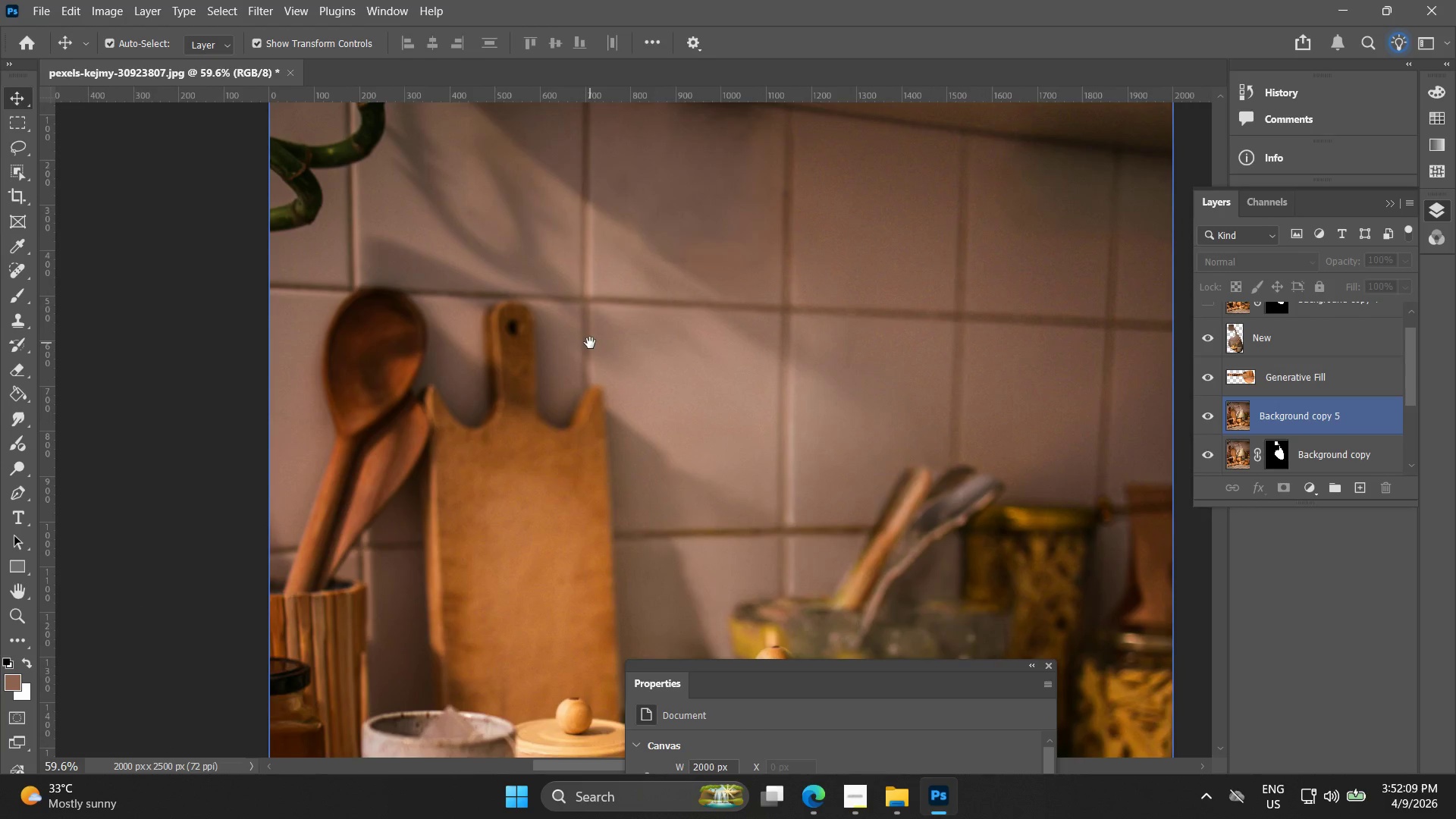 
hold_key(key=Space, duration=0.45)
 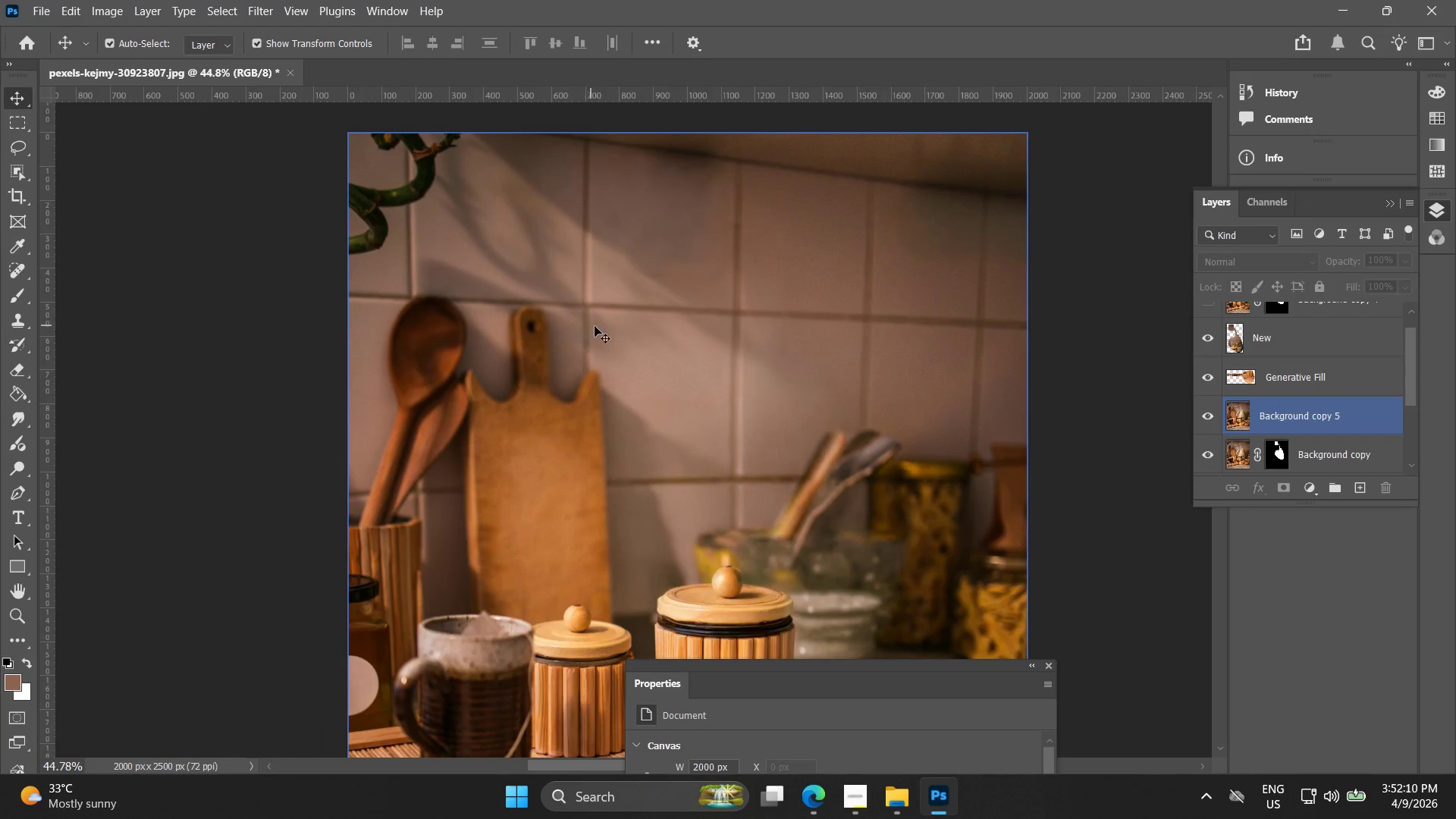 
left_click_drag(start_coordinate=[579, 288], to_coordinate=[590, 343])
 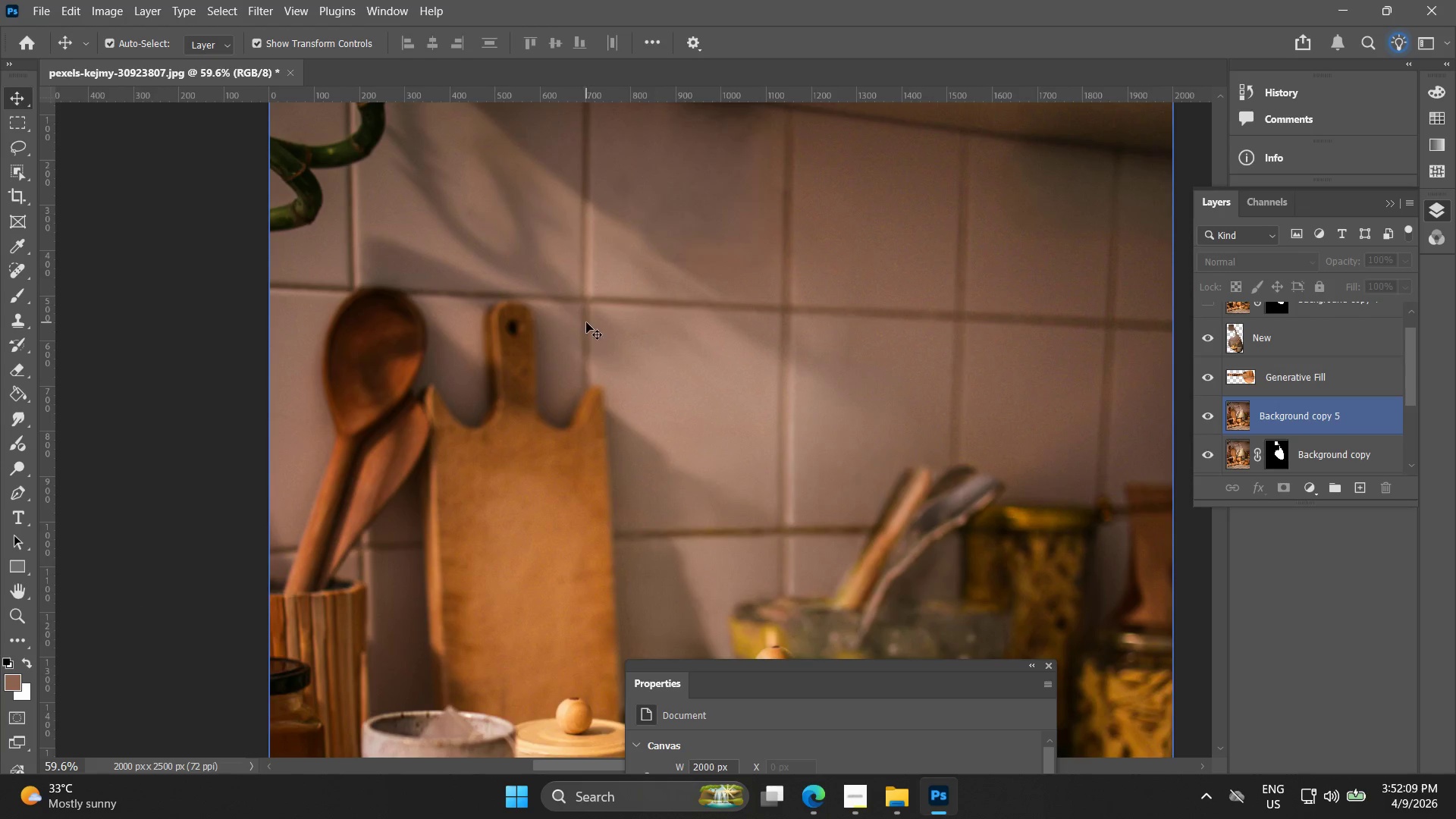 
scroll: coordinate [573, 281], scroll_direction: up, amount: 10.0
 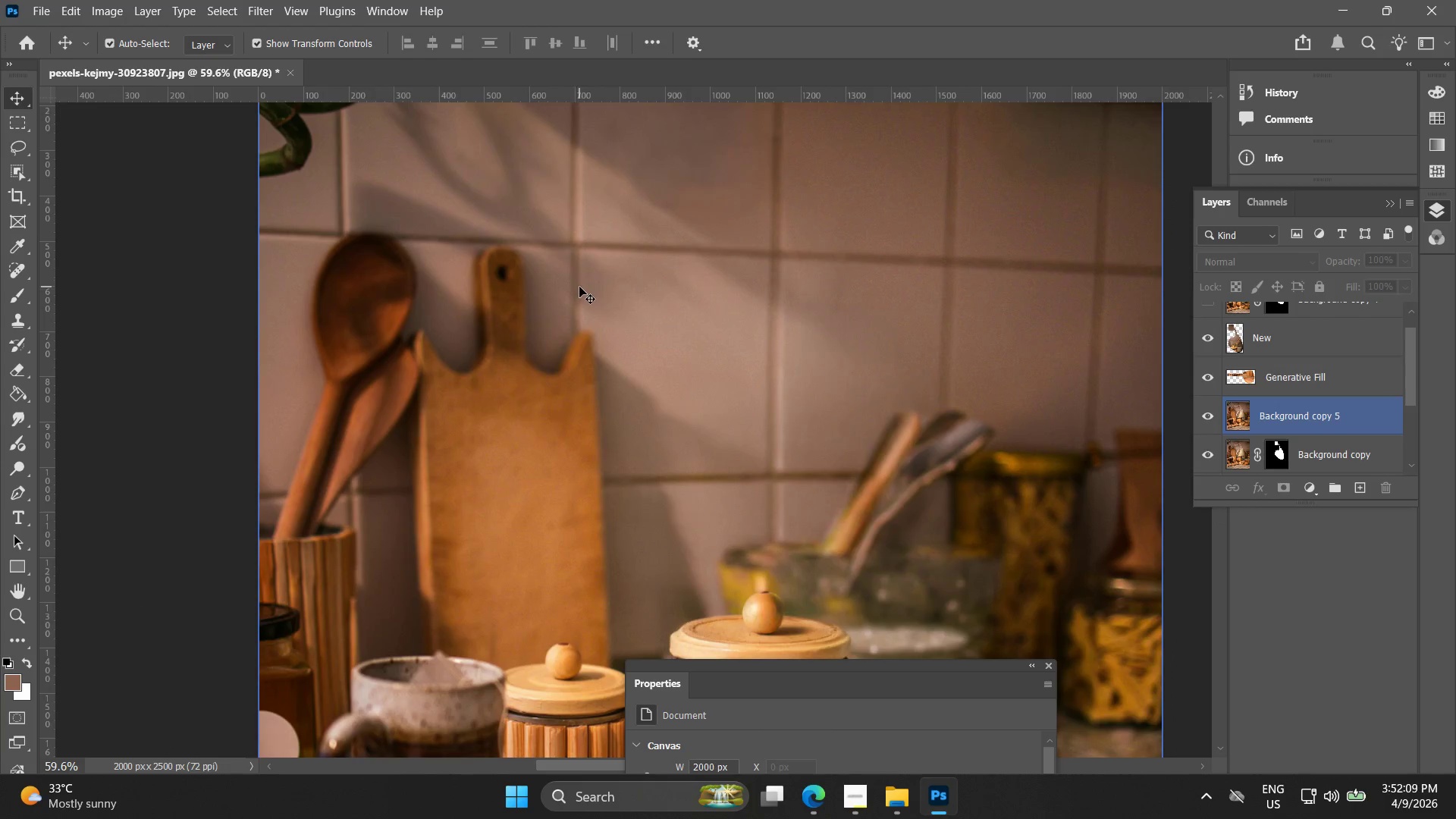 
key(Alt+AltLeft)
 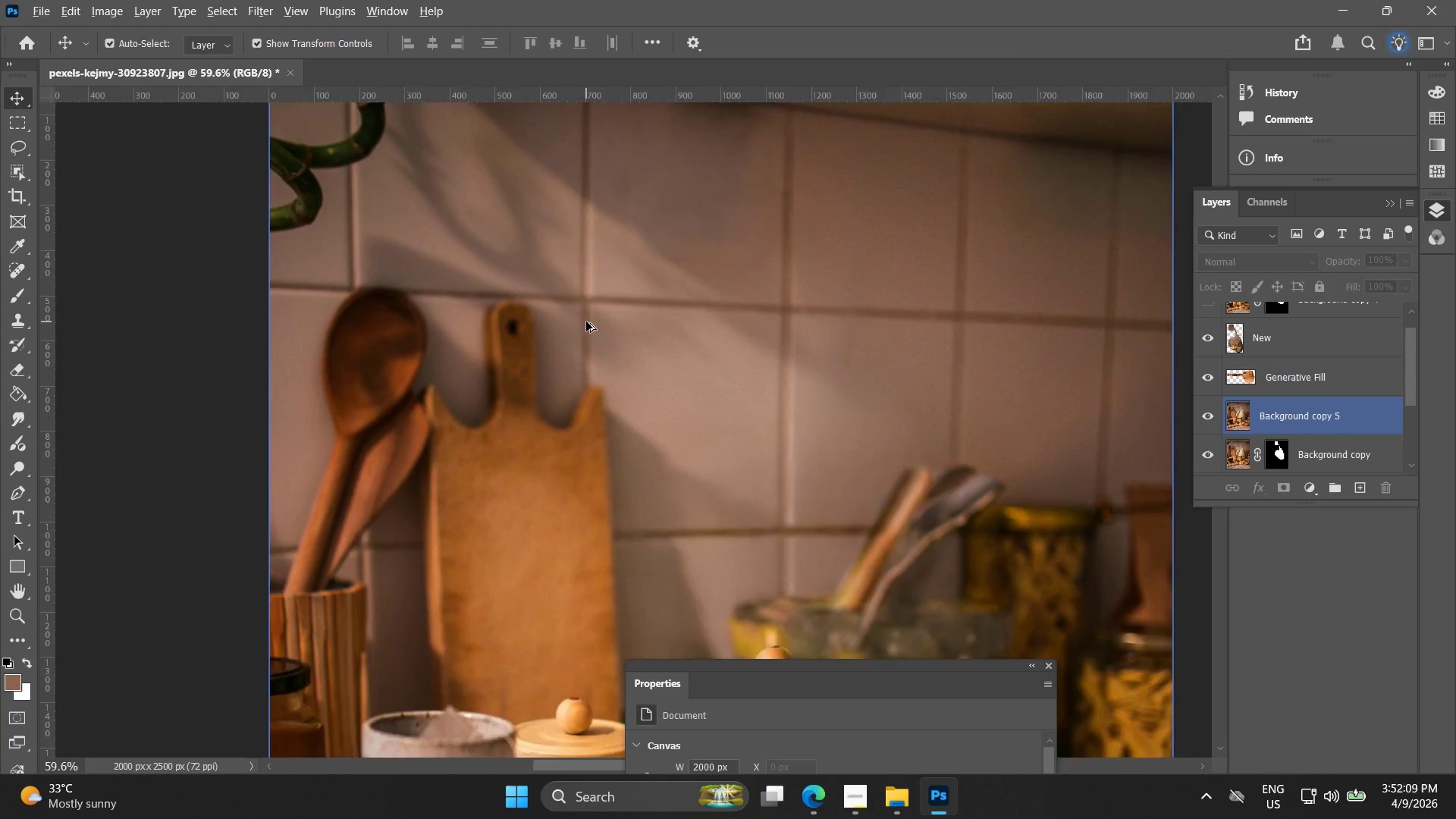 
hold_key(key=Space, duration=1.27)
 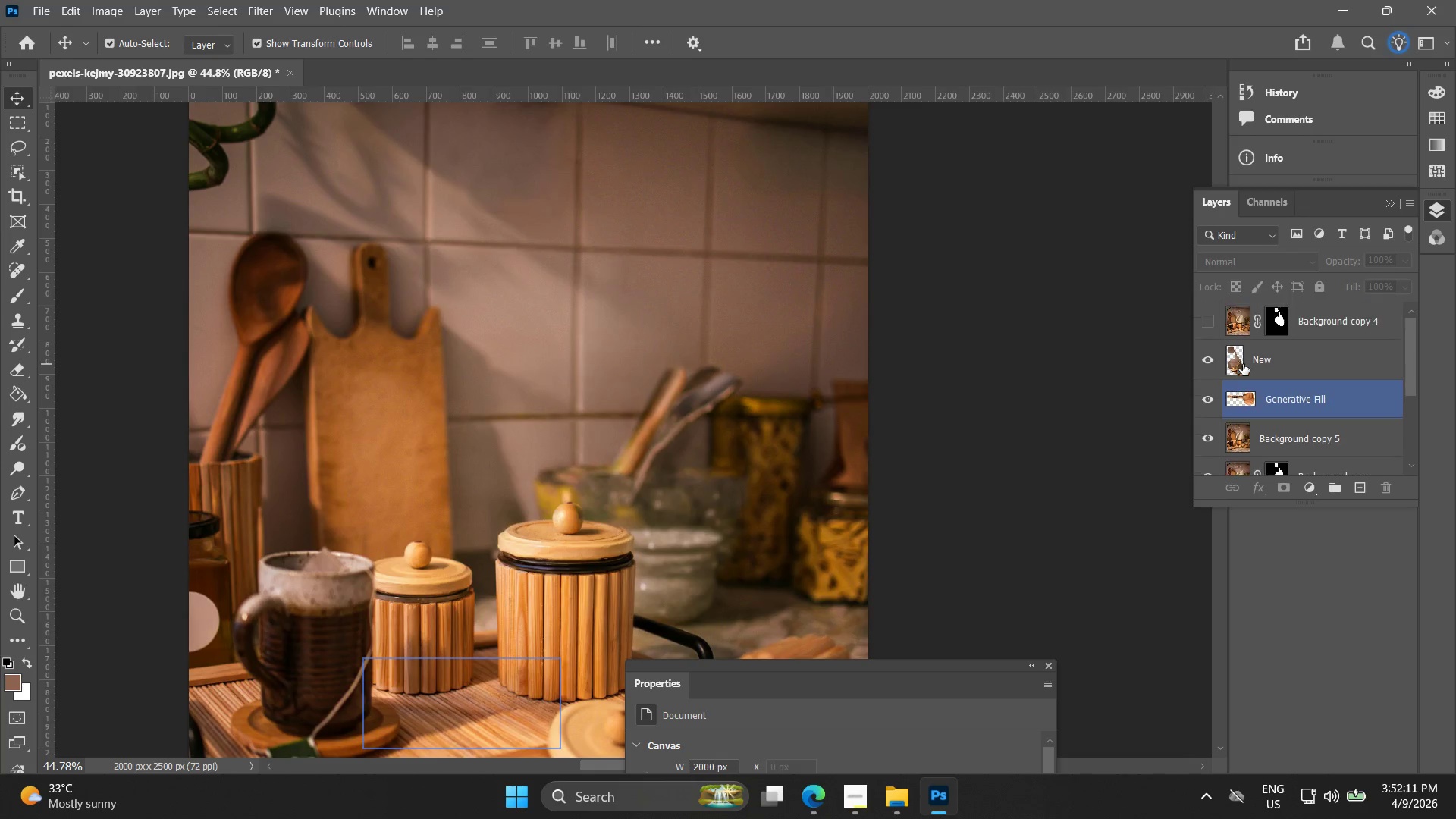 
left_click_drag(start_coordinate=[808, 418], to_coordinate=[682, 353])
 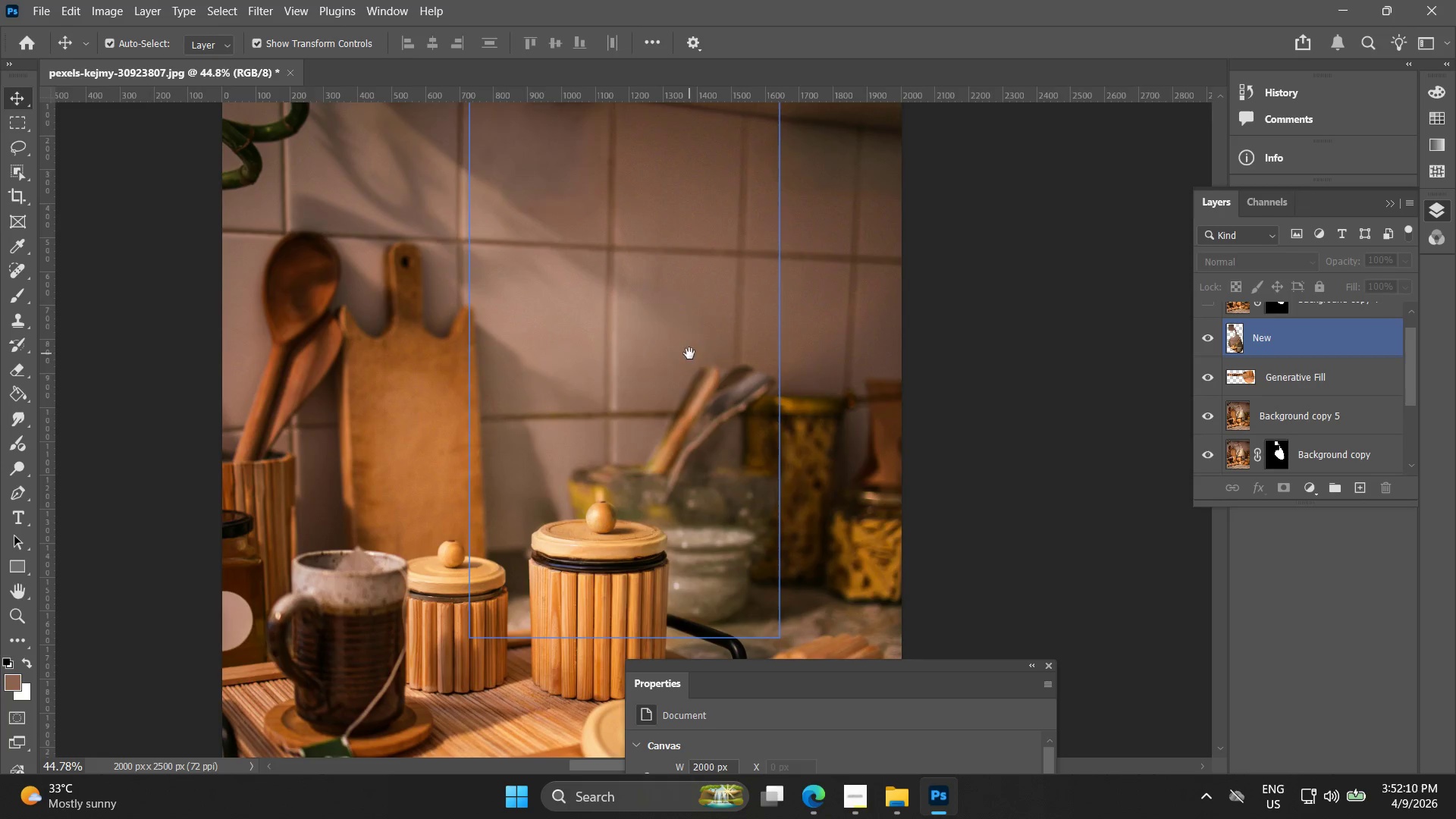 
scroll: coordinate [585, 322], scroll_direction: down, amount: 3.0
 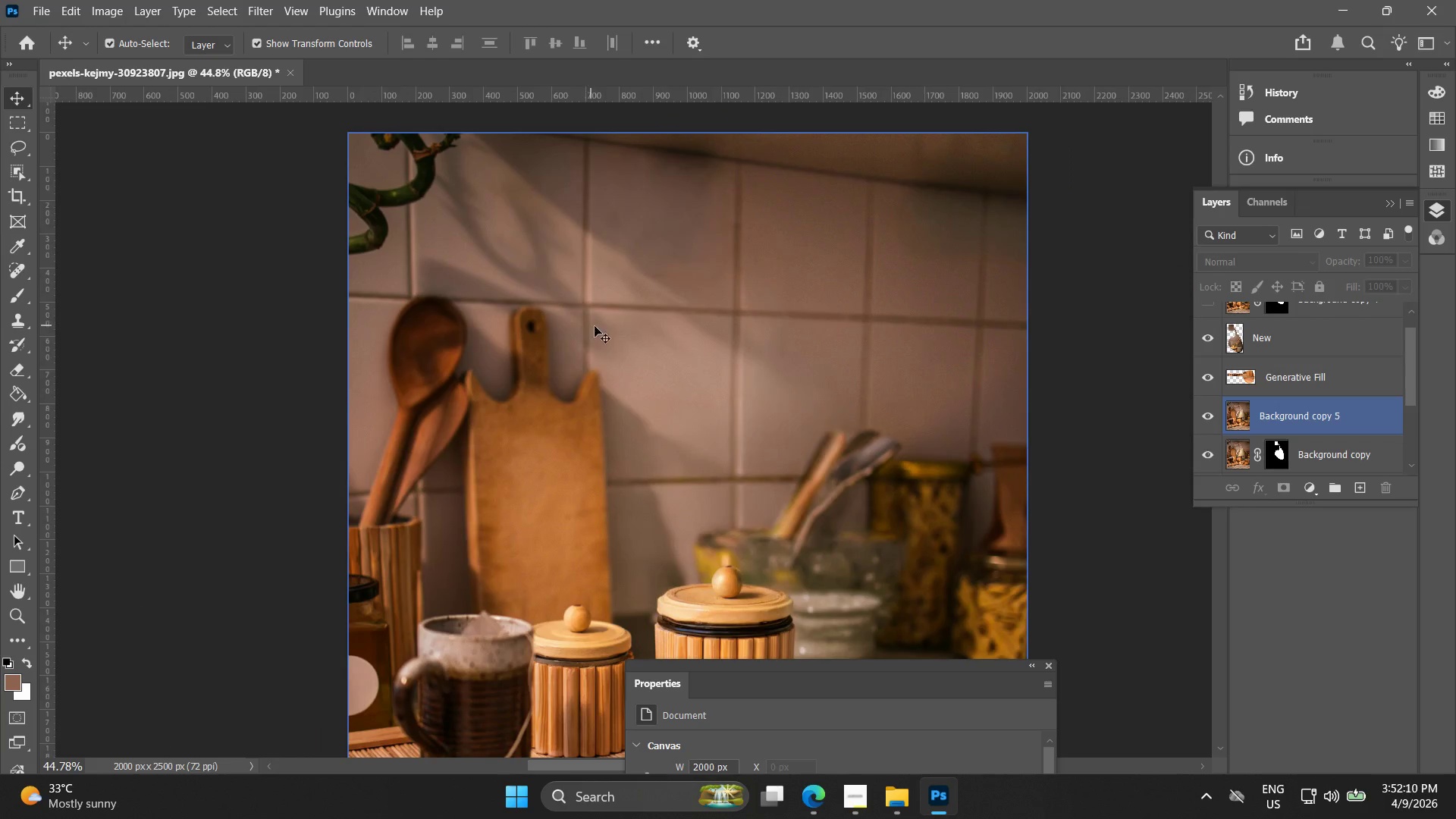 
left_click_drag(start_coordinate=[689, 354], to_coordinate=[655, 355])
 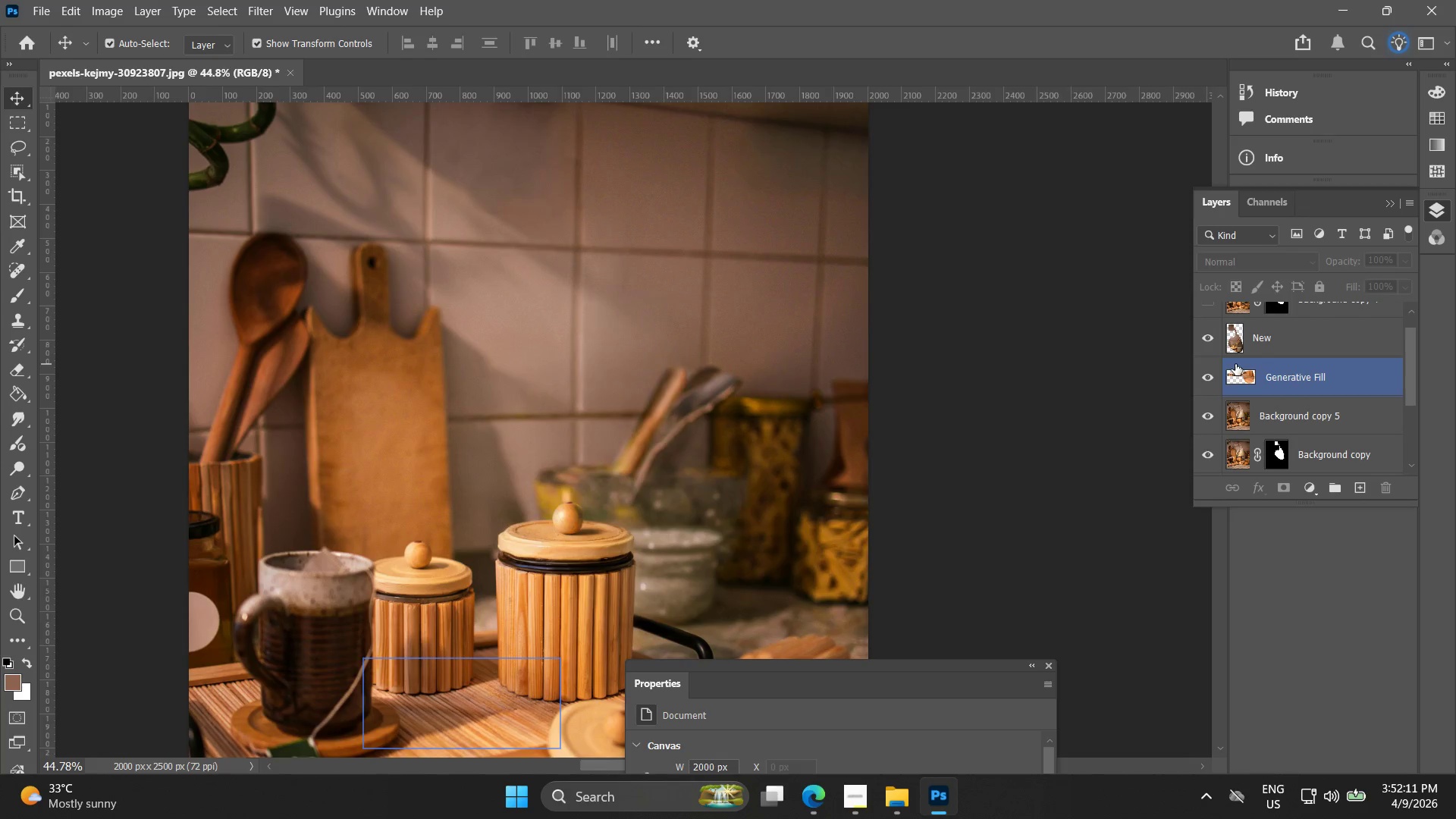 
scroll: coordinate [1243, 364], scroll_direction: up, amount: 5.0
 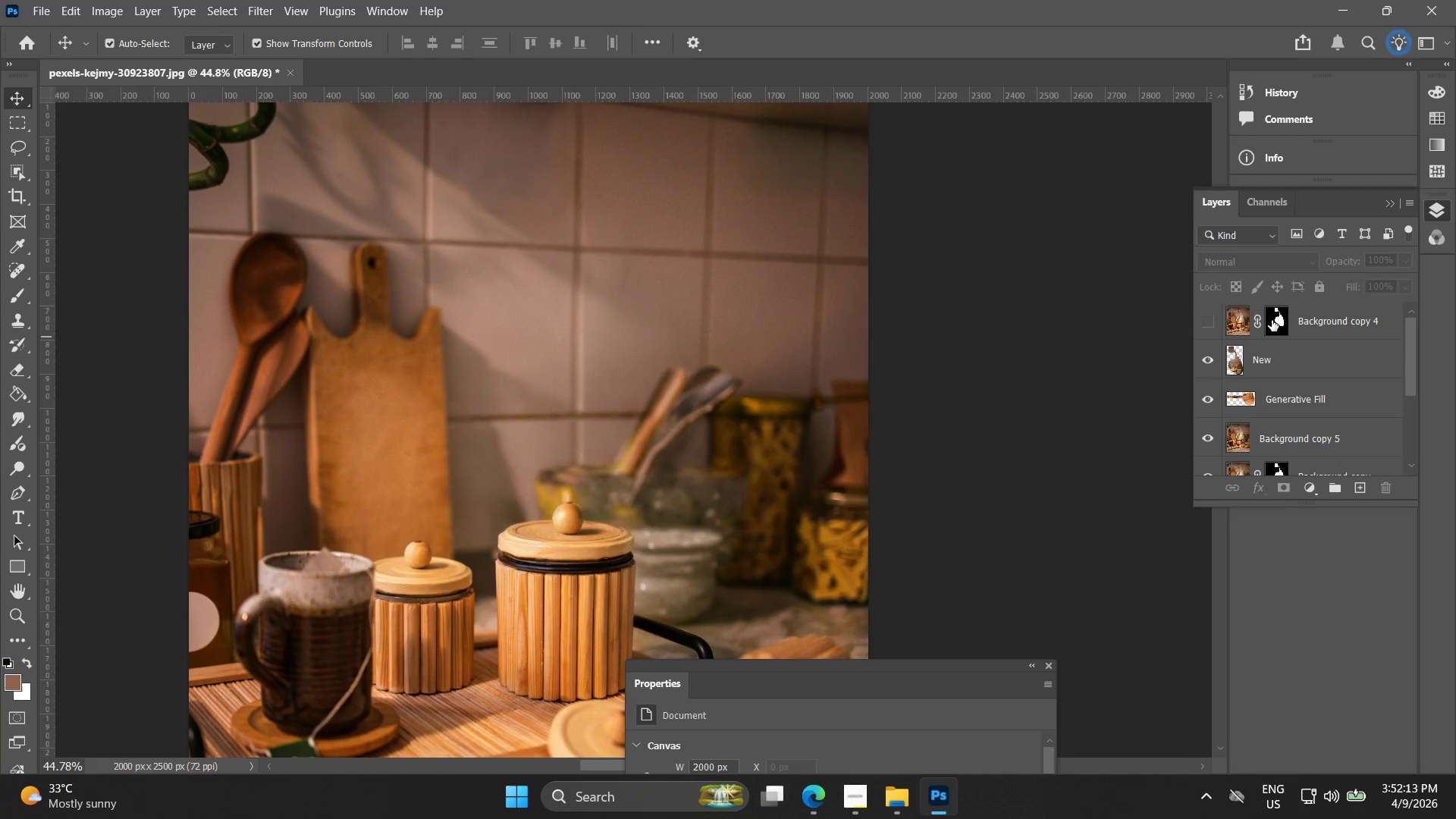 
left_click([1212, 324])
 